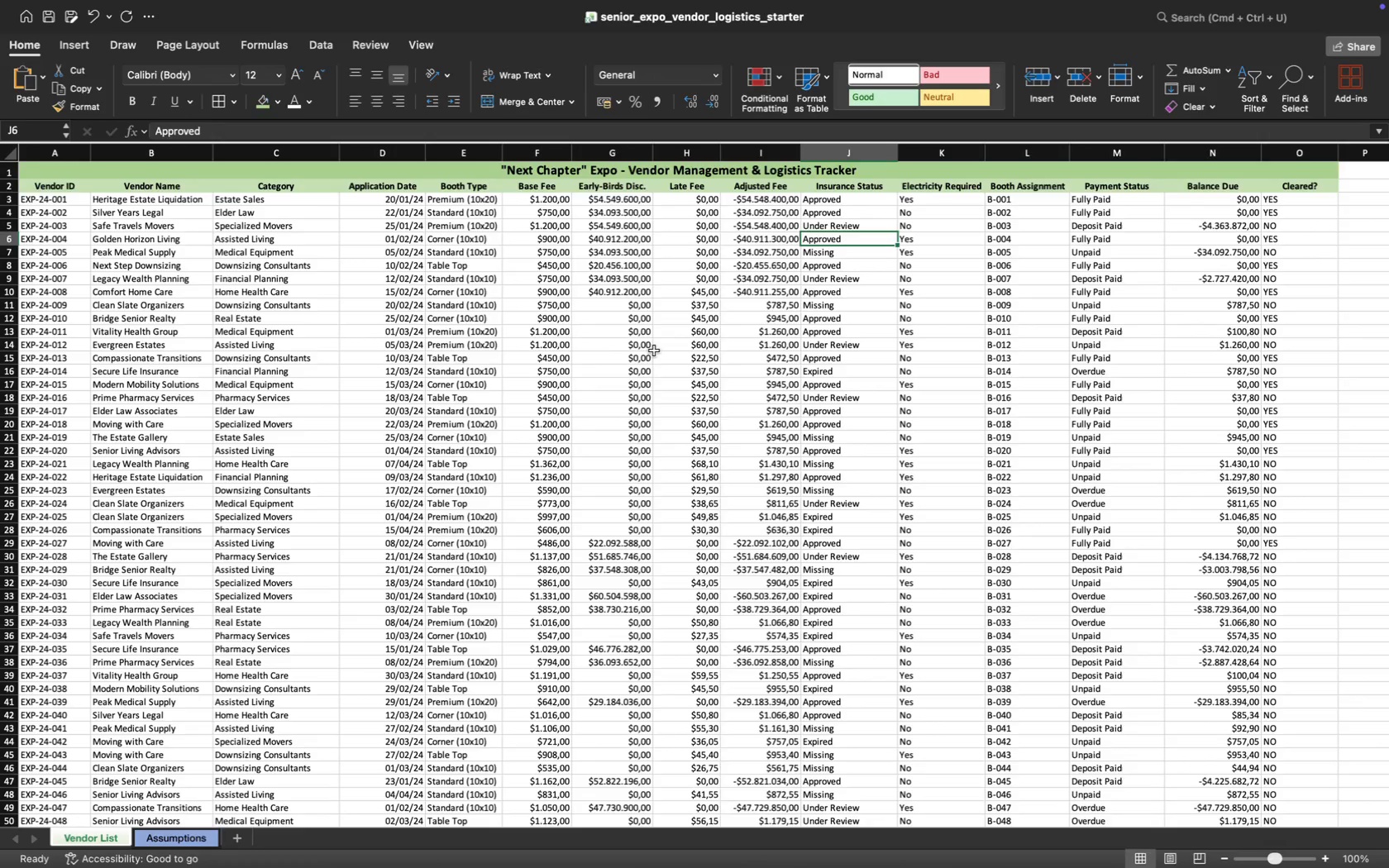 
scroll: coordinate [600, 341], scroll_direction: up, amount: 16.0
 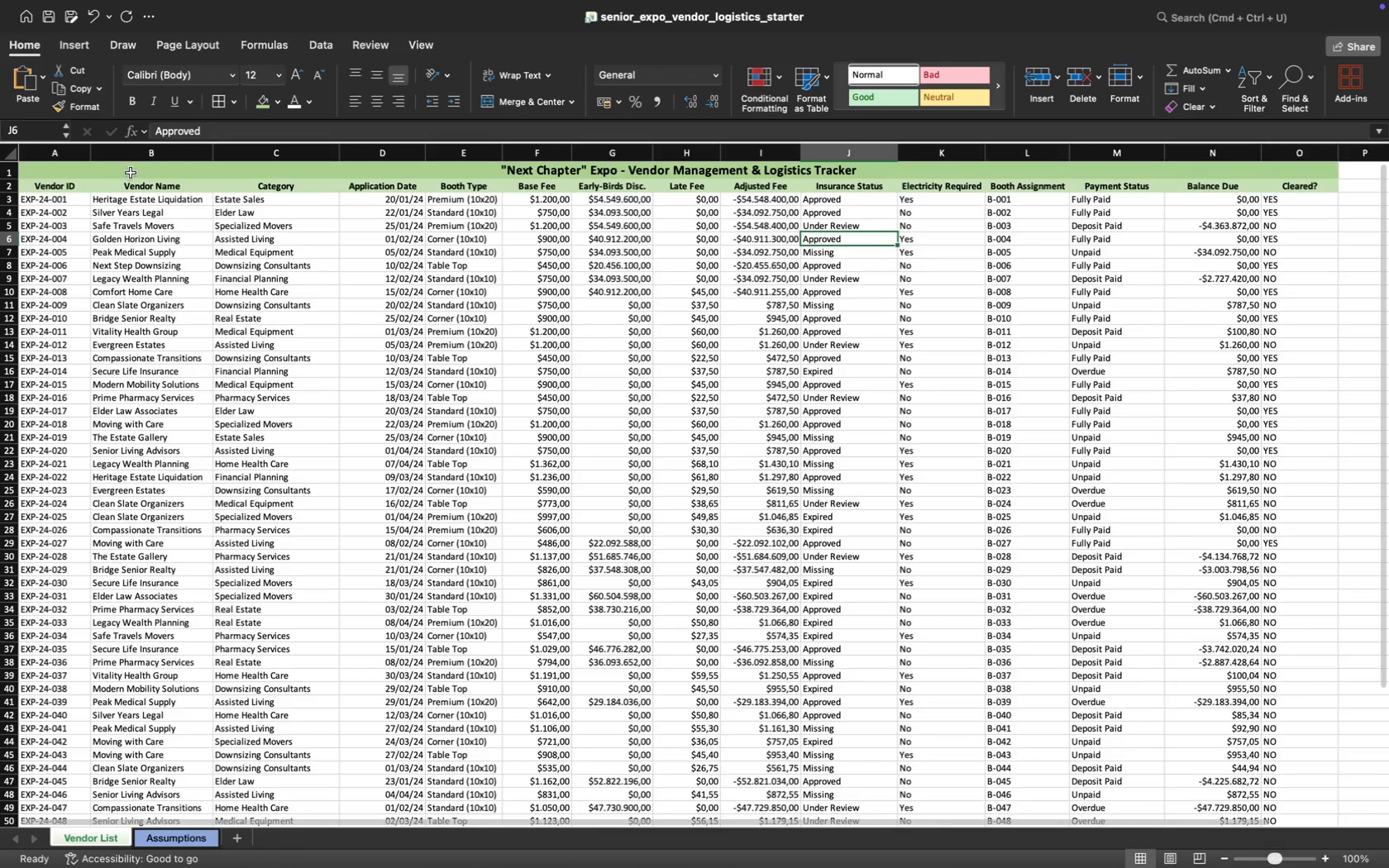 
left_click([131, 171])
 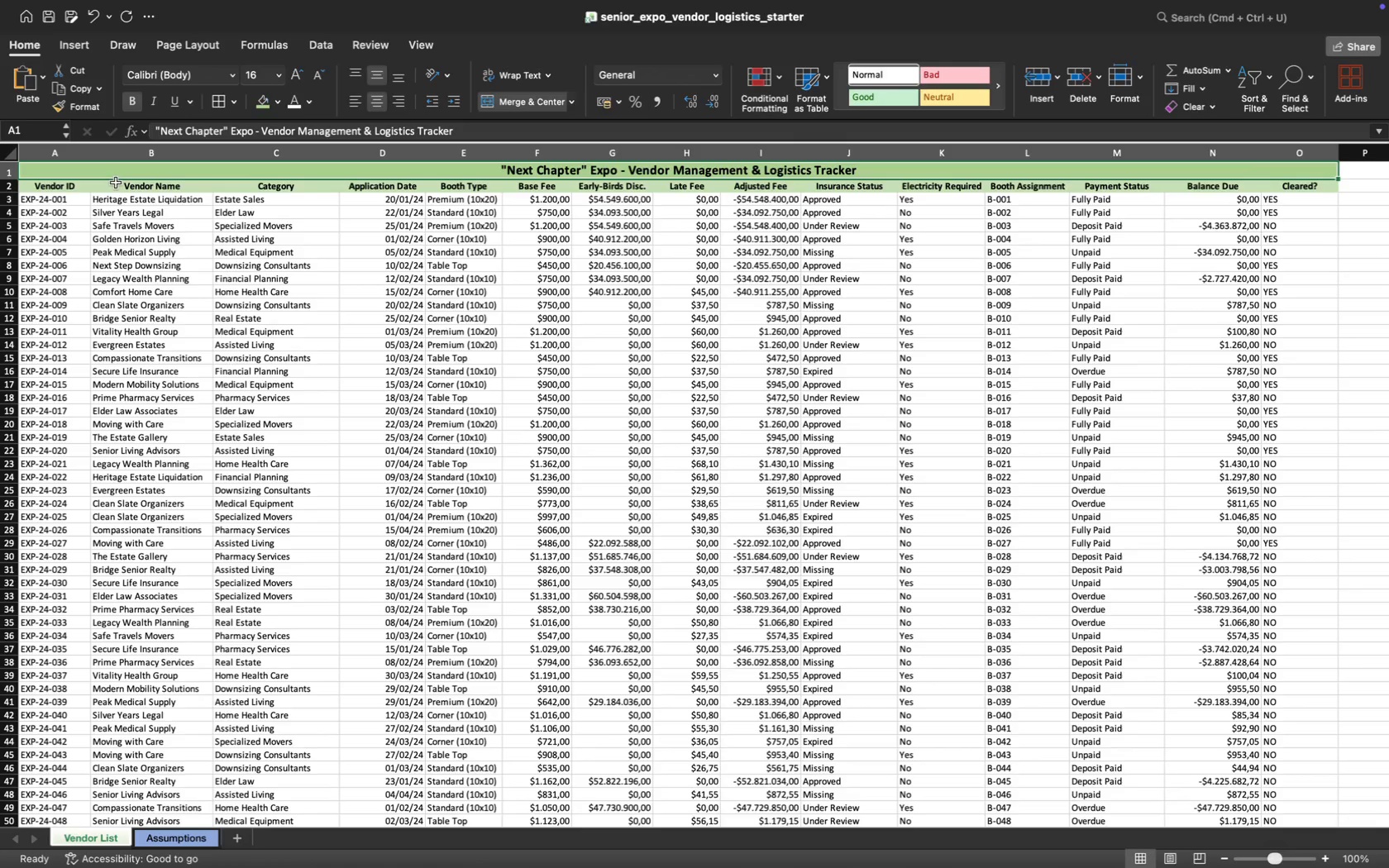 
left_click([110, 187])
 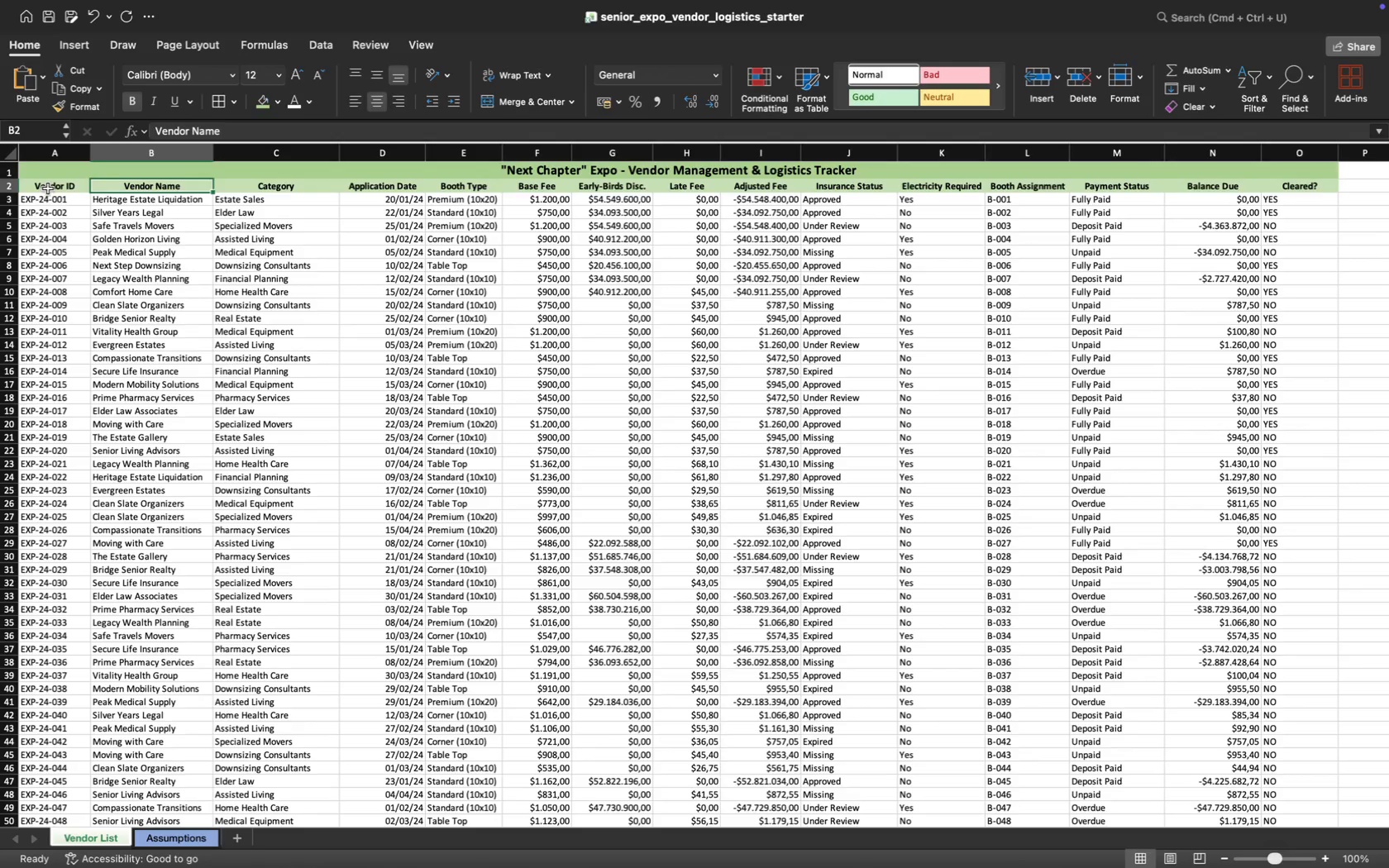 
left_click([48, 189])
 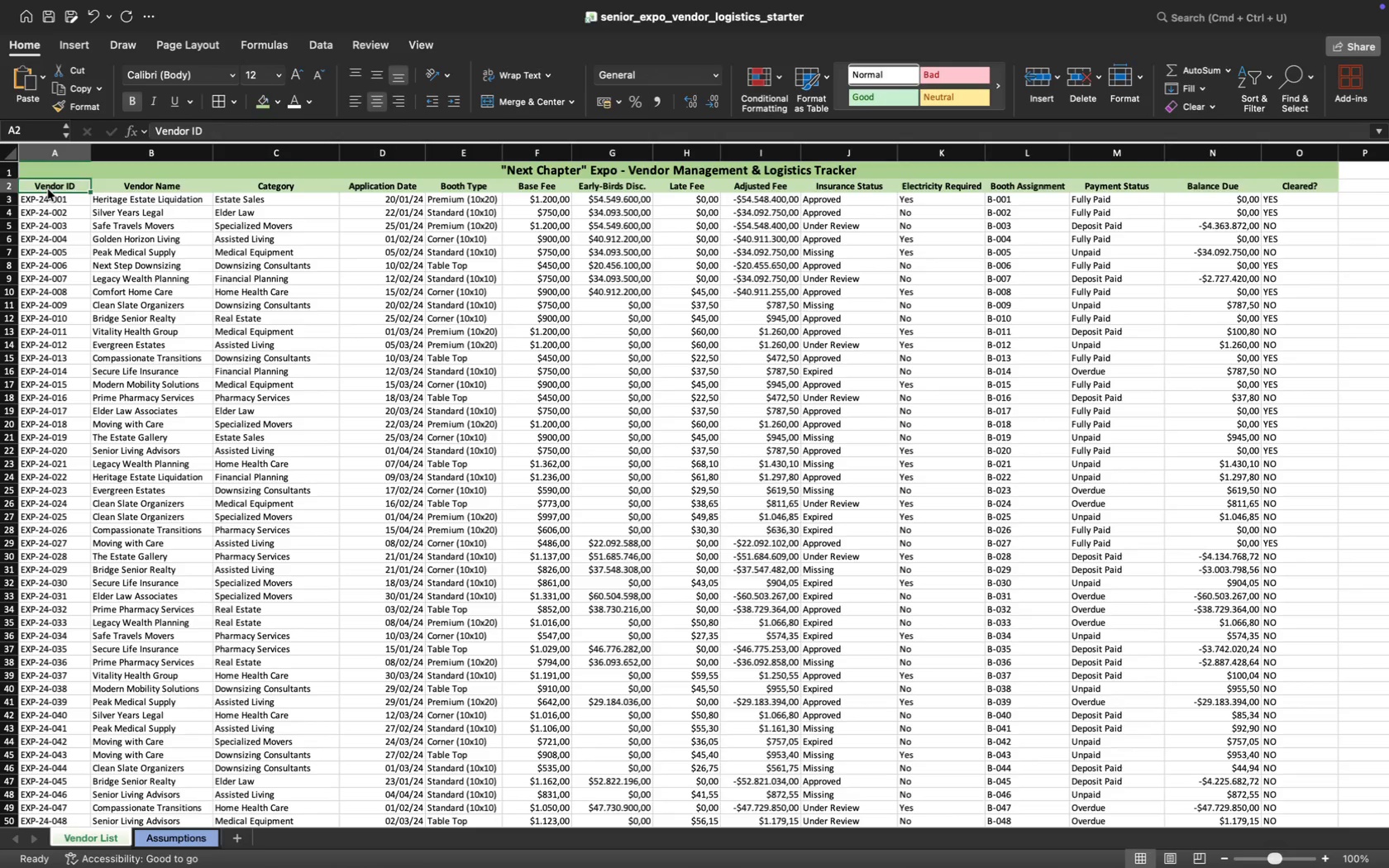 
key(Meta+Shift+ArrowRight)
 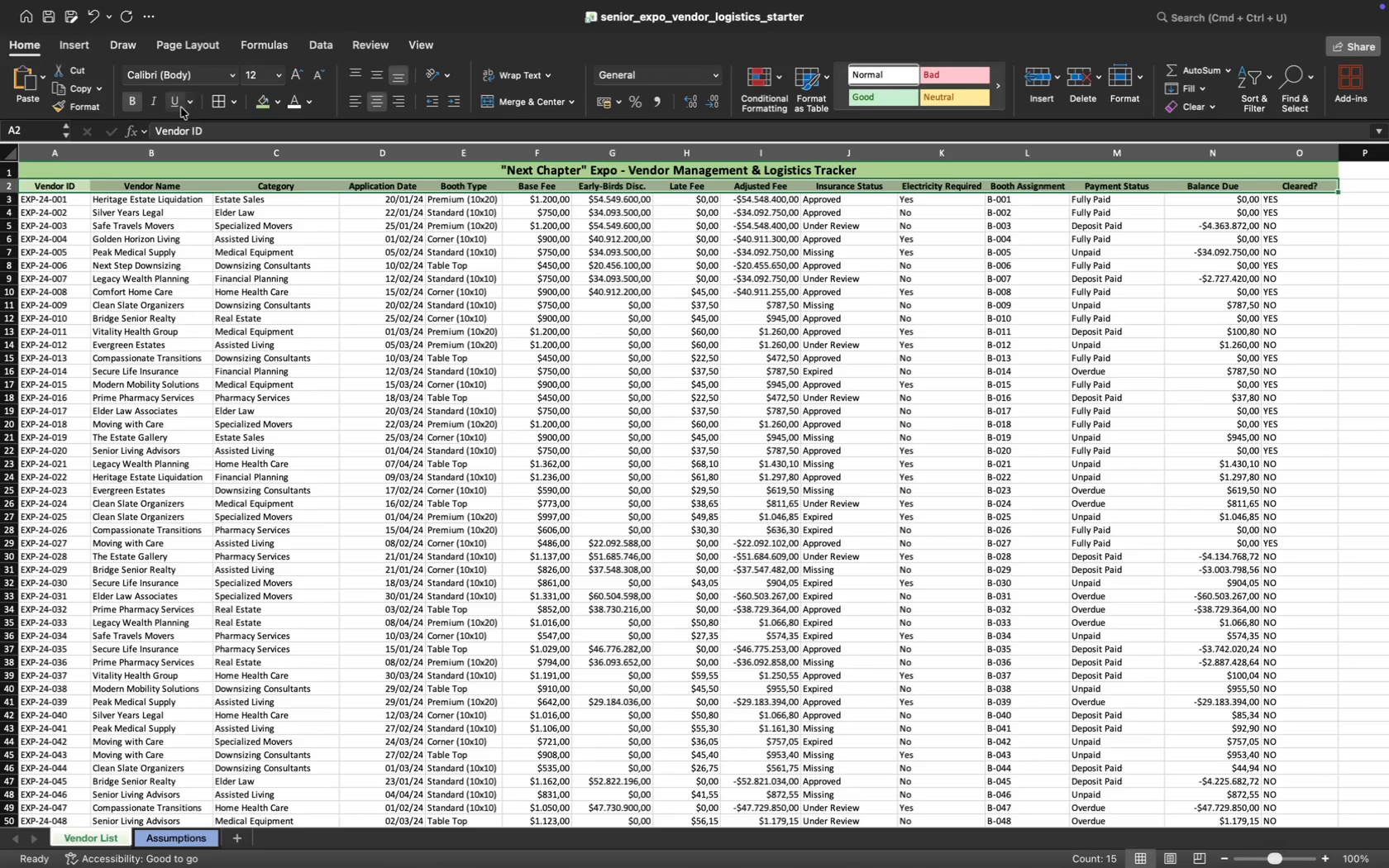 
left_click([275, 71])
 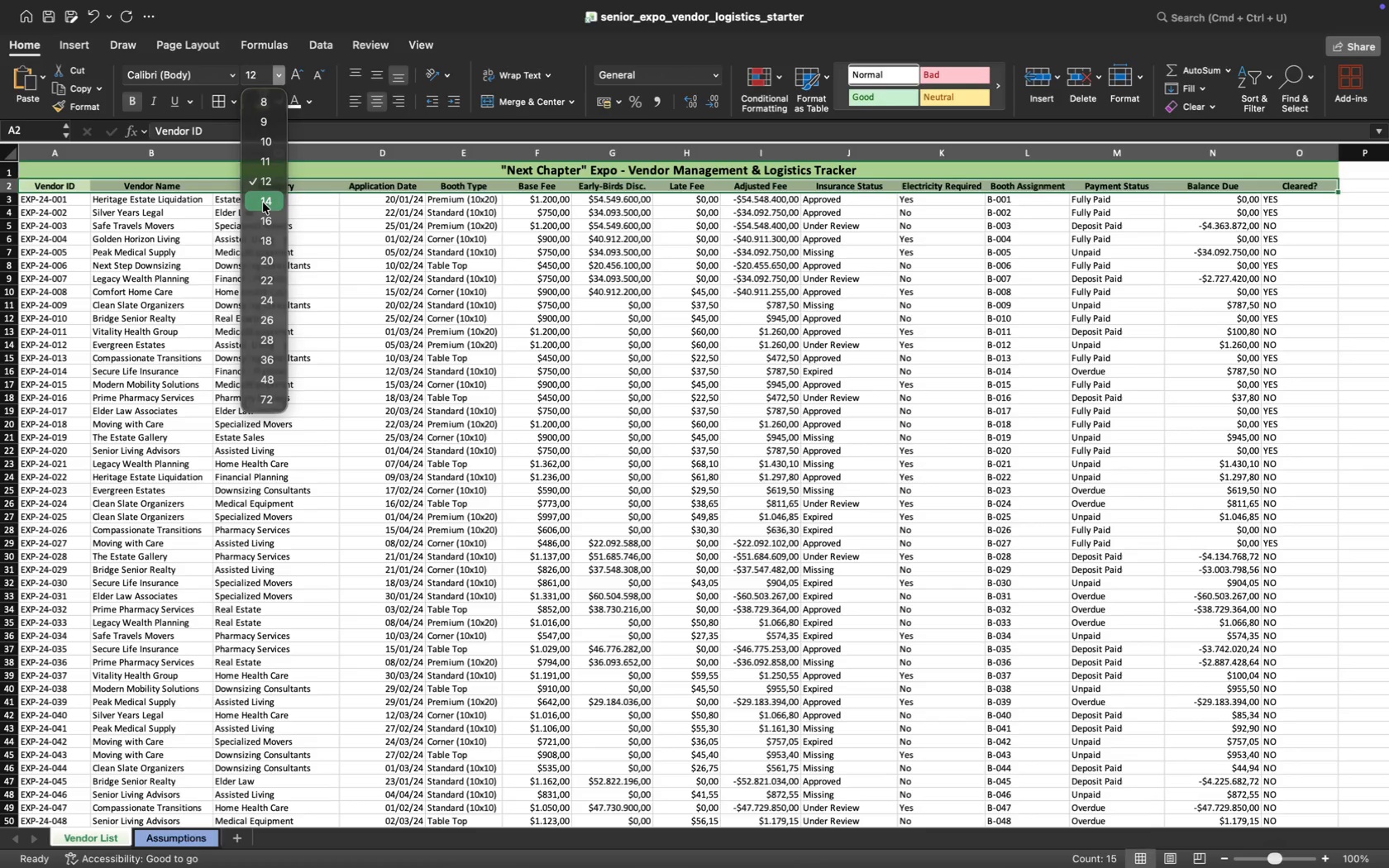 
left_click([263, 203])
 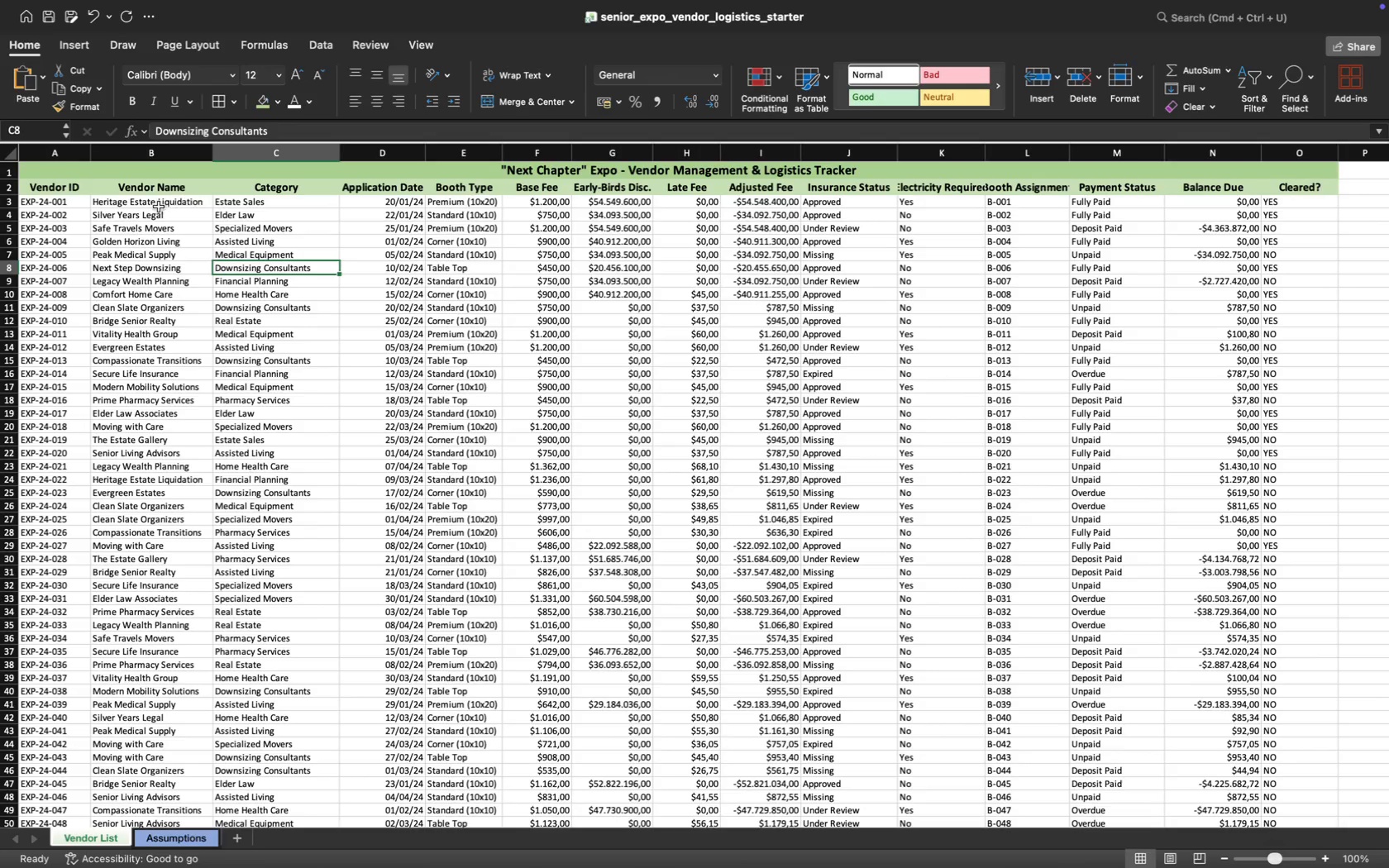 
wait(12.97)
 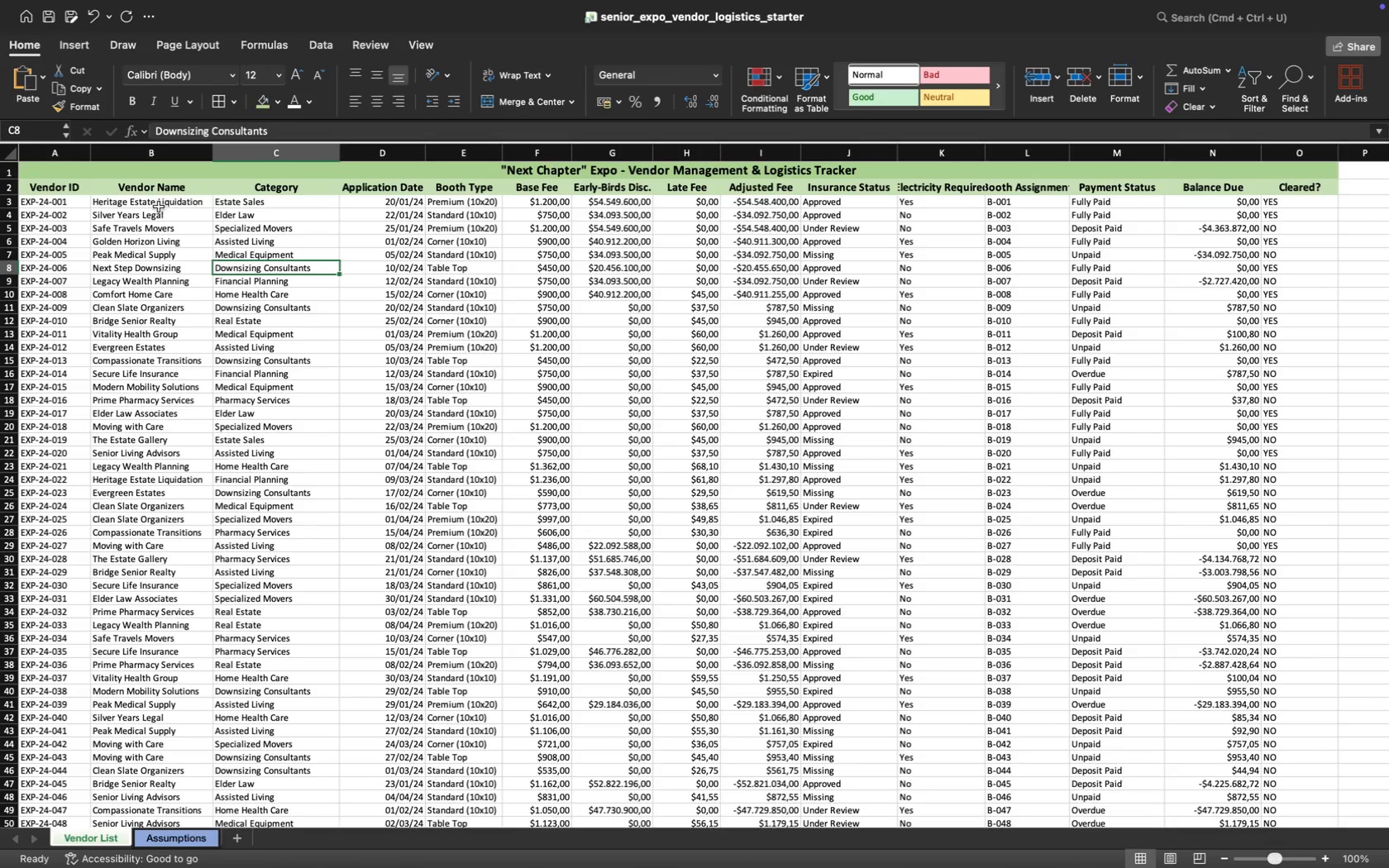 
scroll: coordinate [250, 257], scroll_direction: up, amount: 31.0
 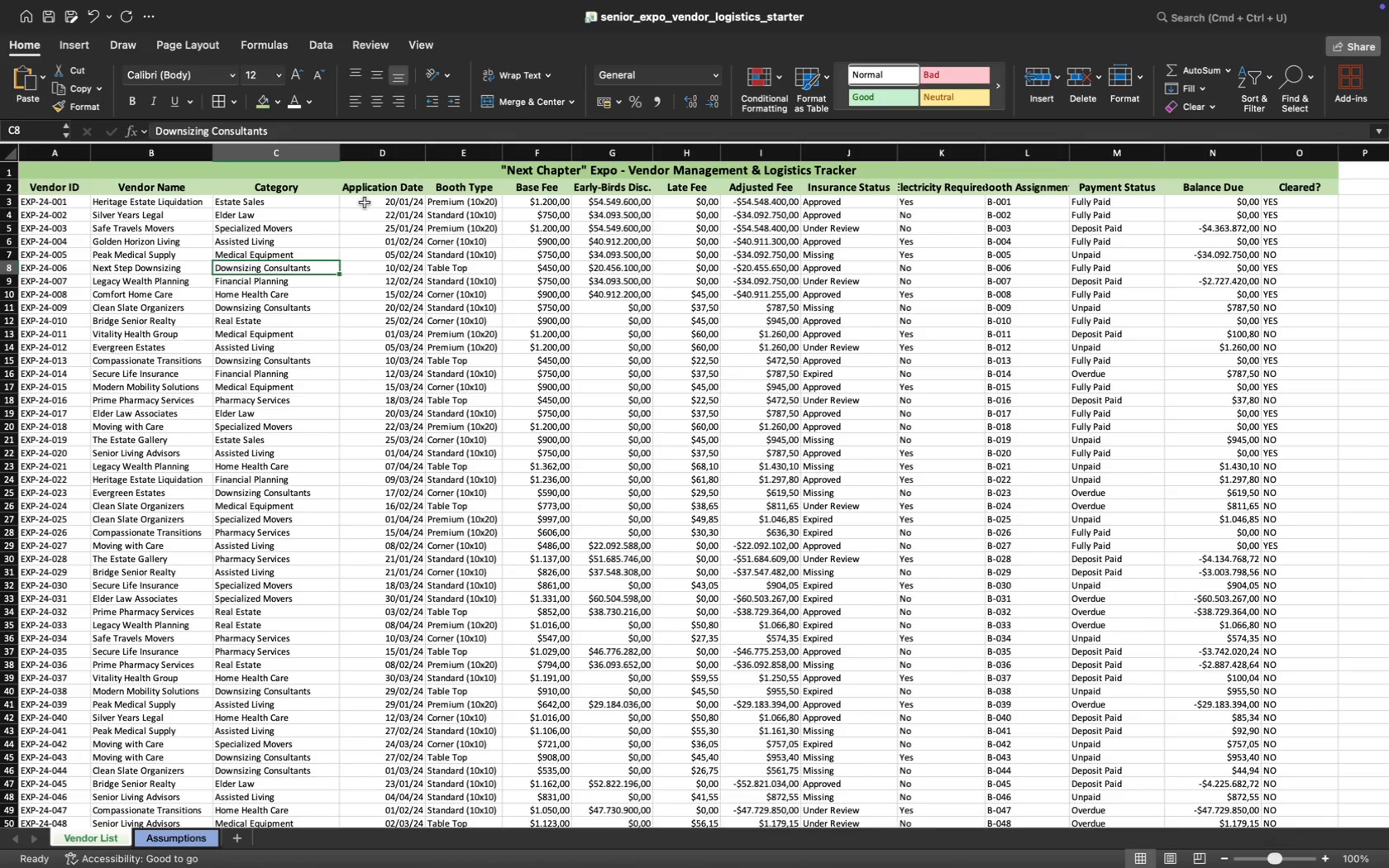 
wait(8.51)
 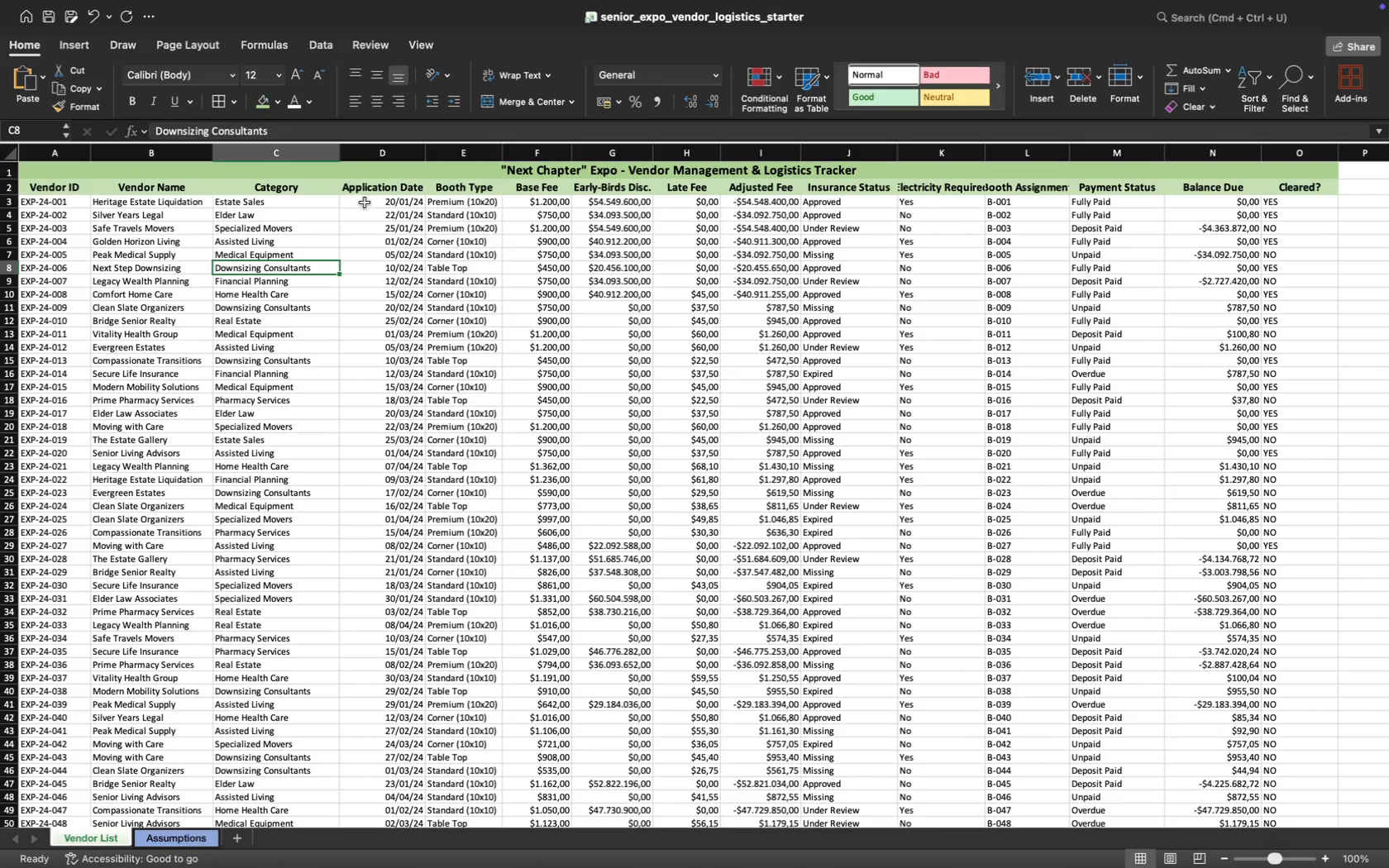 
scroll: coordinate [541, 293], scroll_direction: down, amount: 7.0
 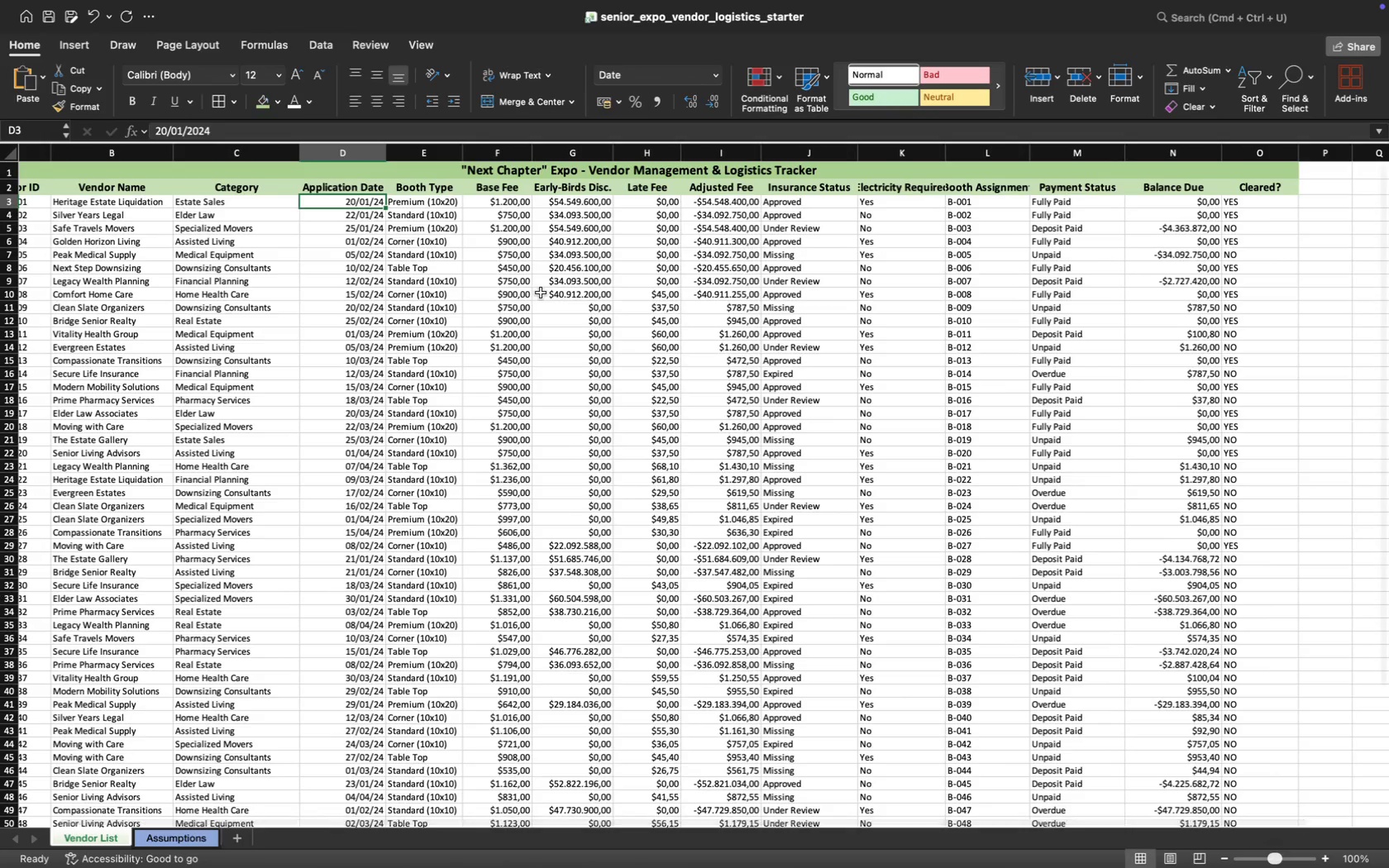 
key(Meta+Shift+ArrowRight)
 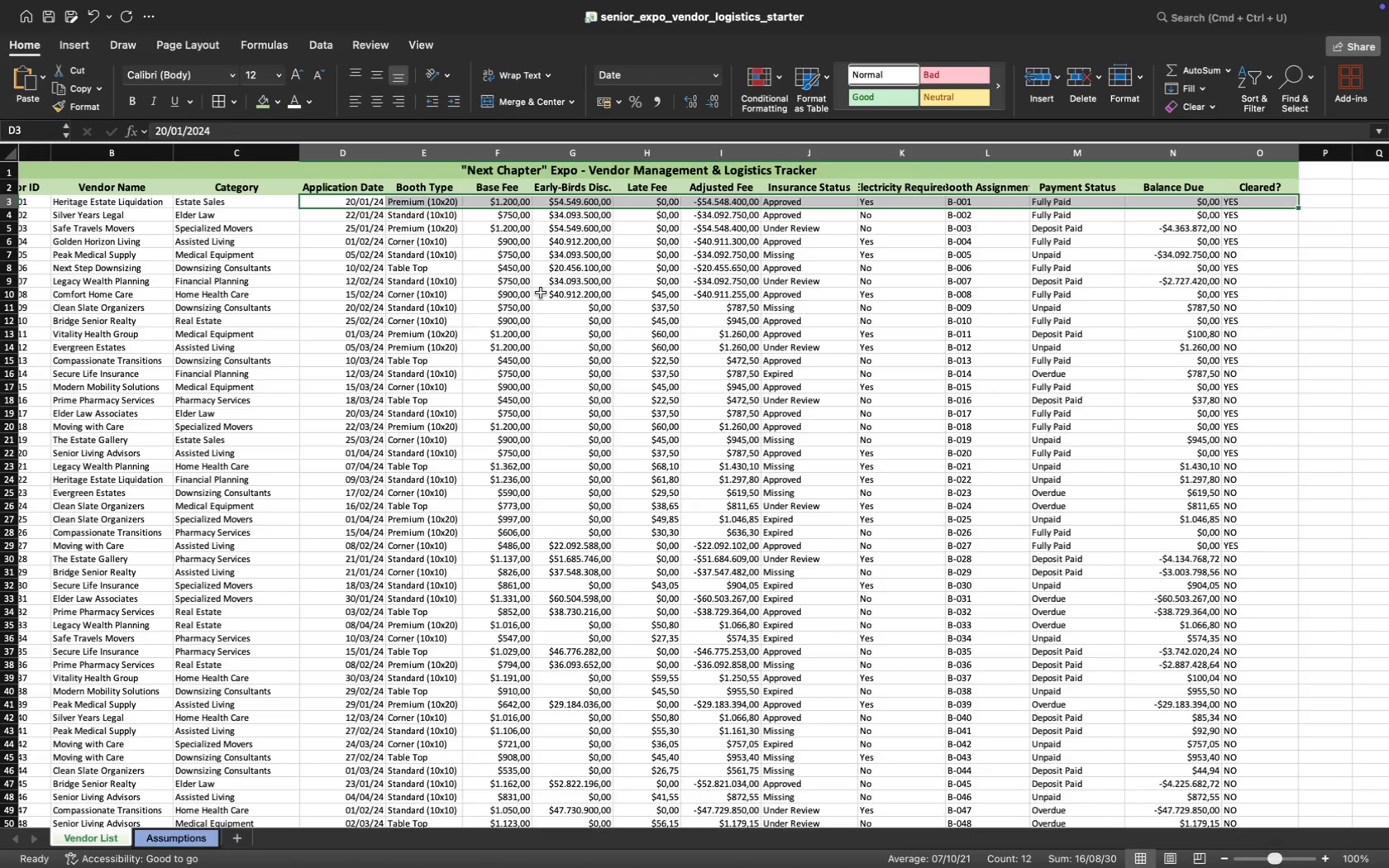 
key(Meta+Shift+ArrowDown)
 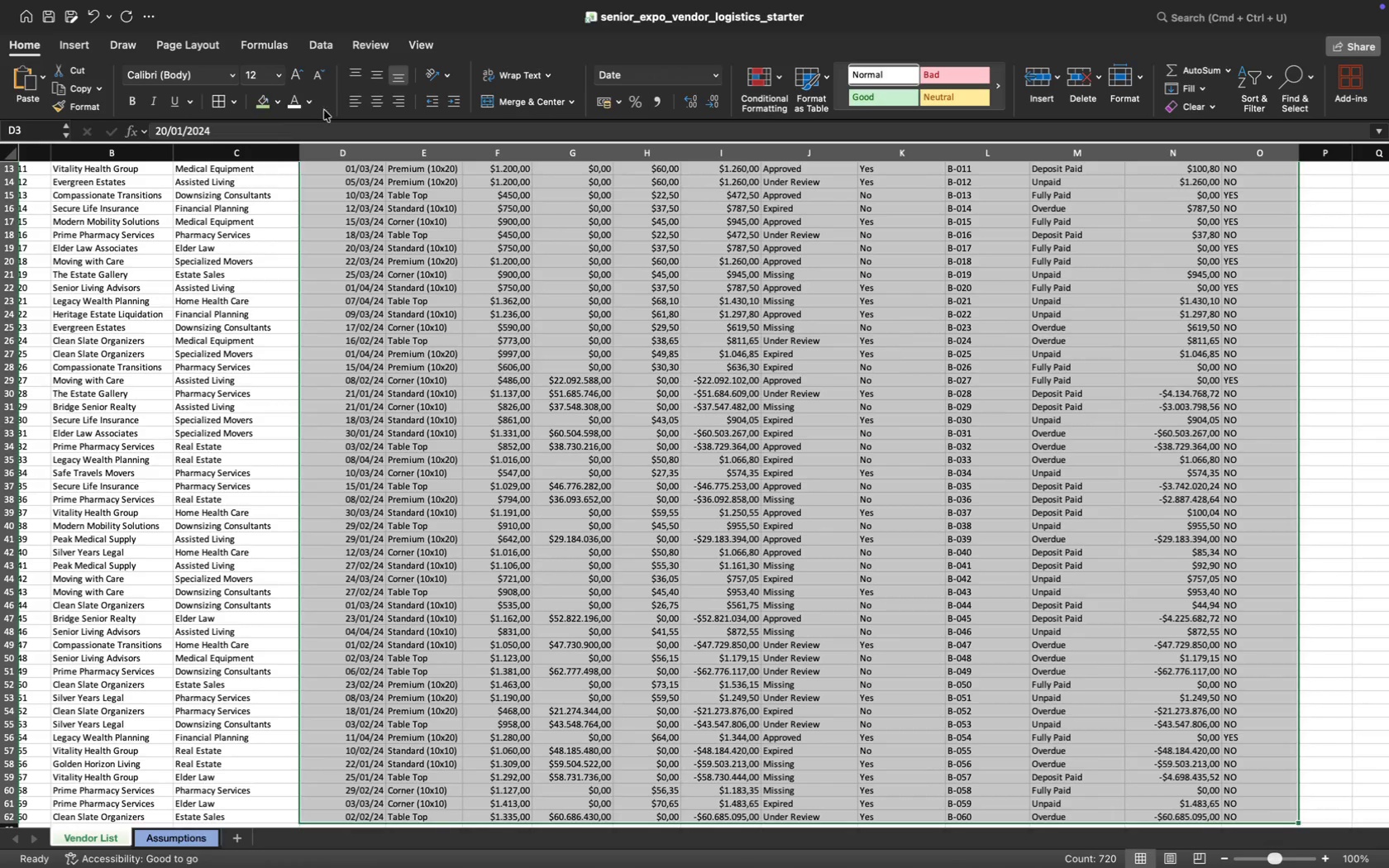 
left_click([376, 99])
 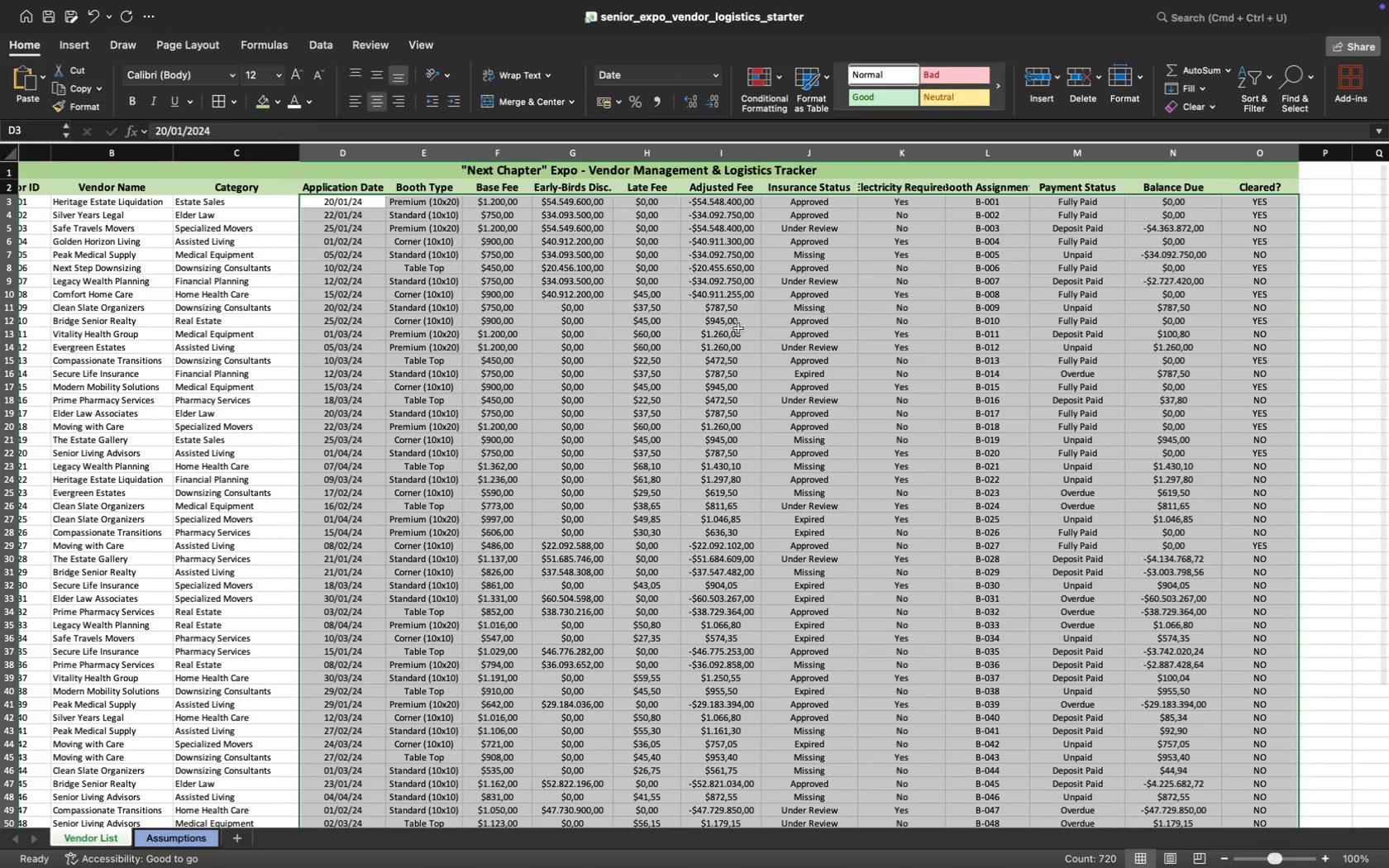 
left_click([771, 324])
 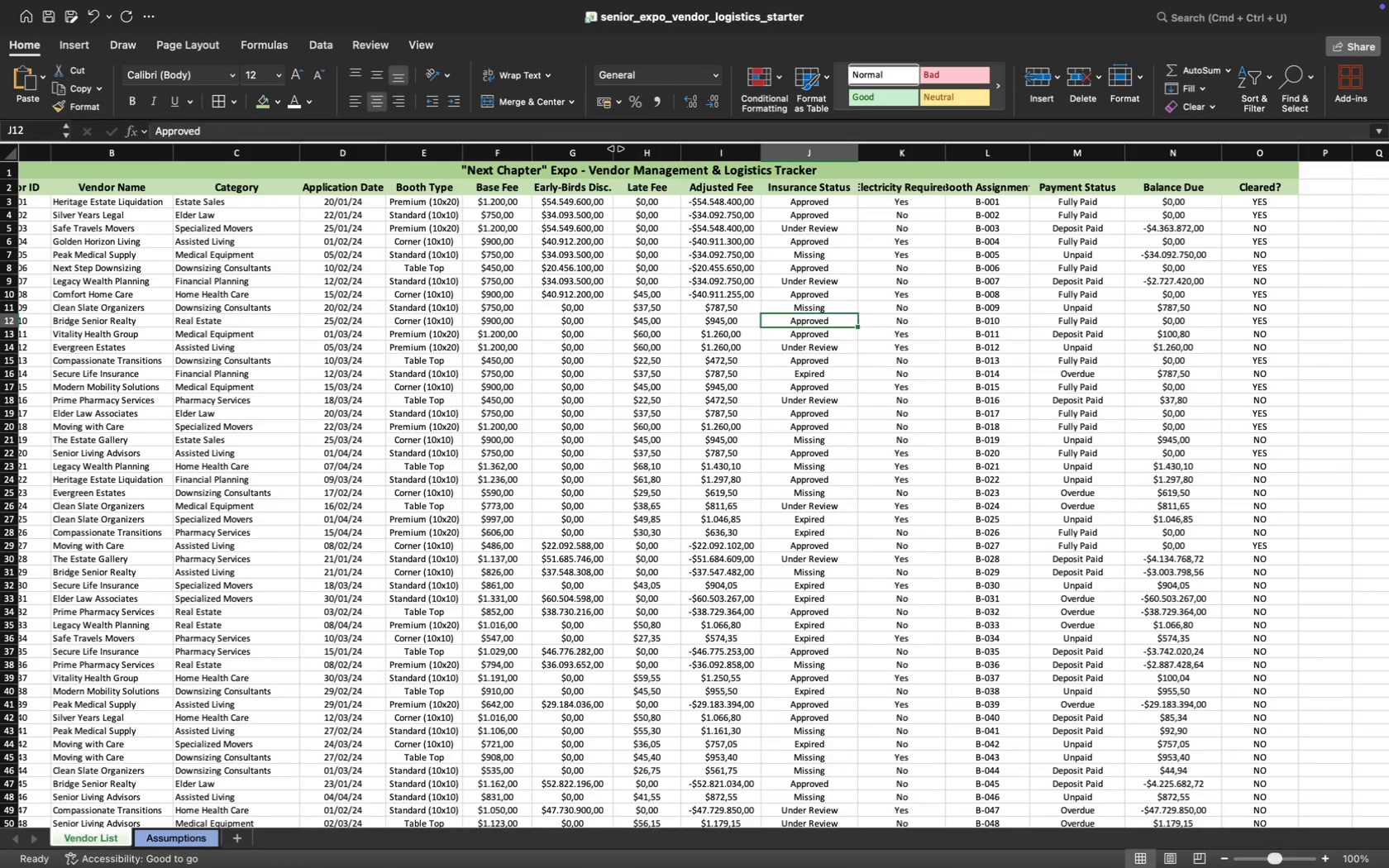 
left_click_drag(start_coordinate=[613, 150], to_coordinate=[623, 150])
 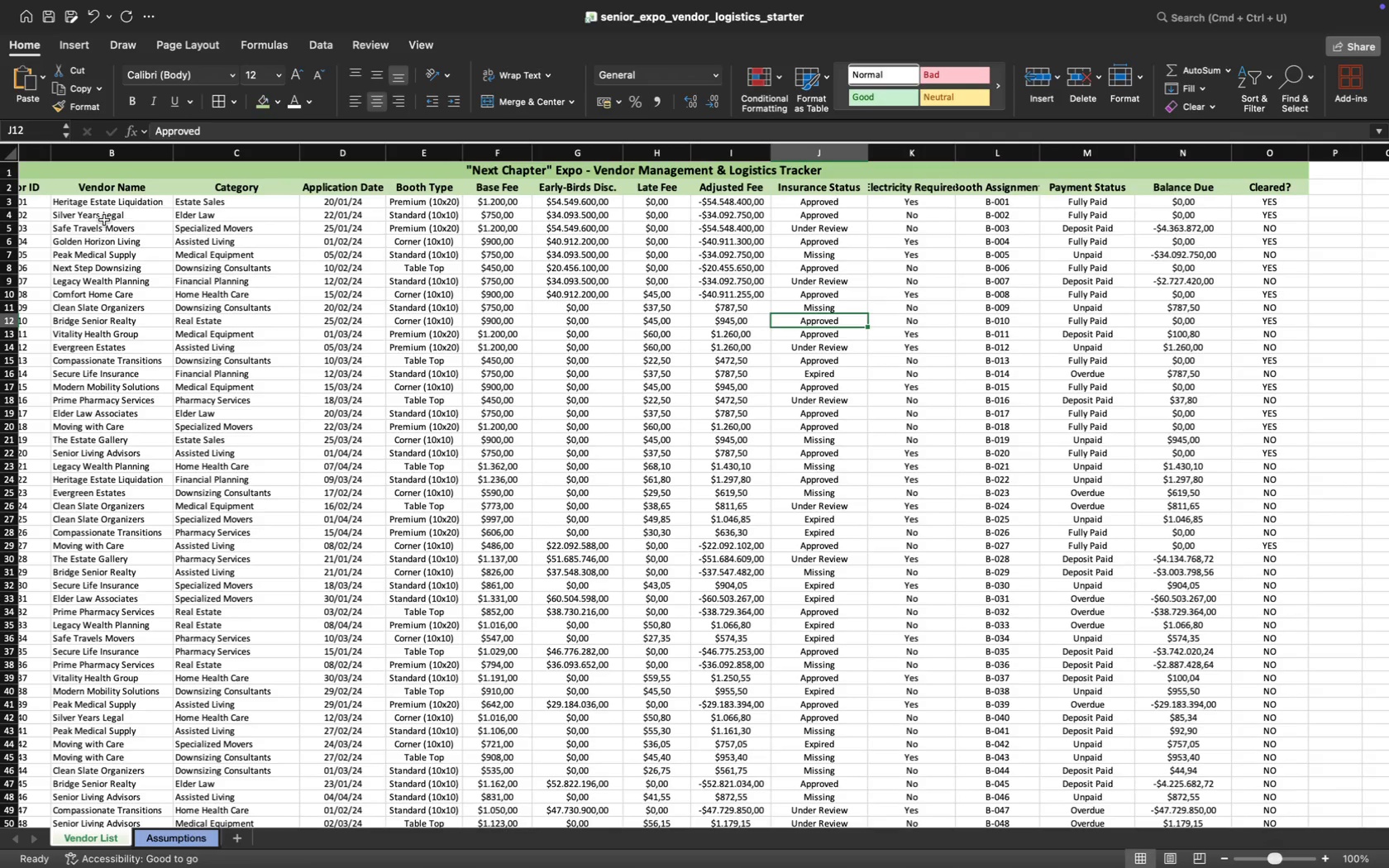 
scroll: coordinate [145, 233], scroll_direction: up, amount: 20.0
 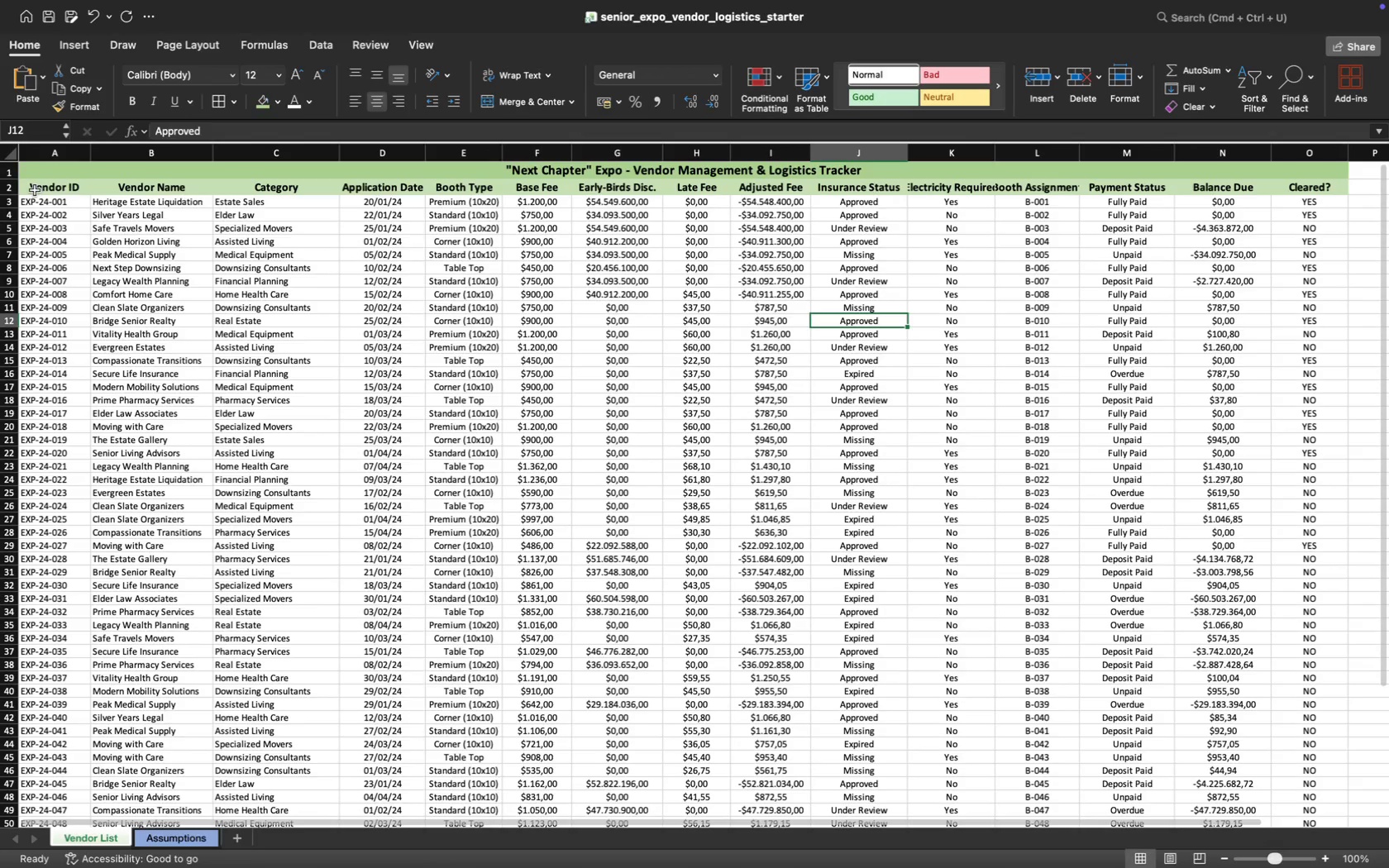 
left_click([35, 190])
 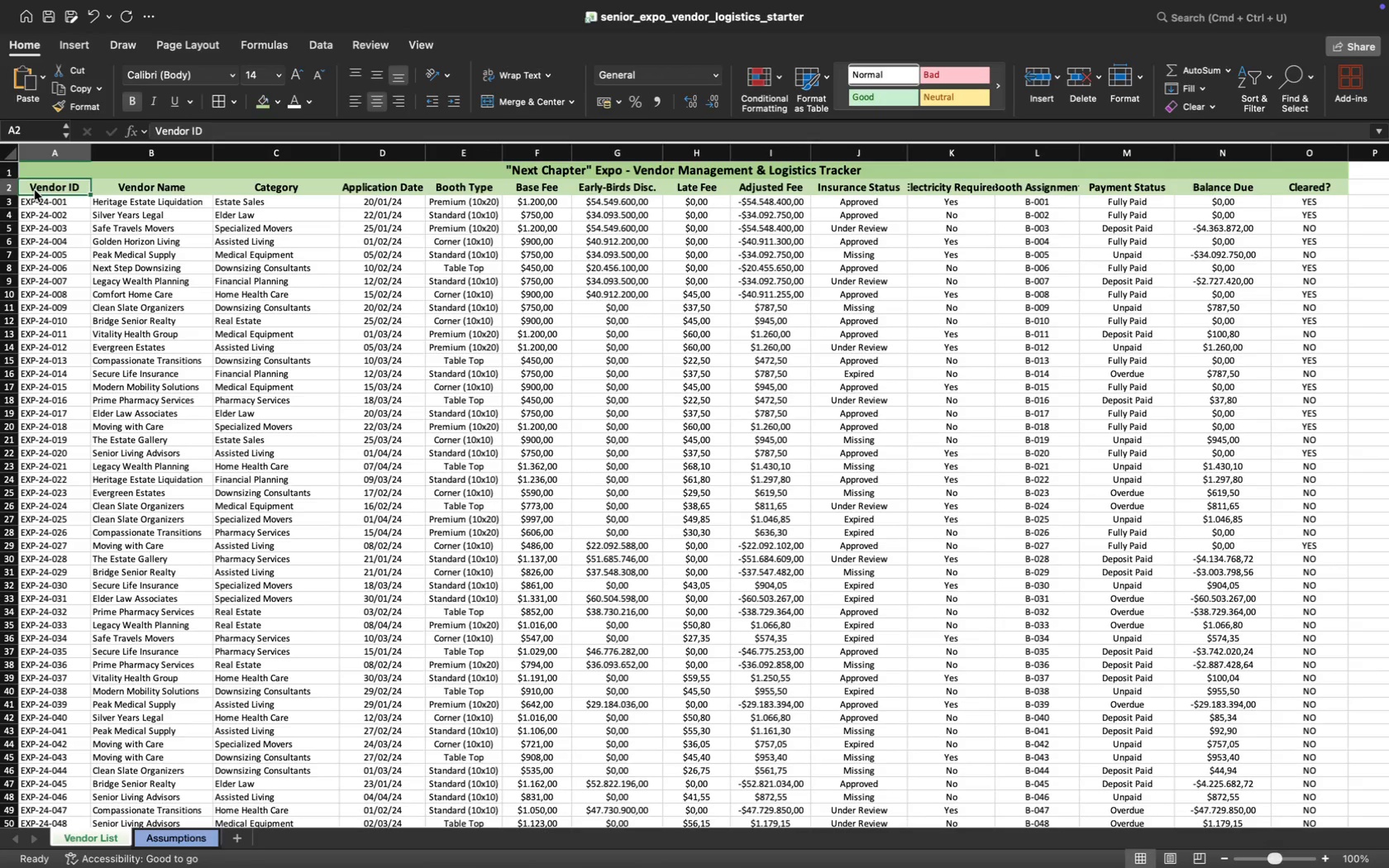 
hold_key(key=MetaRight, duration=0.38)
 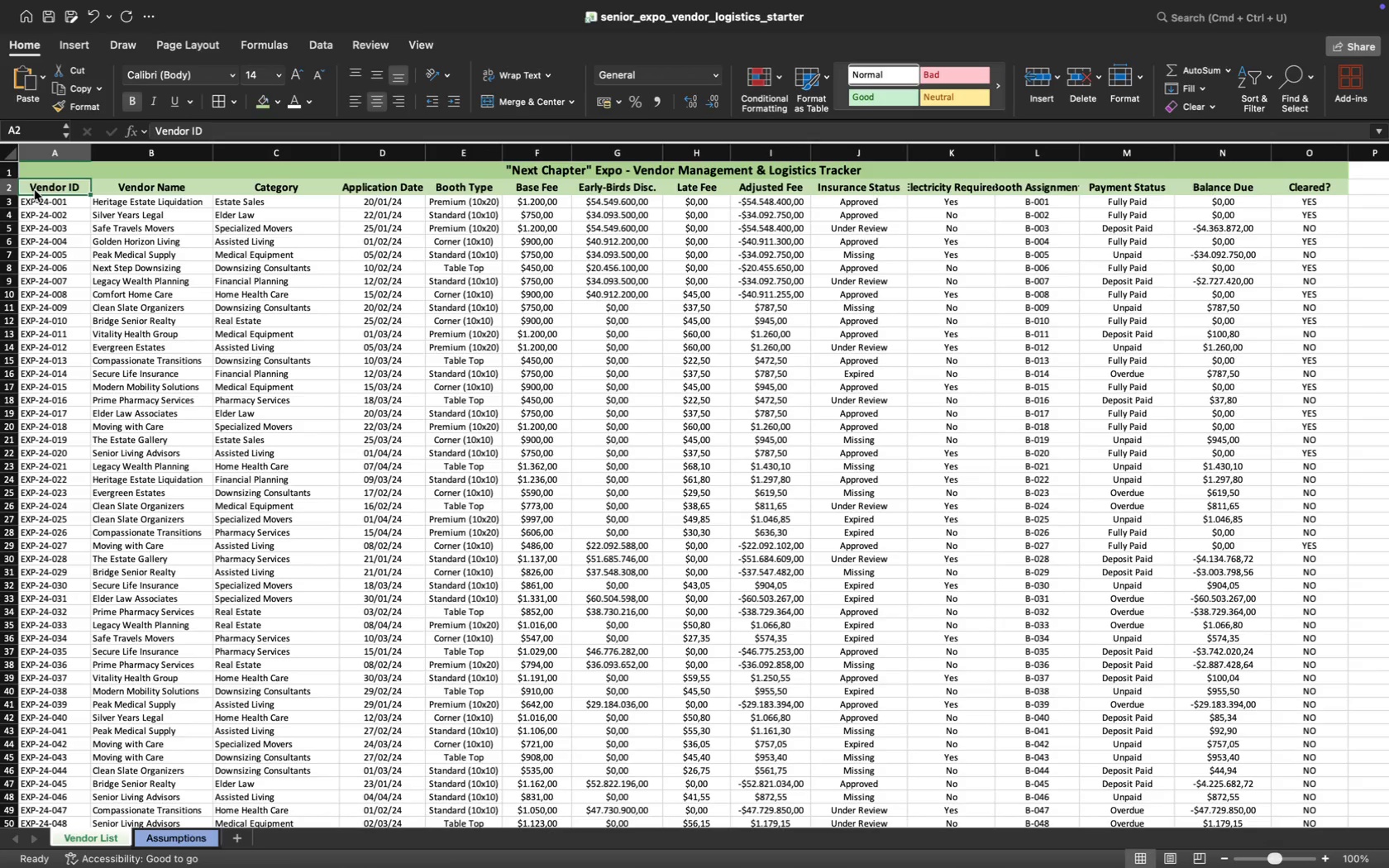 
hold_key(key=ShiftRight, duration=0.33)
 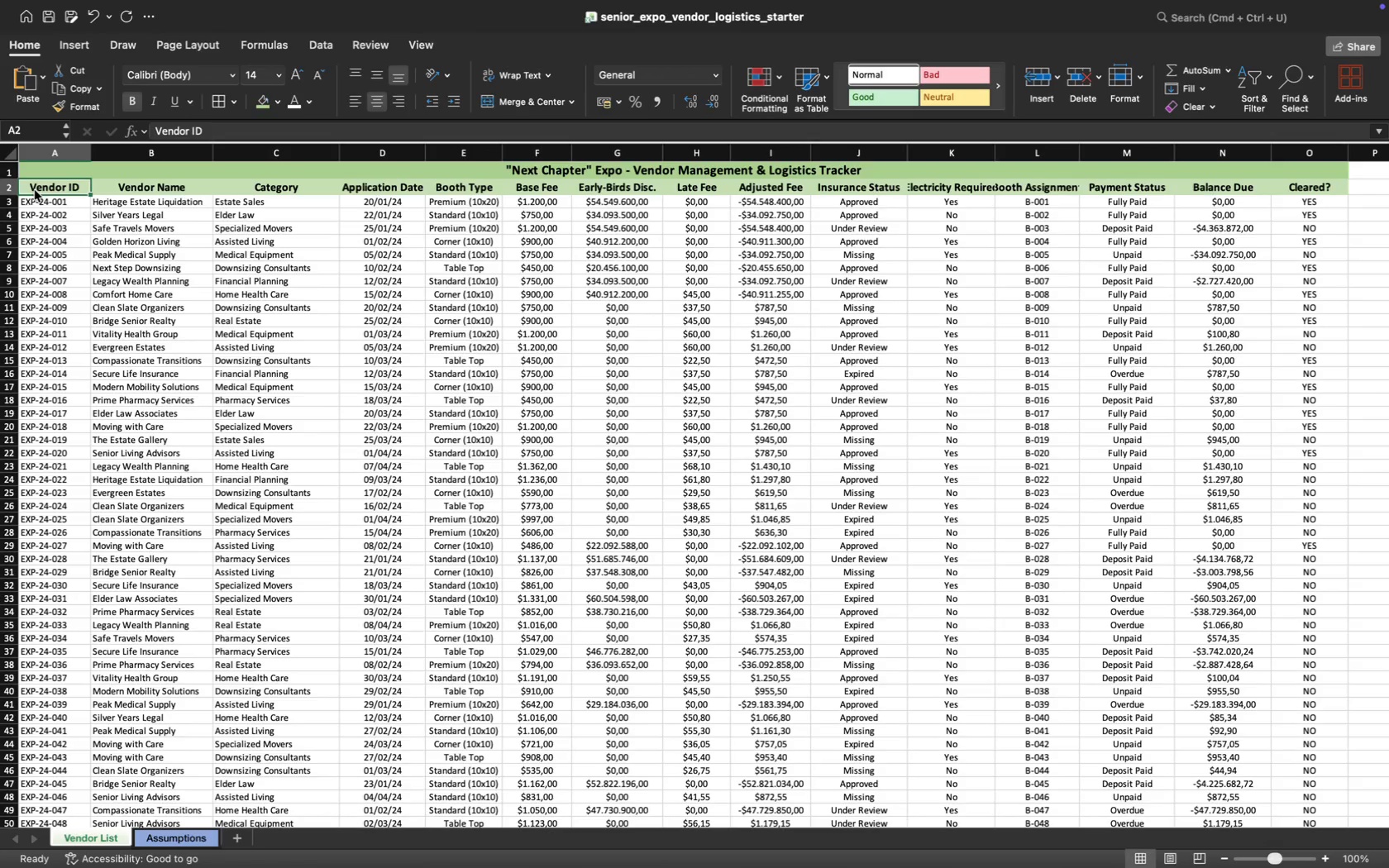 
key(Meta+Shift+ArrowRight)
 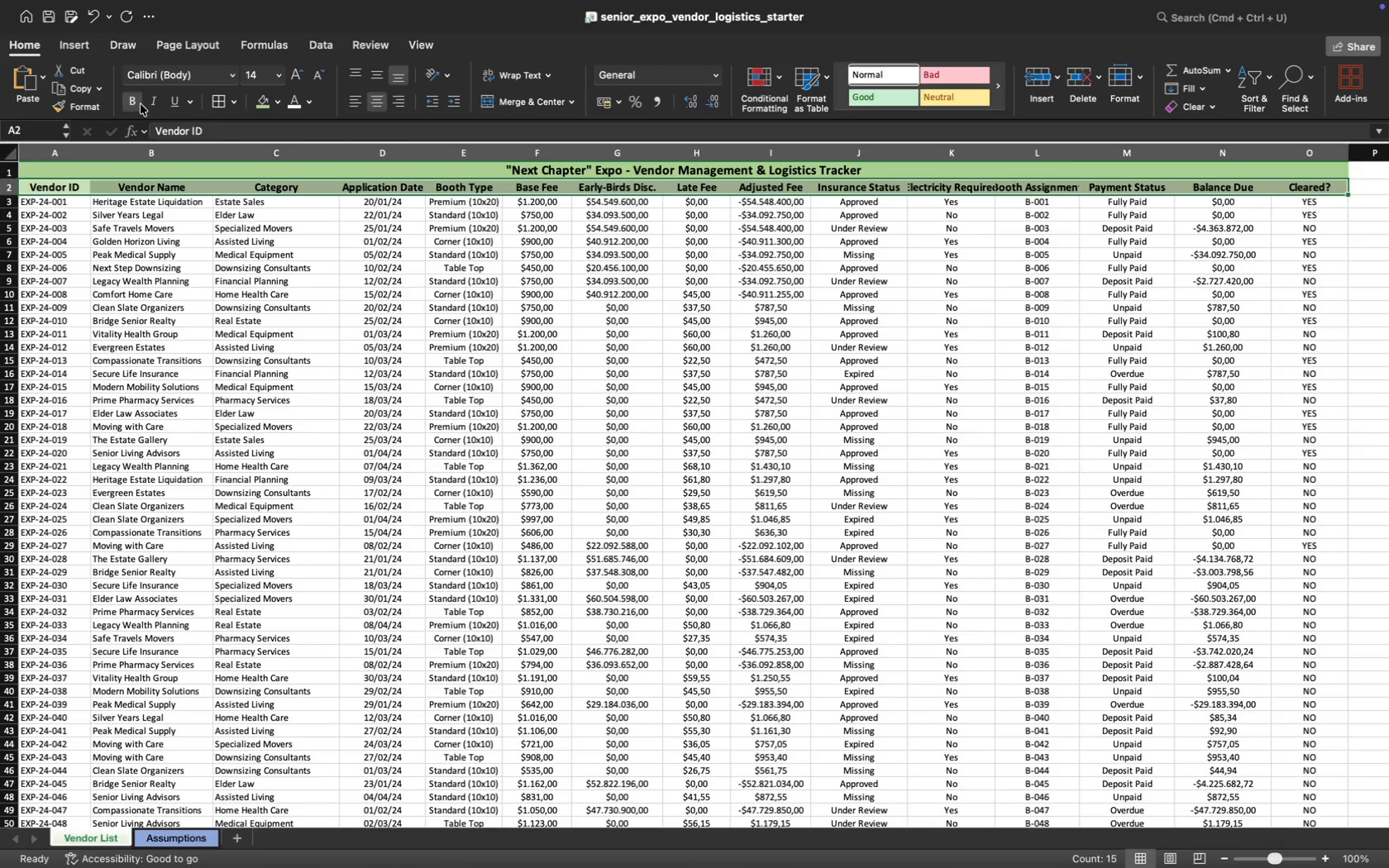 
left_click([131, 99])
 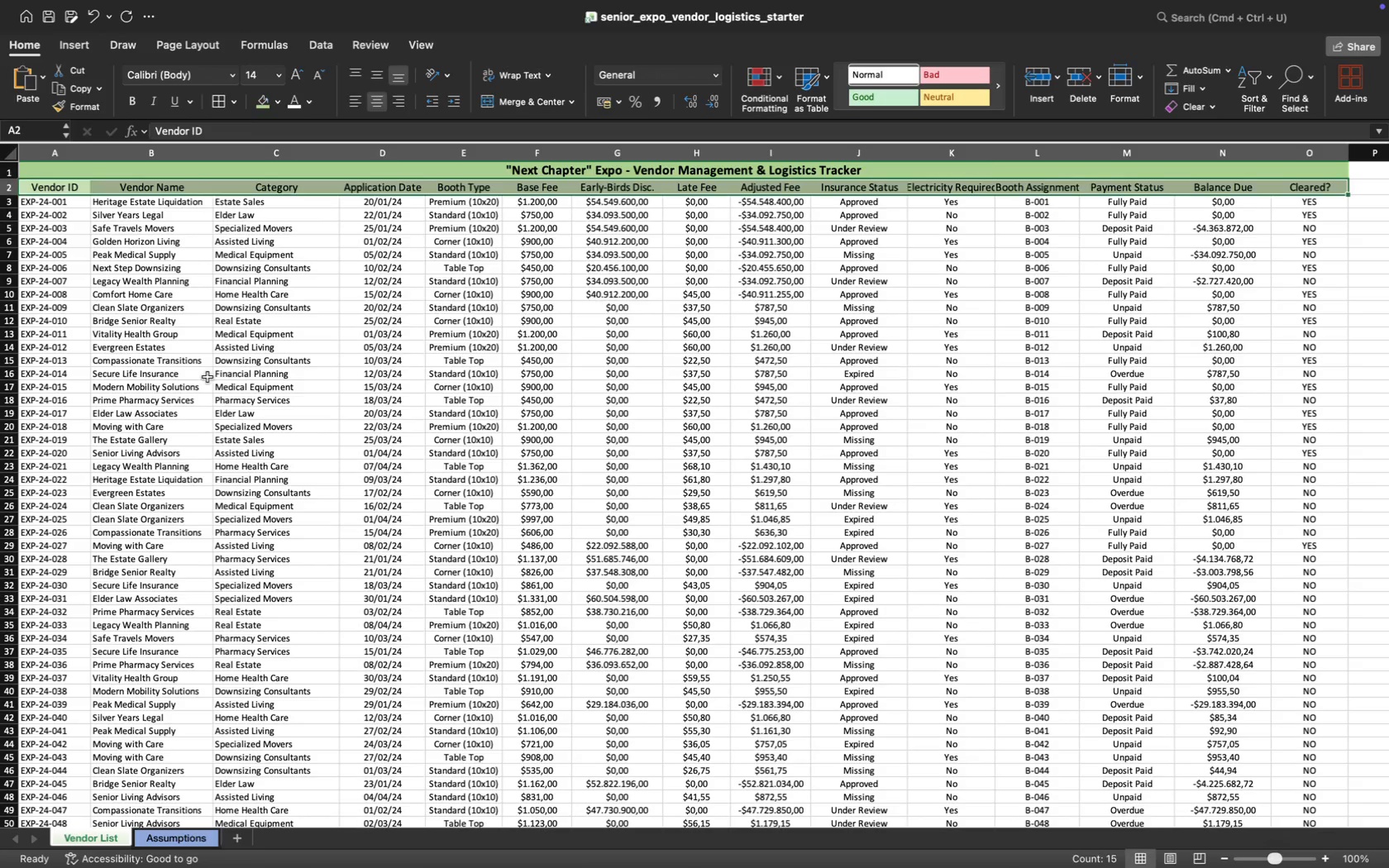 
left_click([208, 377])
 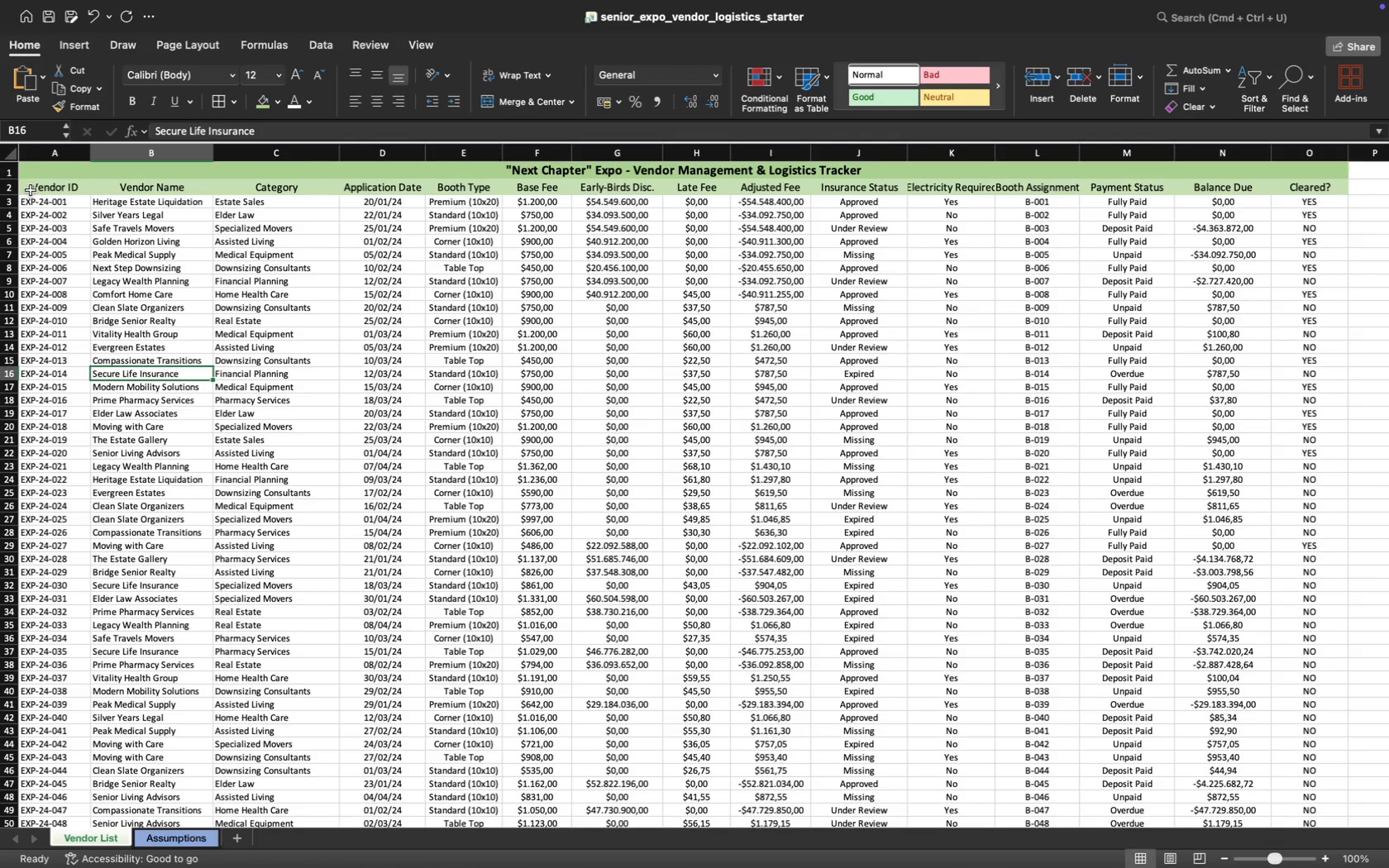 
wait(6.55)
 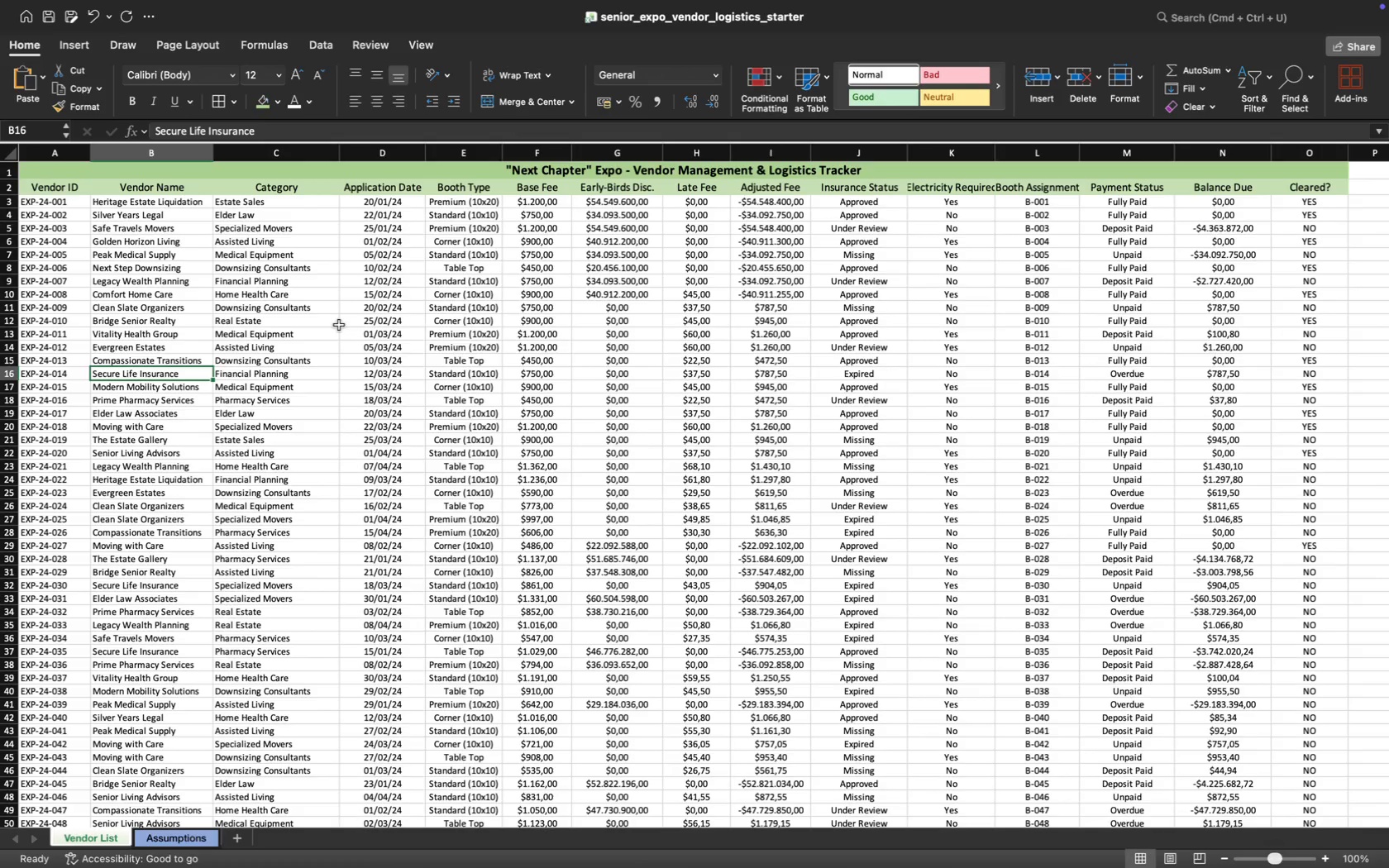 
left_click([96, 172])
 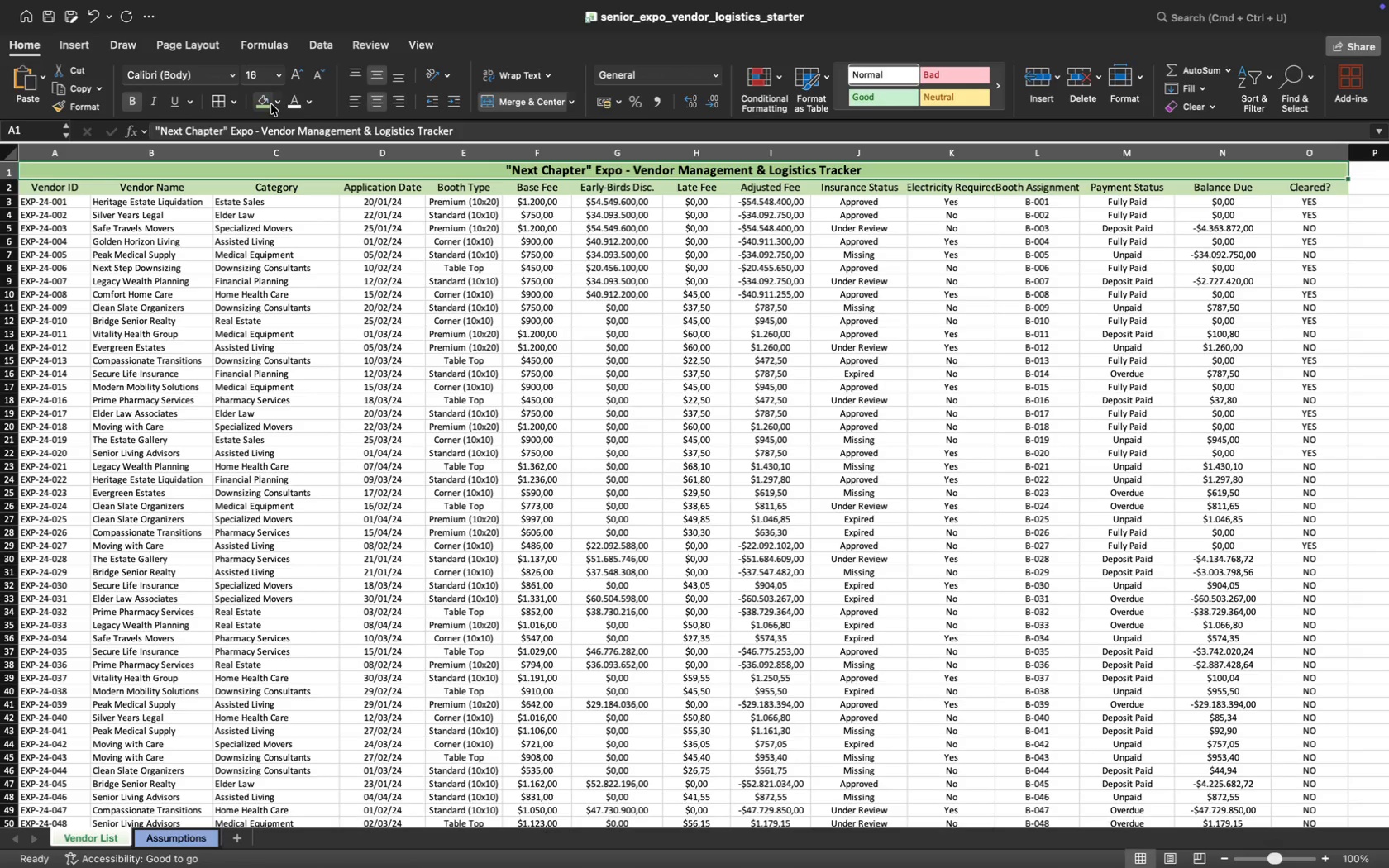 
left_click([274, 100])
 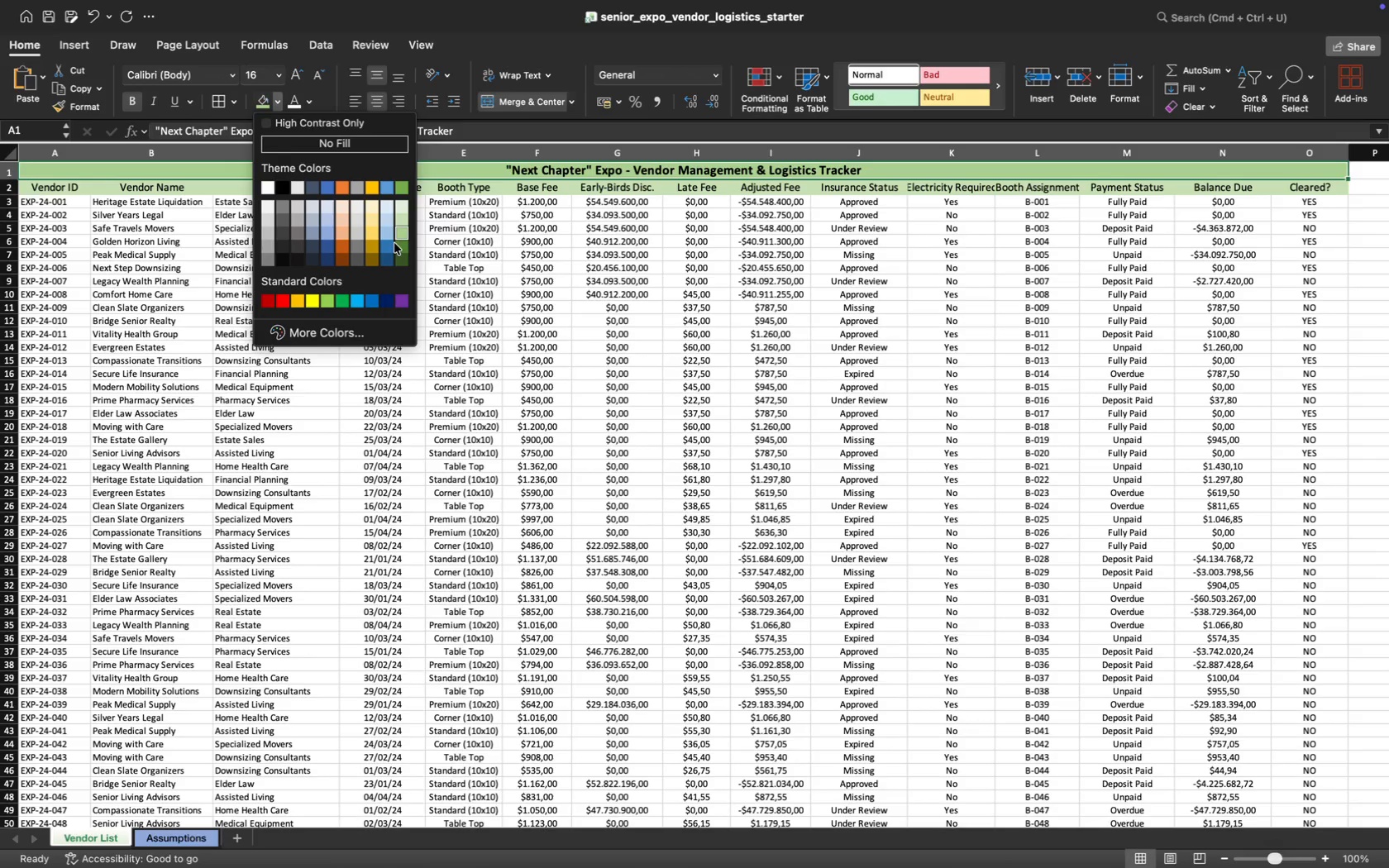 
left_click([396, 245])
 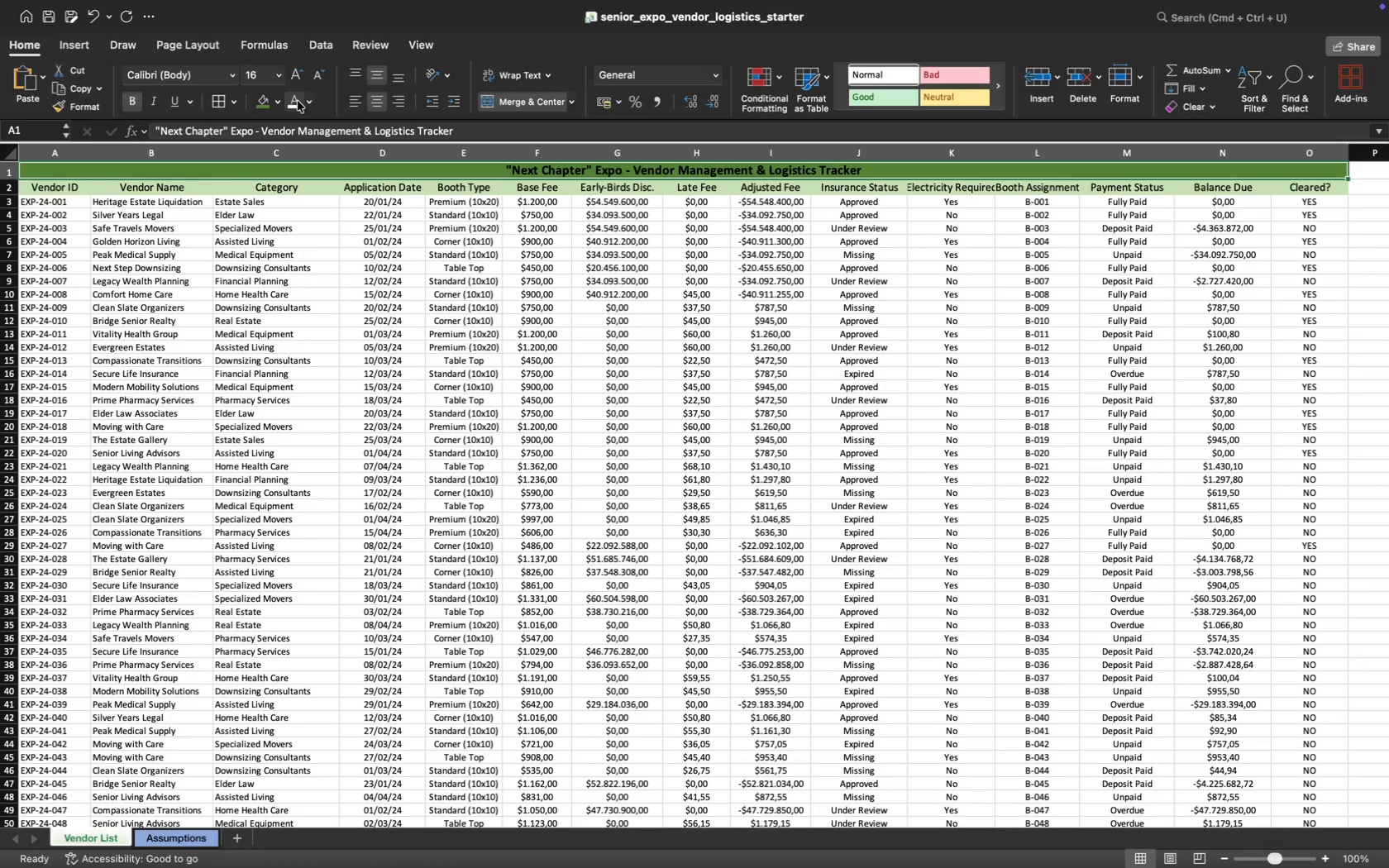 
left_click([292, 102])
 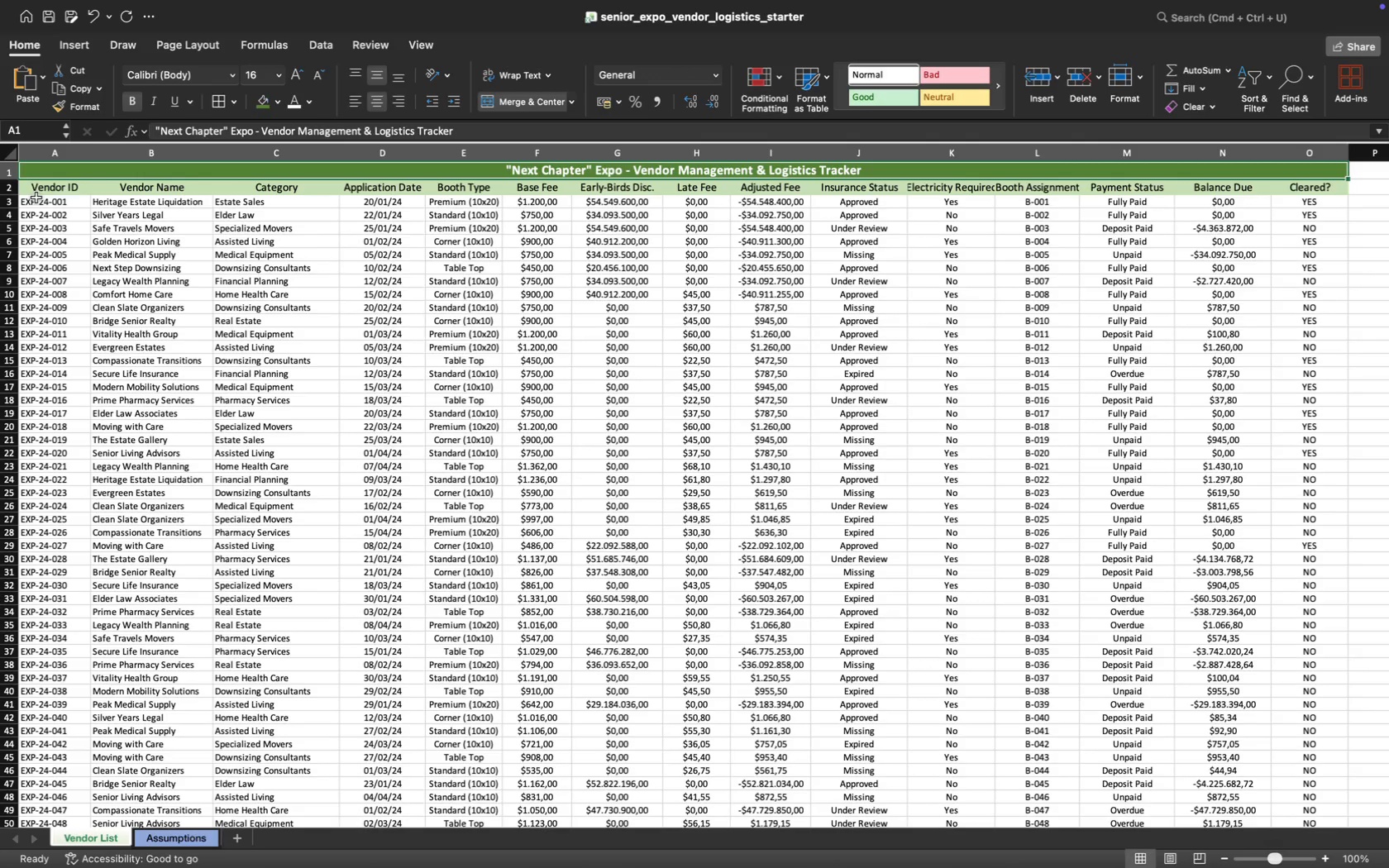 
left_click([26, 191])
 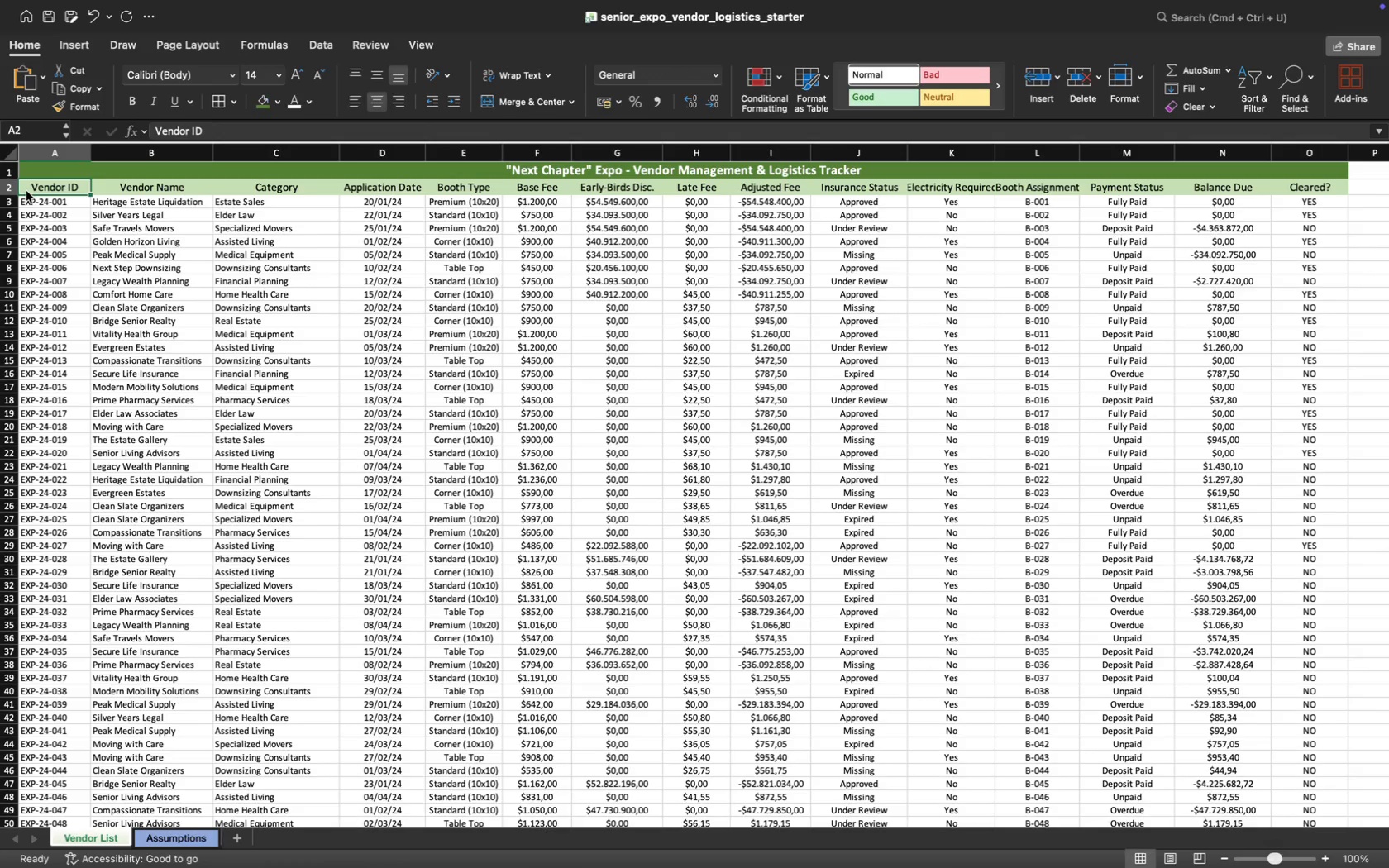 
key(Meta+Shift+ArrowRight)
 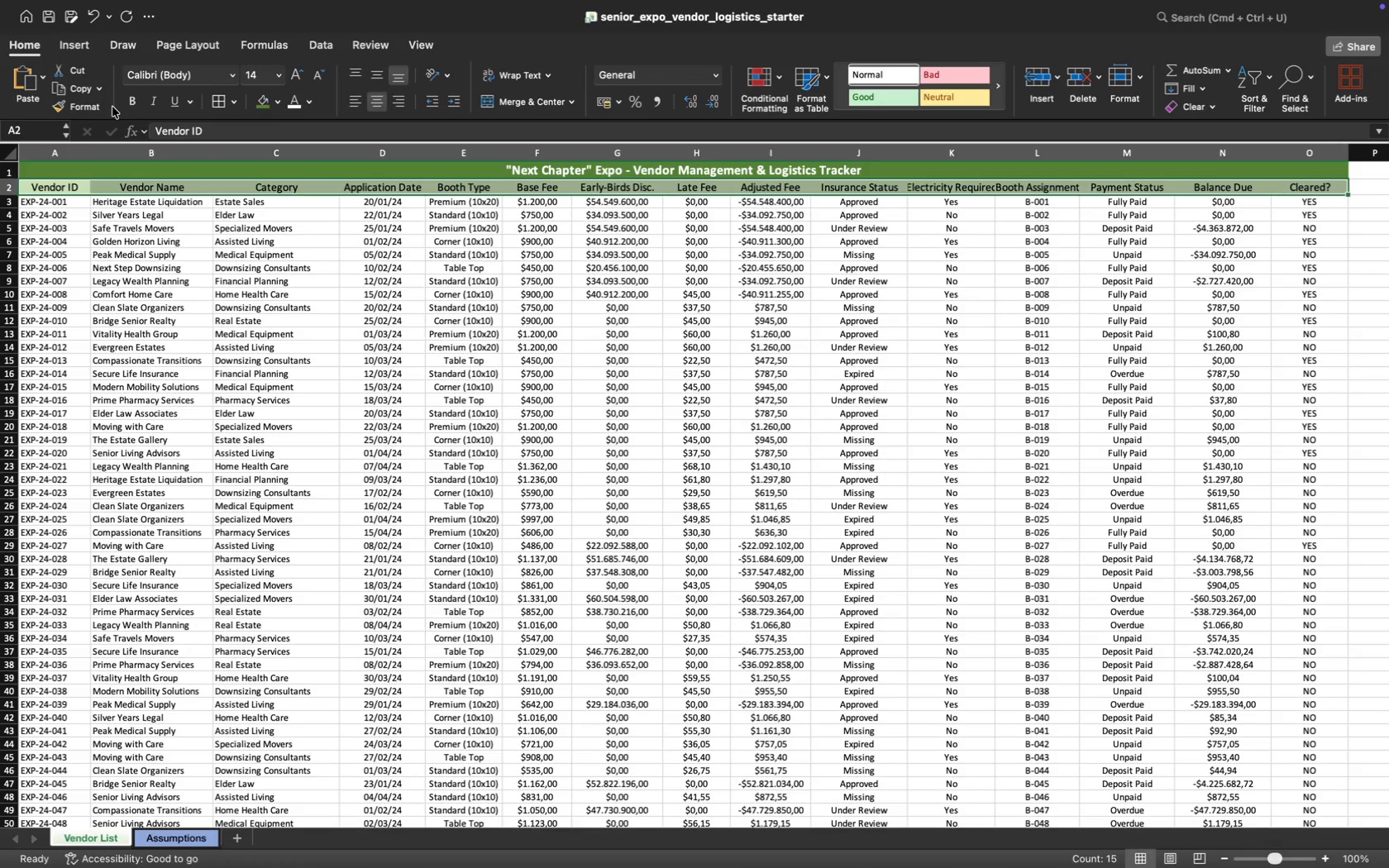 
left_click([132, 101])
 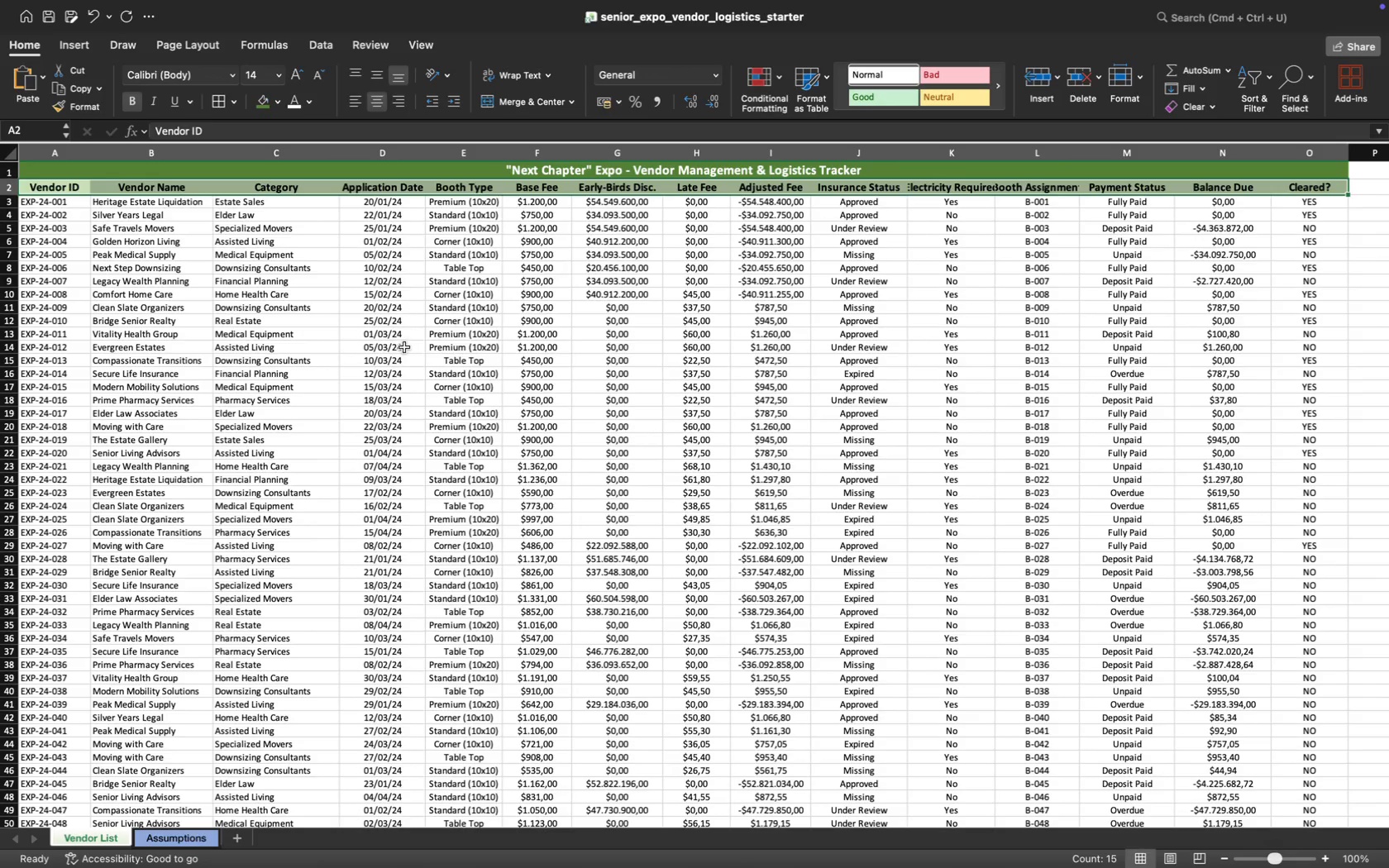 
left_click([388, 339])
 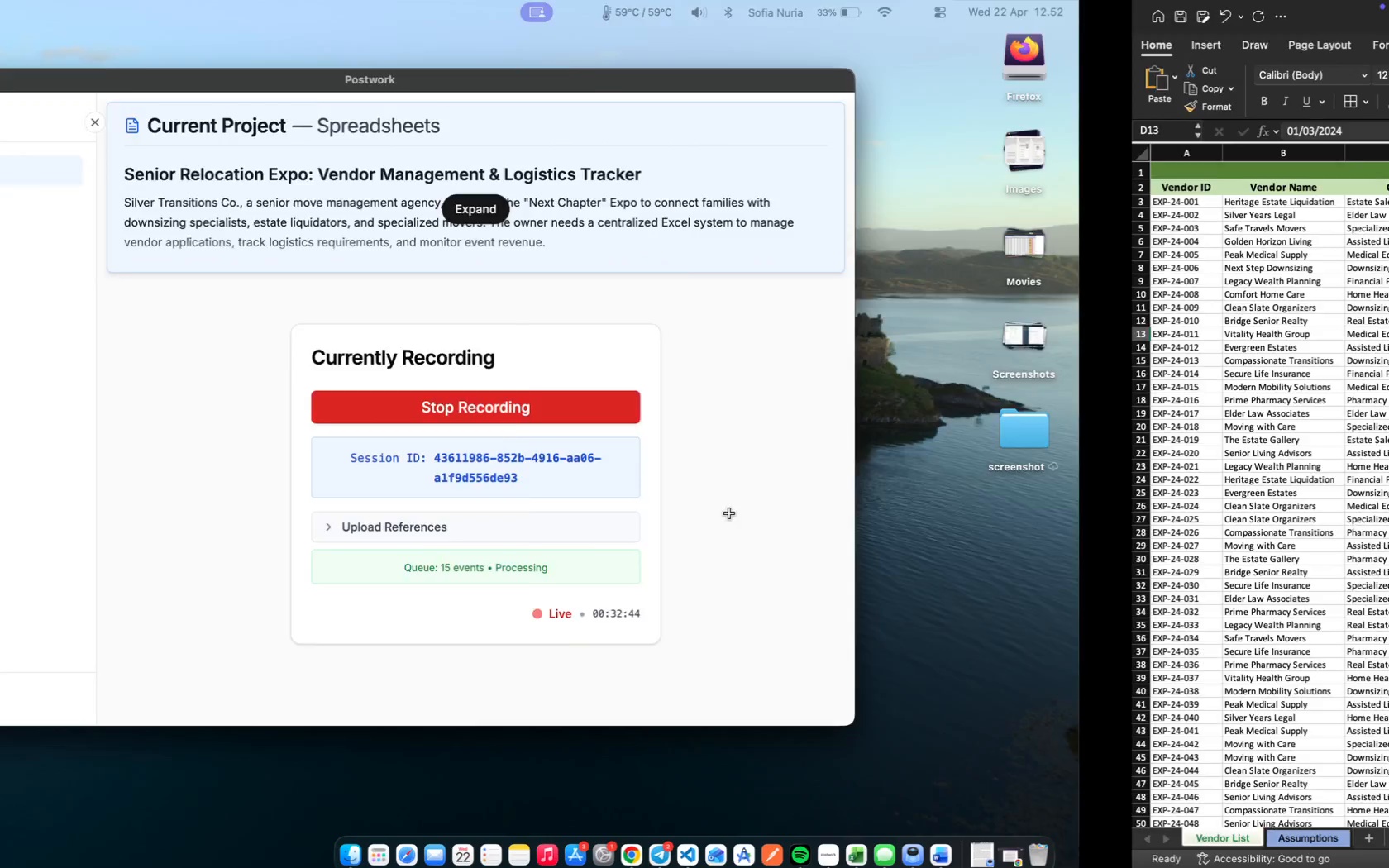 
wait(7.73)
 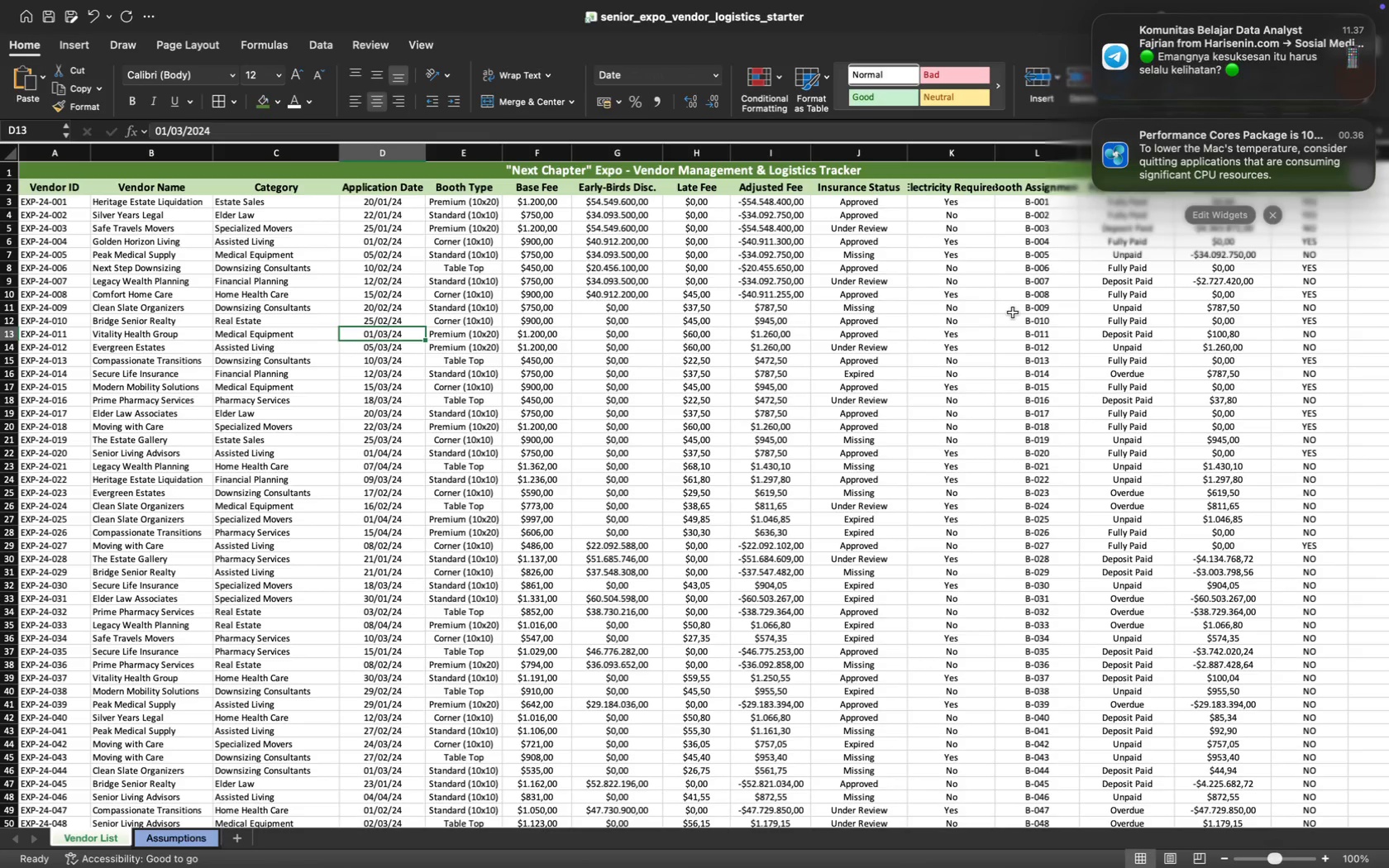 
left_click([640, 383])
 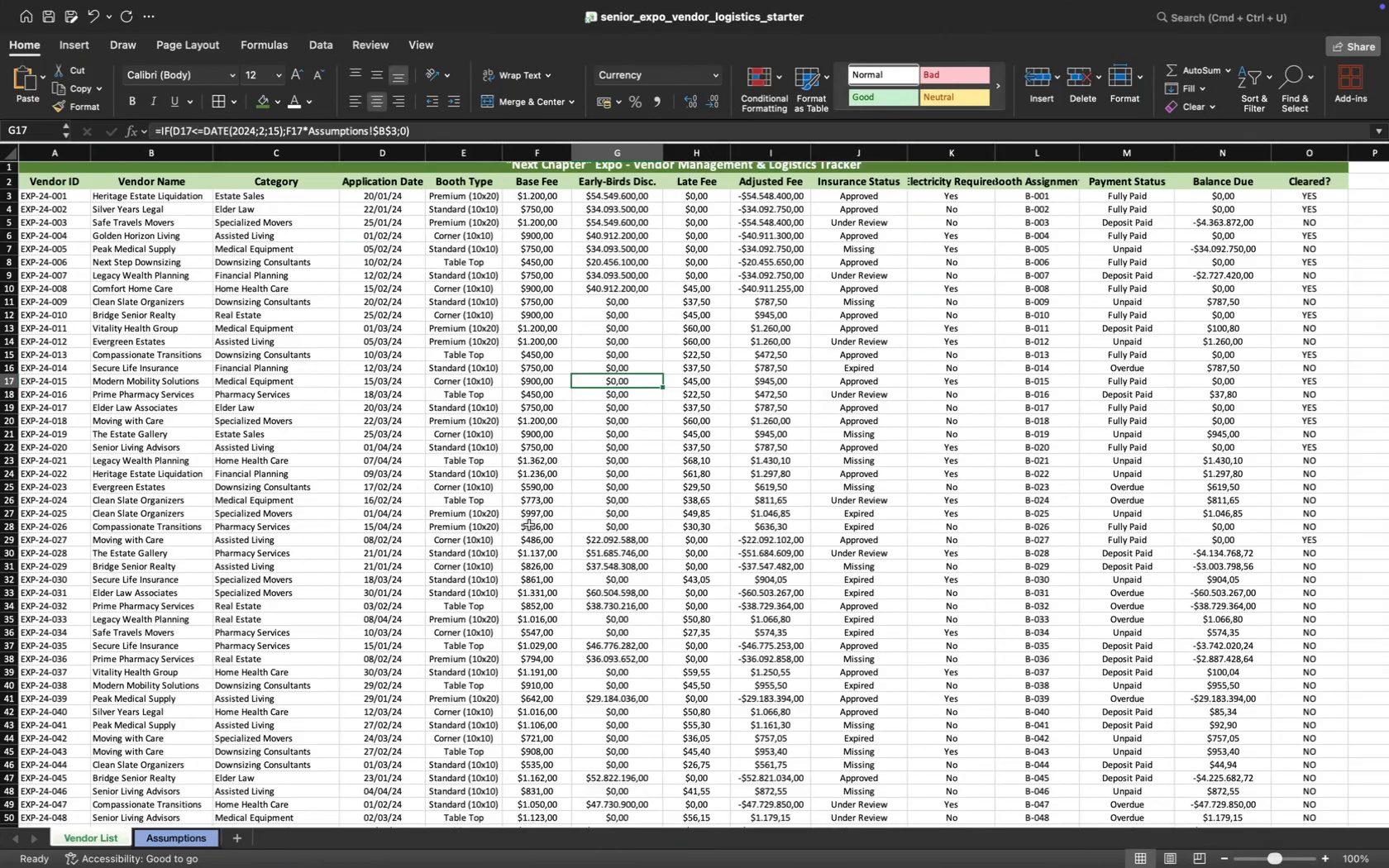 
scroll: coordinate [560, 489], scroll_direction: down, amount: 16.0
 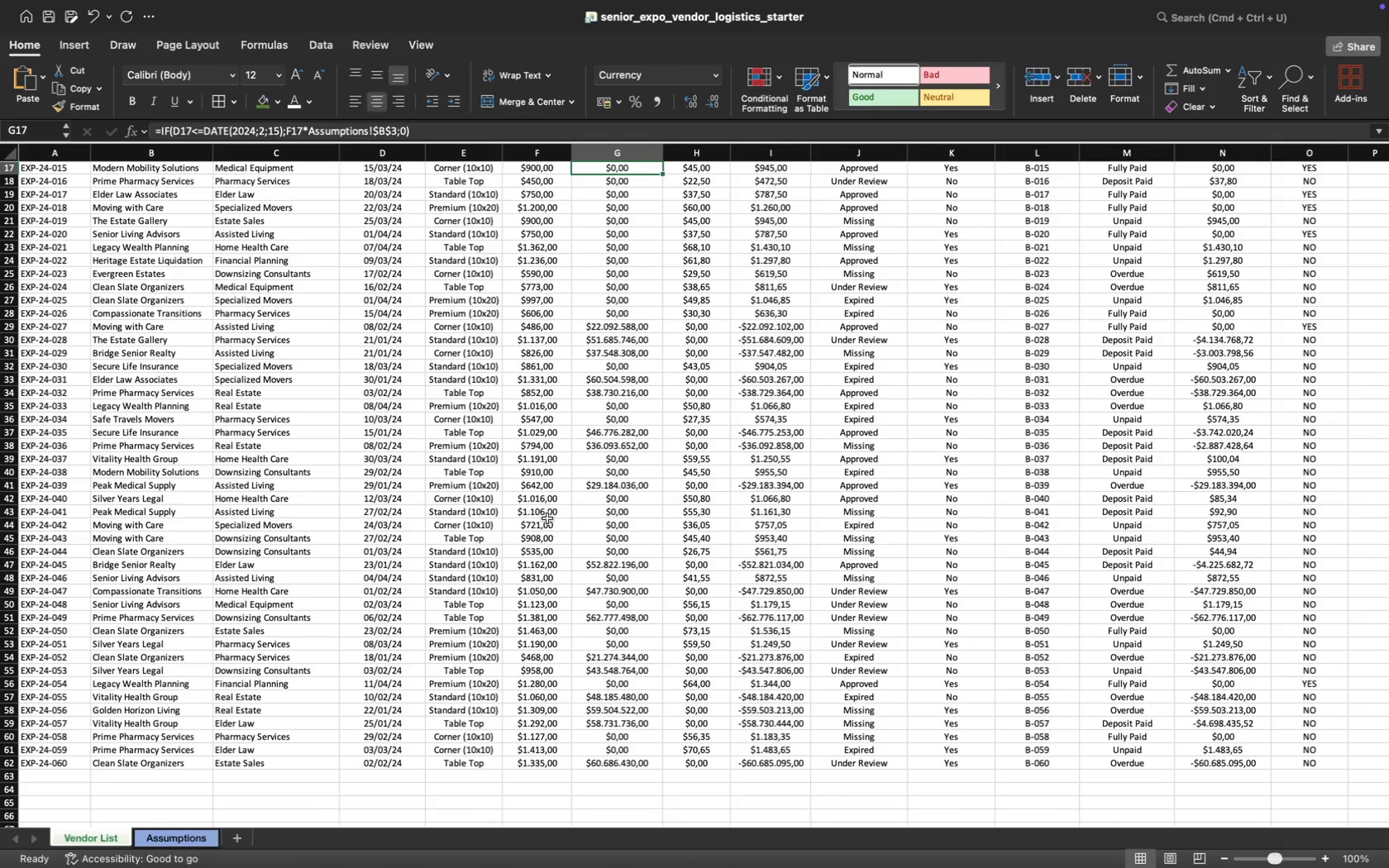 
wait(7.13)
 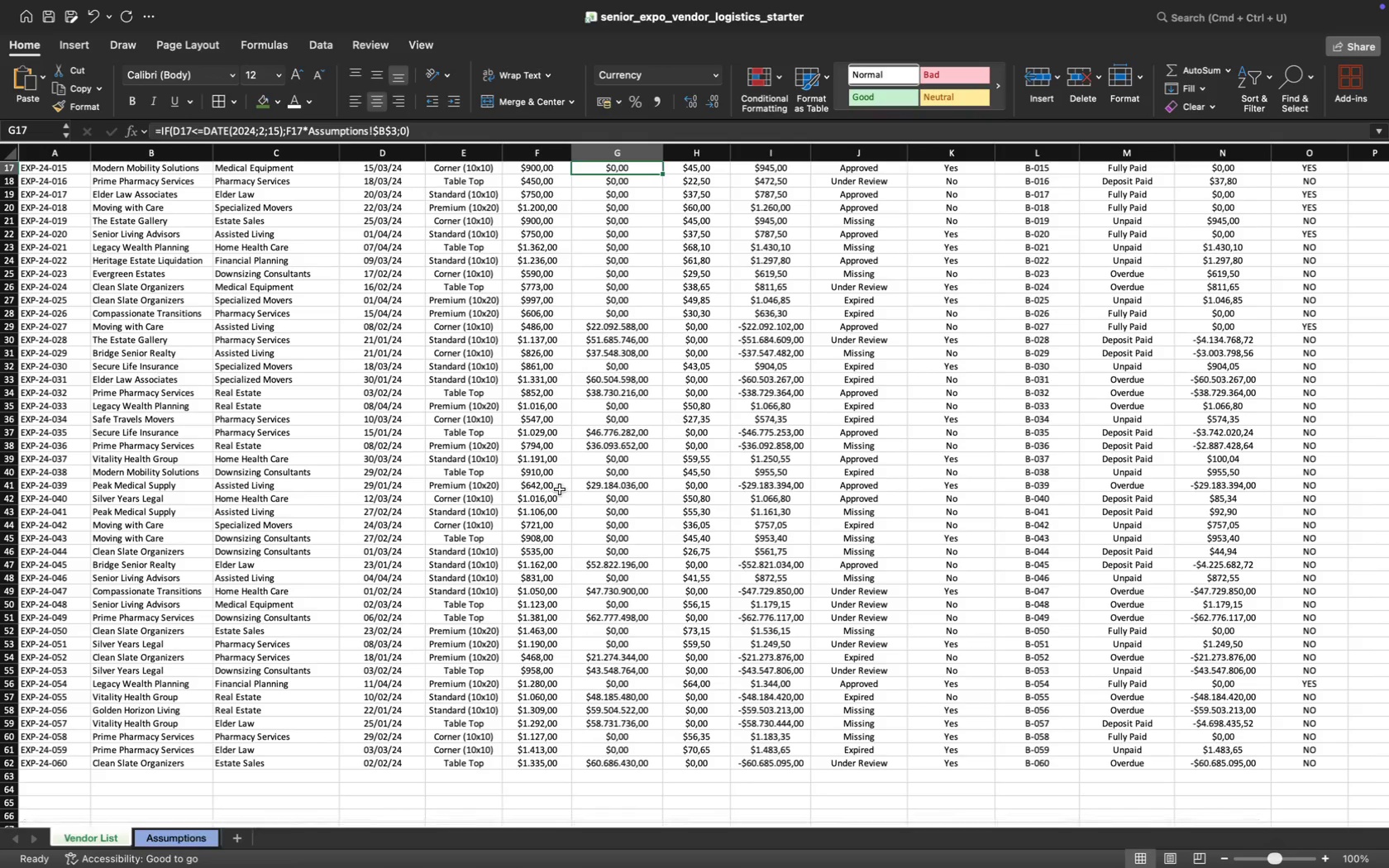 
scroll: coordinate [572, 483], scroll_direction: up, amount: 82.0
 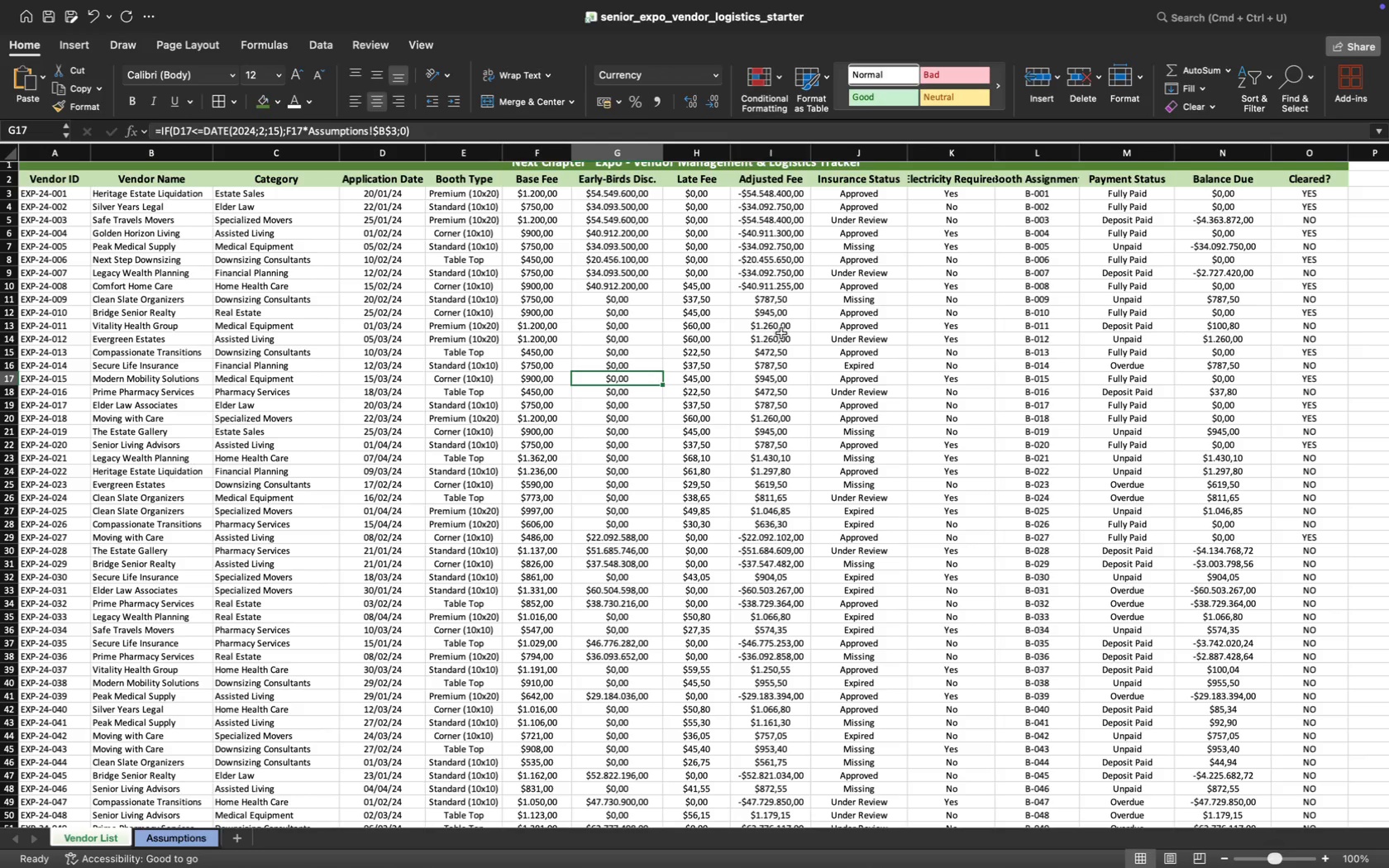 
wait(13.86)
 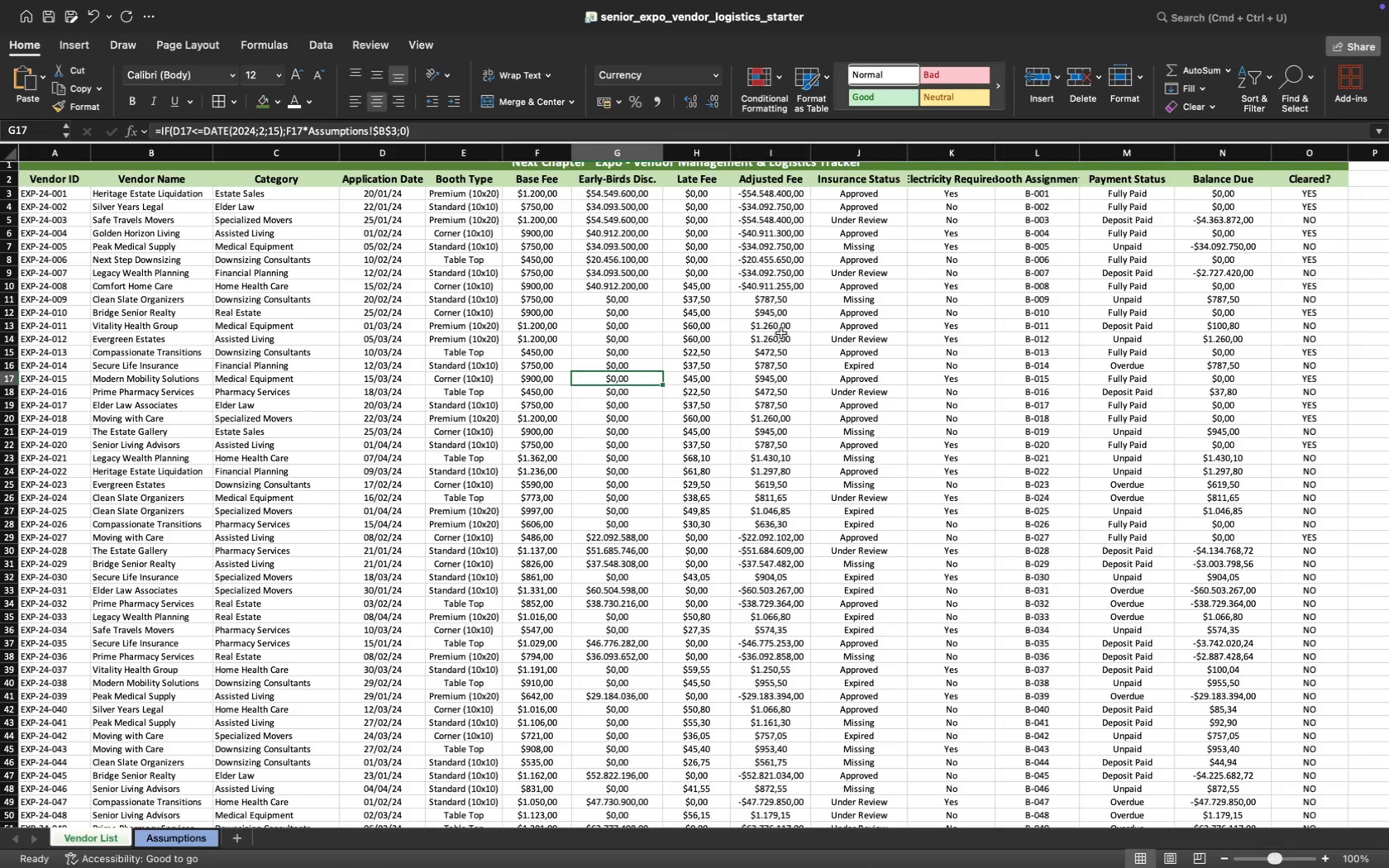 
left_click([477, 194])
 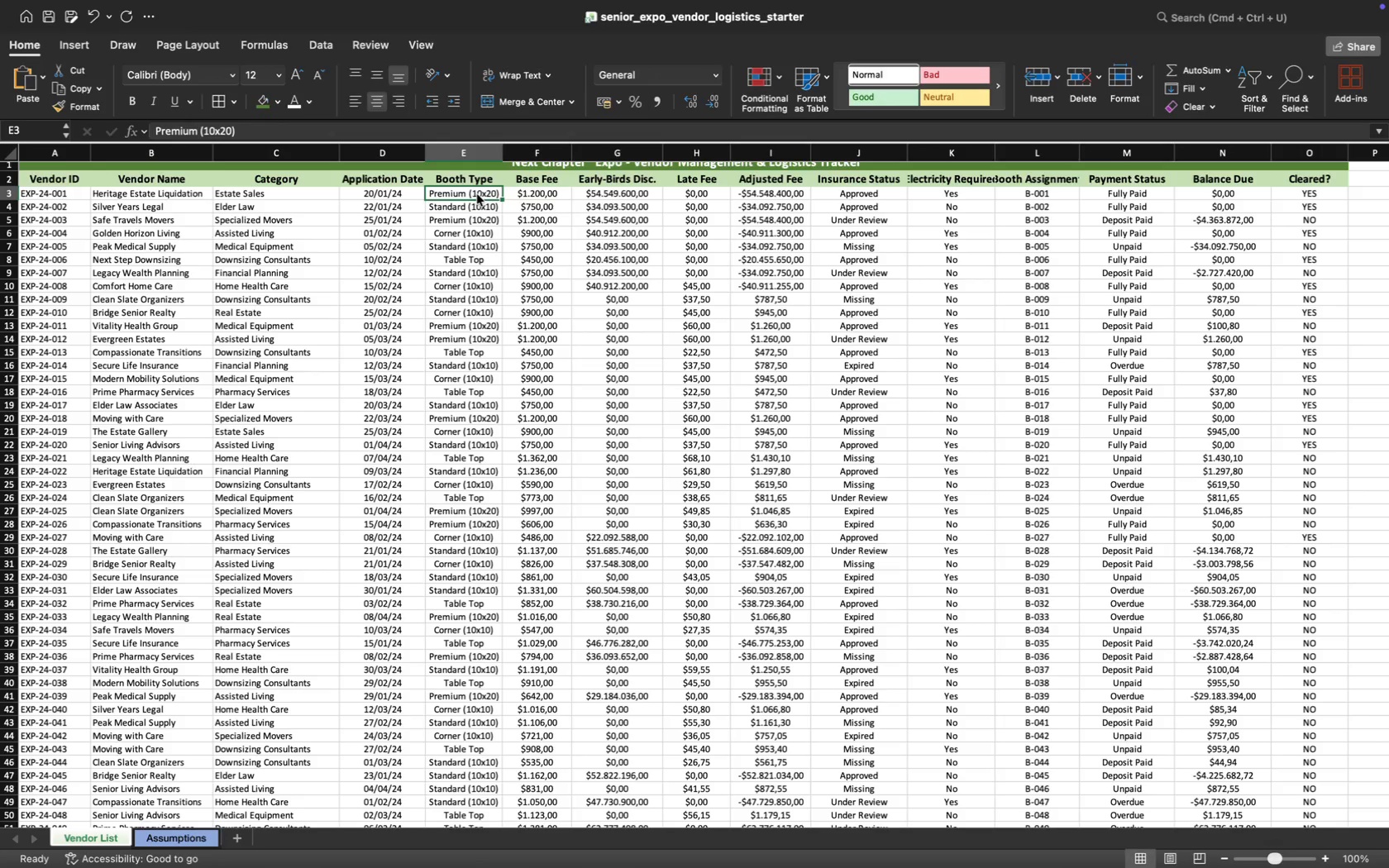 
key(Meta+Shift+ArrowDown)
 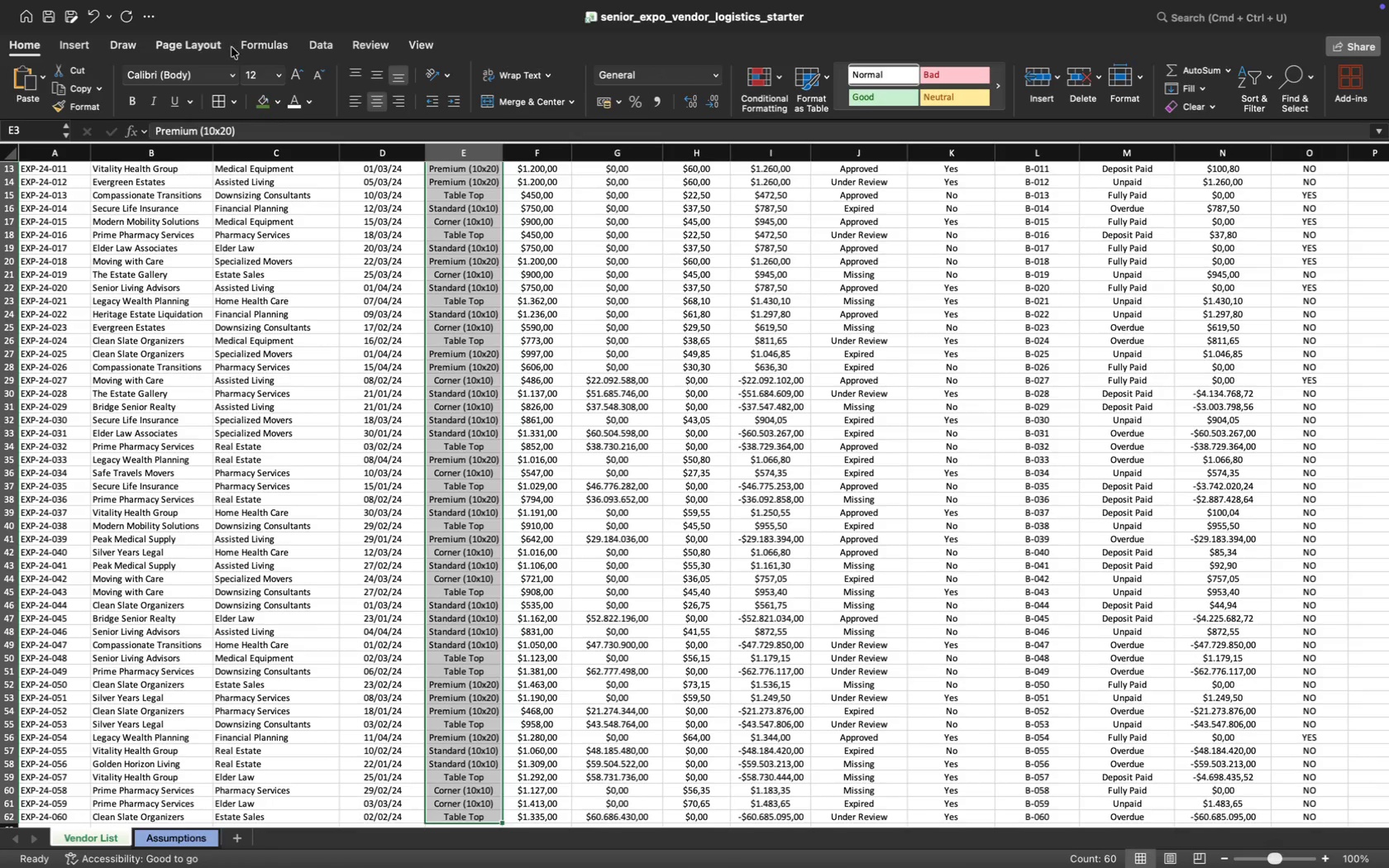 
left_click([314, 47])
 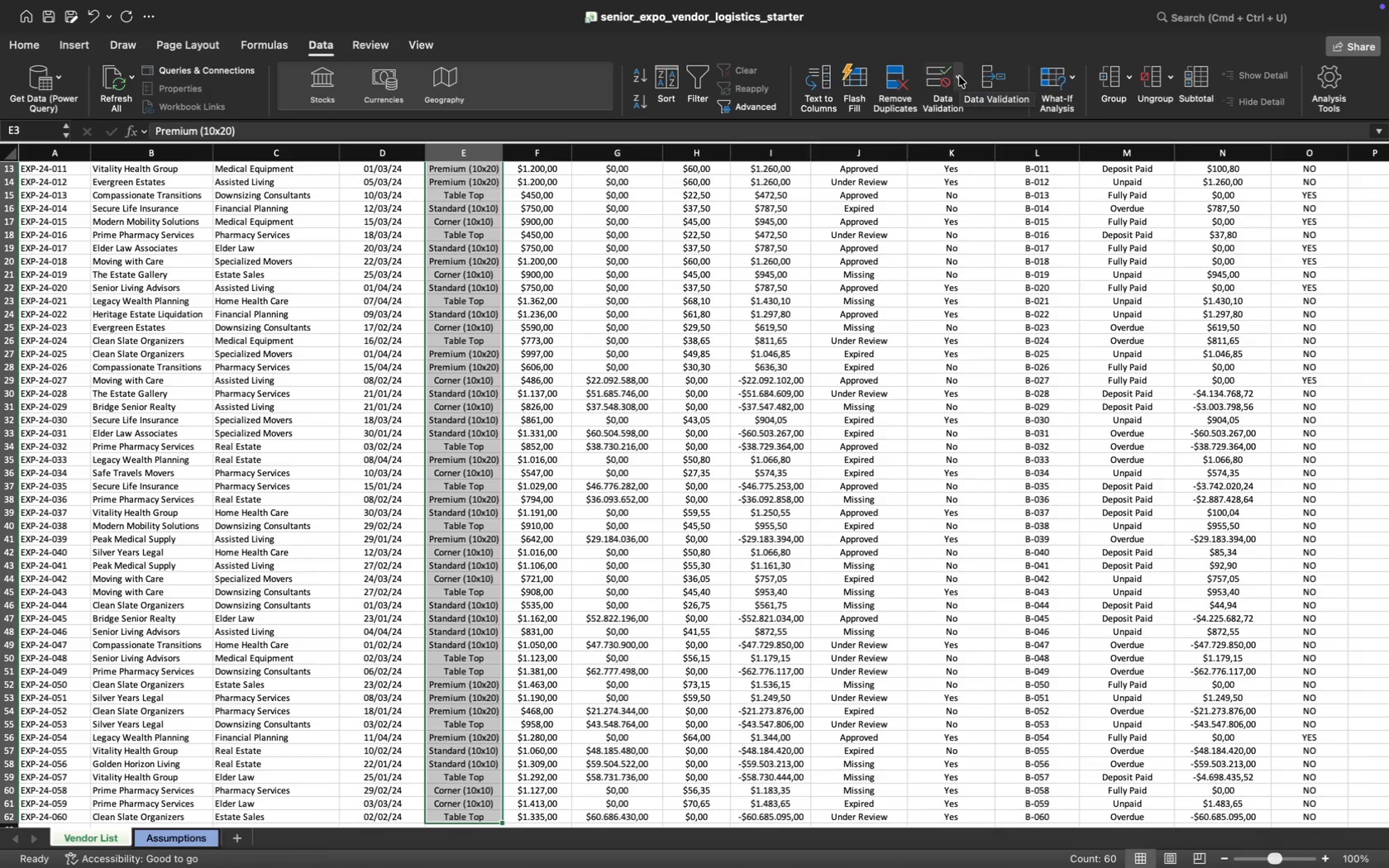 
left_click([958, 76])
 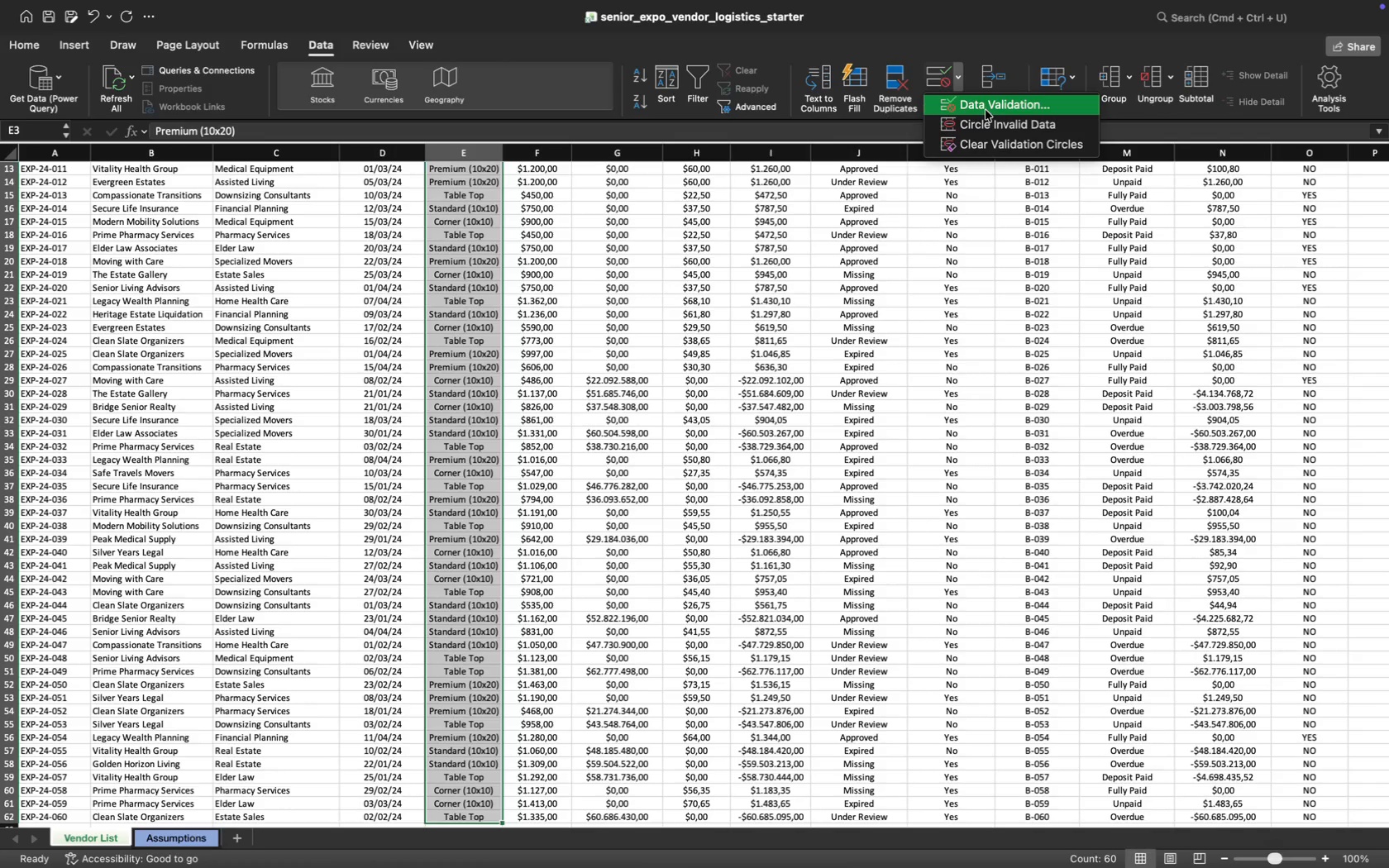 
left_click([986, 110])
 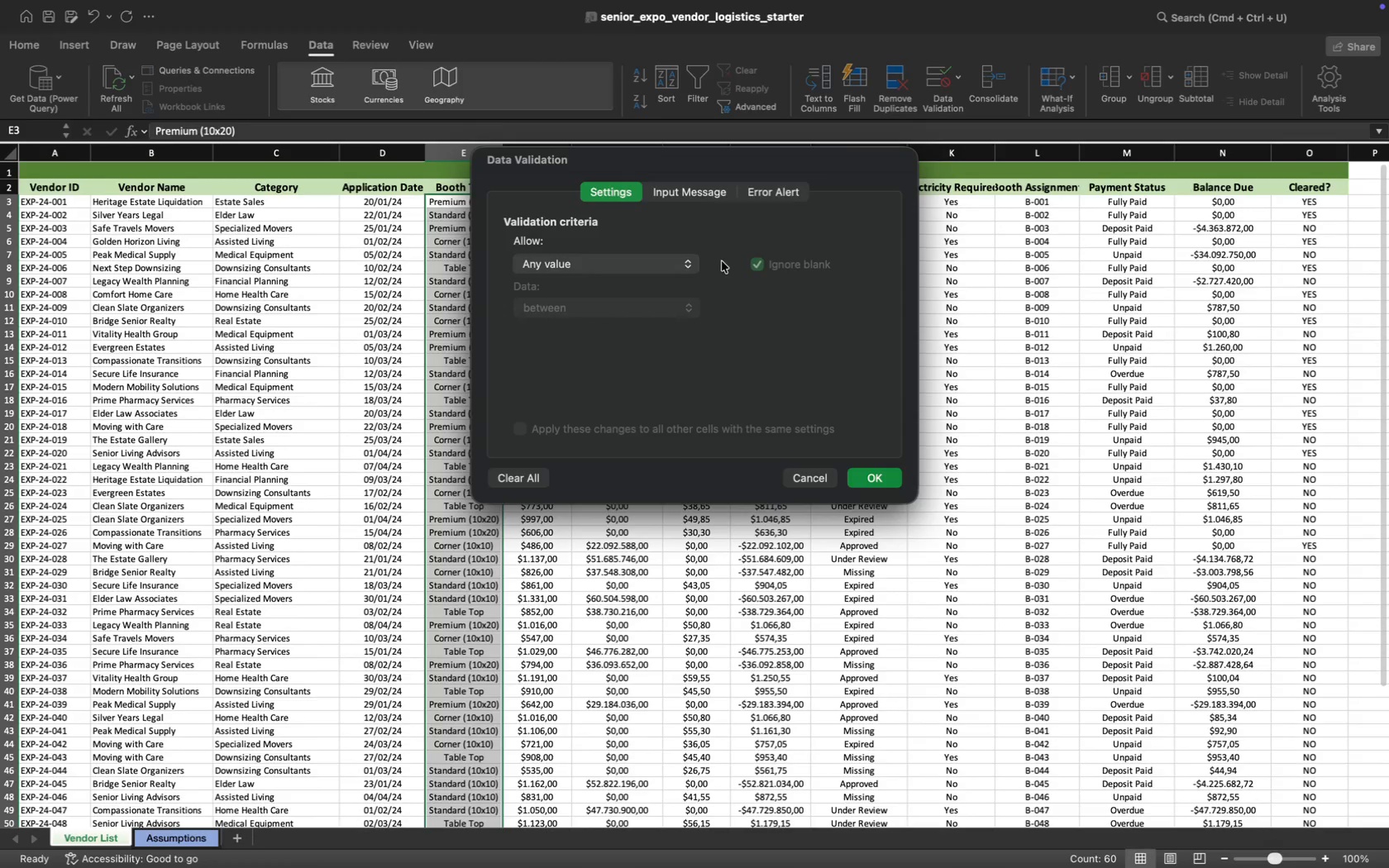 
left_click([681, 264])
 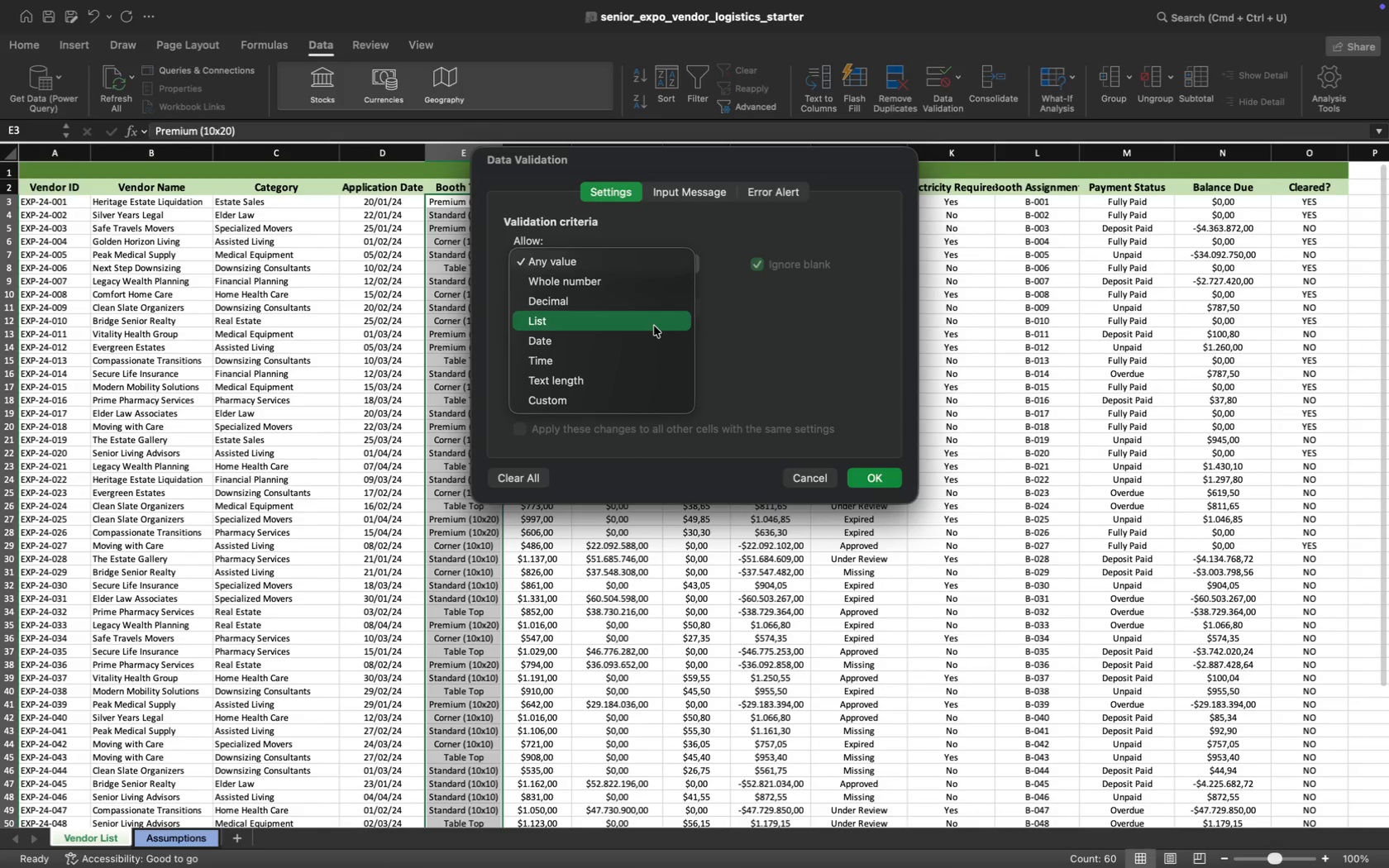 
left_click([654, 324])
 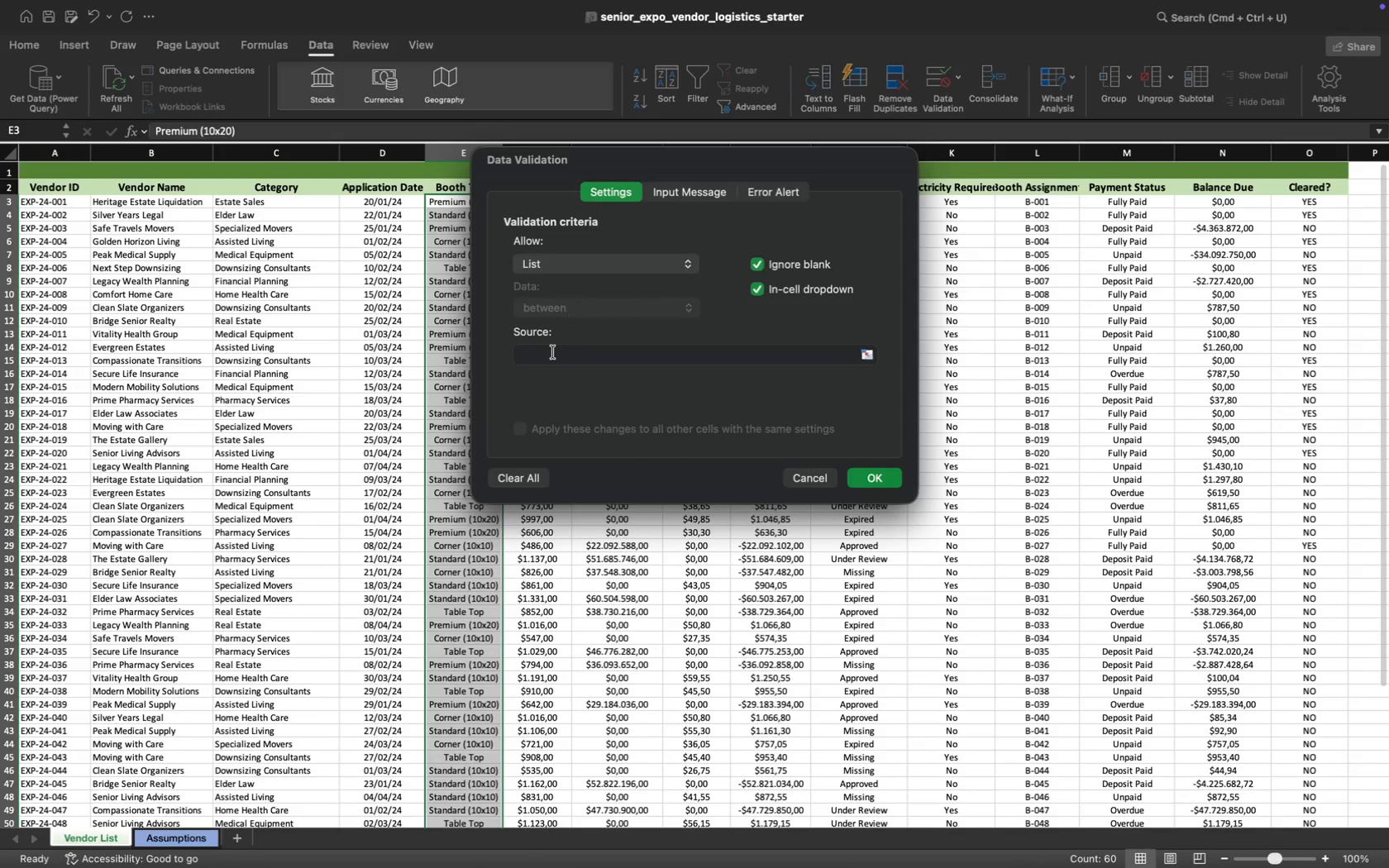 
left_click([555, 356])
 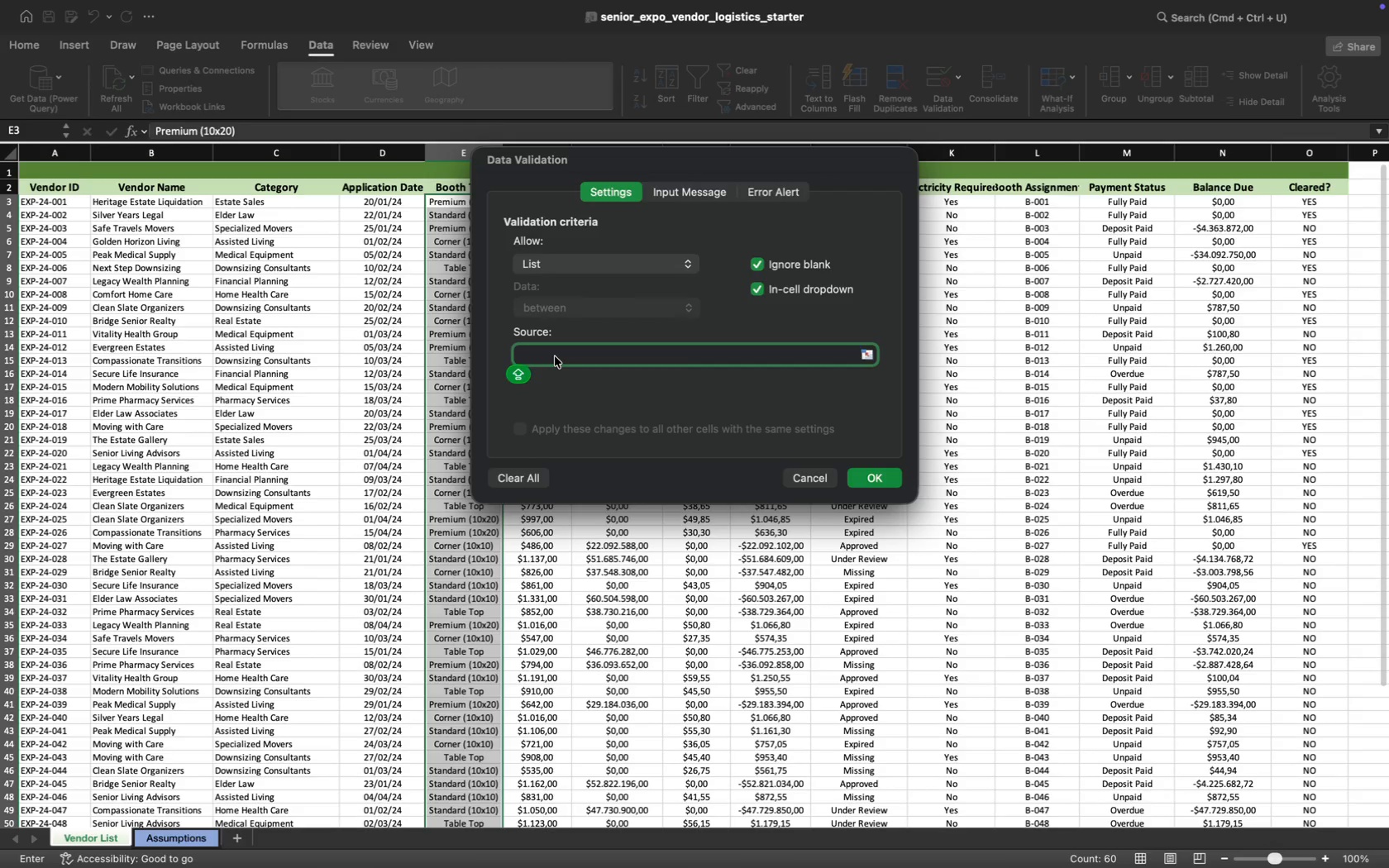 
type(Orem)
key(Backspace)
key(Backspace)
key(Backspace)
key(Backspace)
type(PP)
key(Backspace)
type(remium (10x10))
key(Backspace)
key(Backspace)
key(Backspace)
type(20);Corner)
 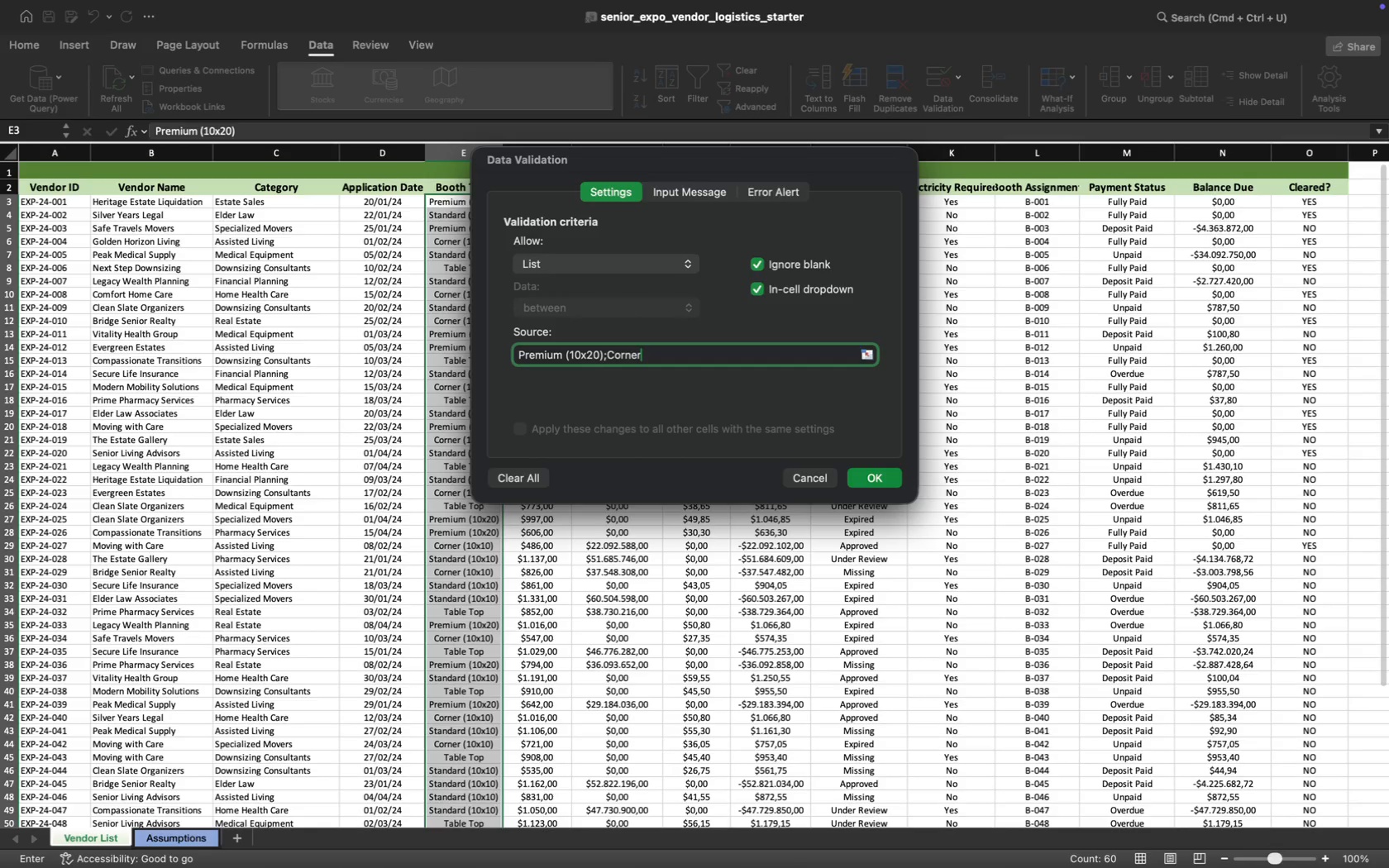 
wait(11.36)
 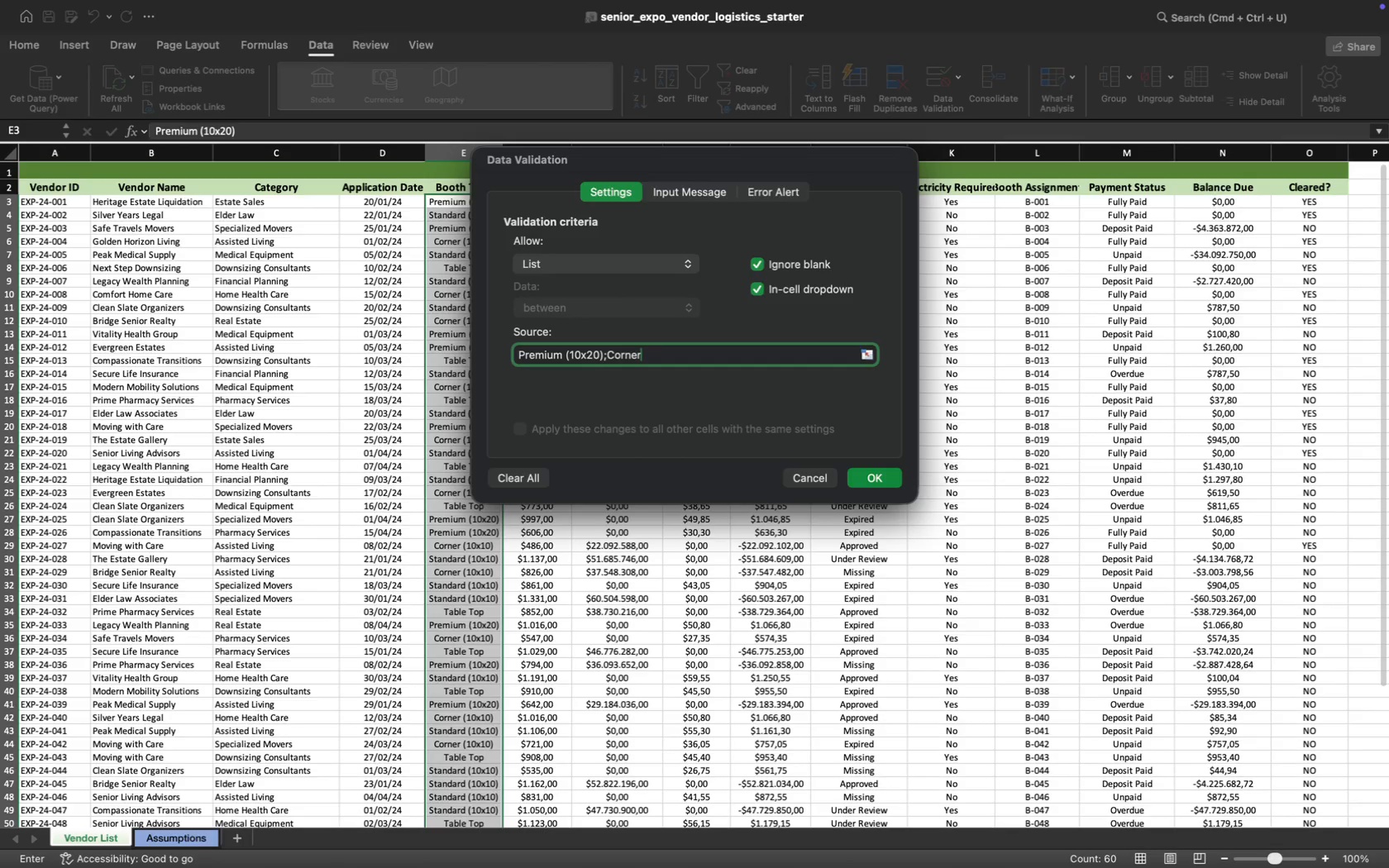 
hold_key(key=ShiftRight, duration=0.69)
 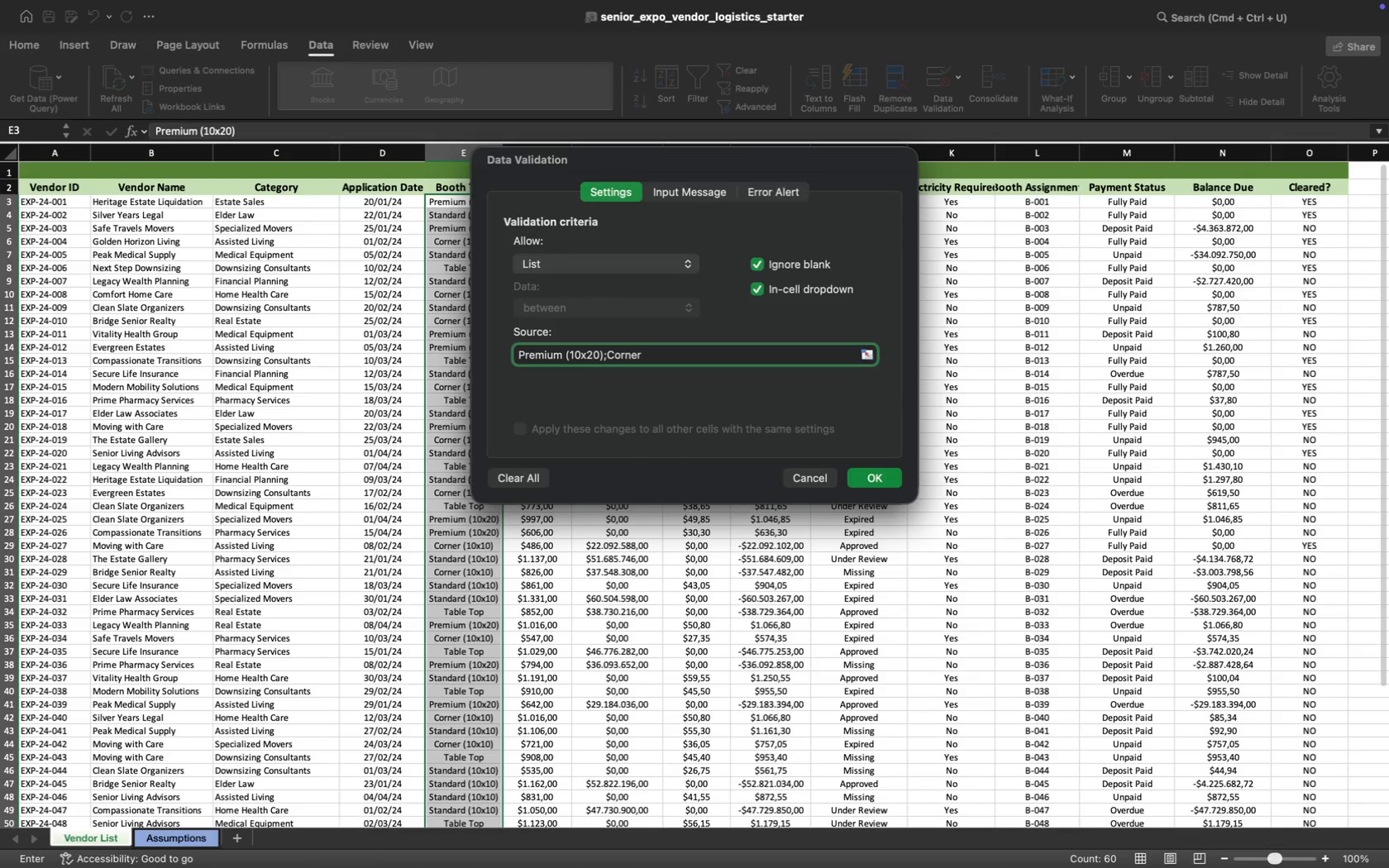 
type( (10x10);Standard (10x10);Table Top)
 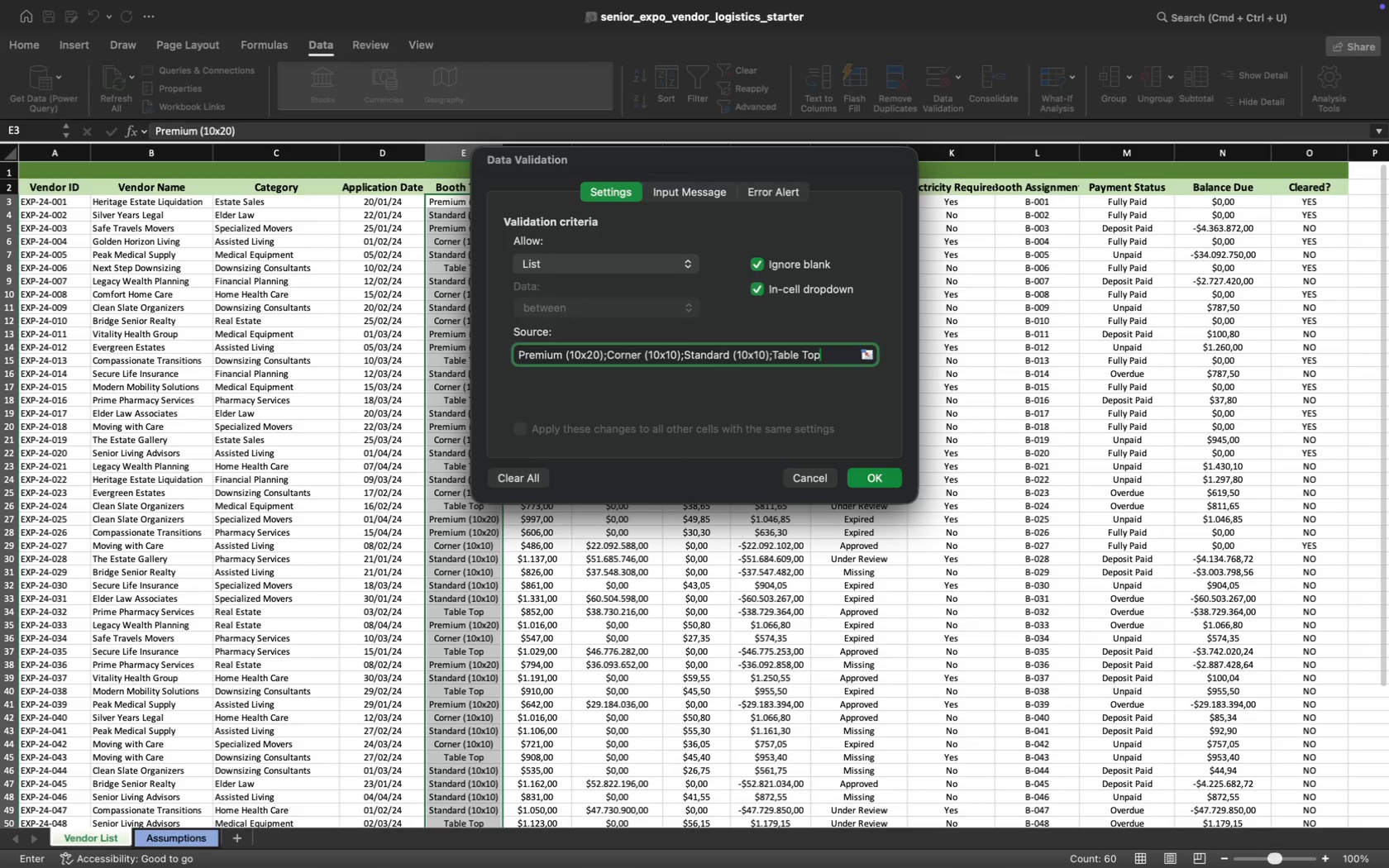 
key(Enter)
 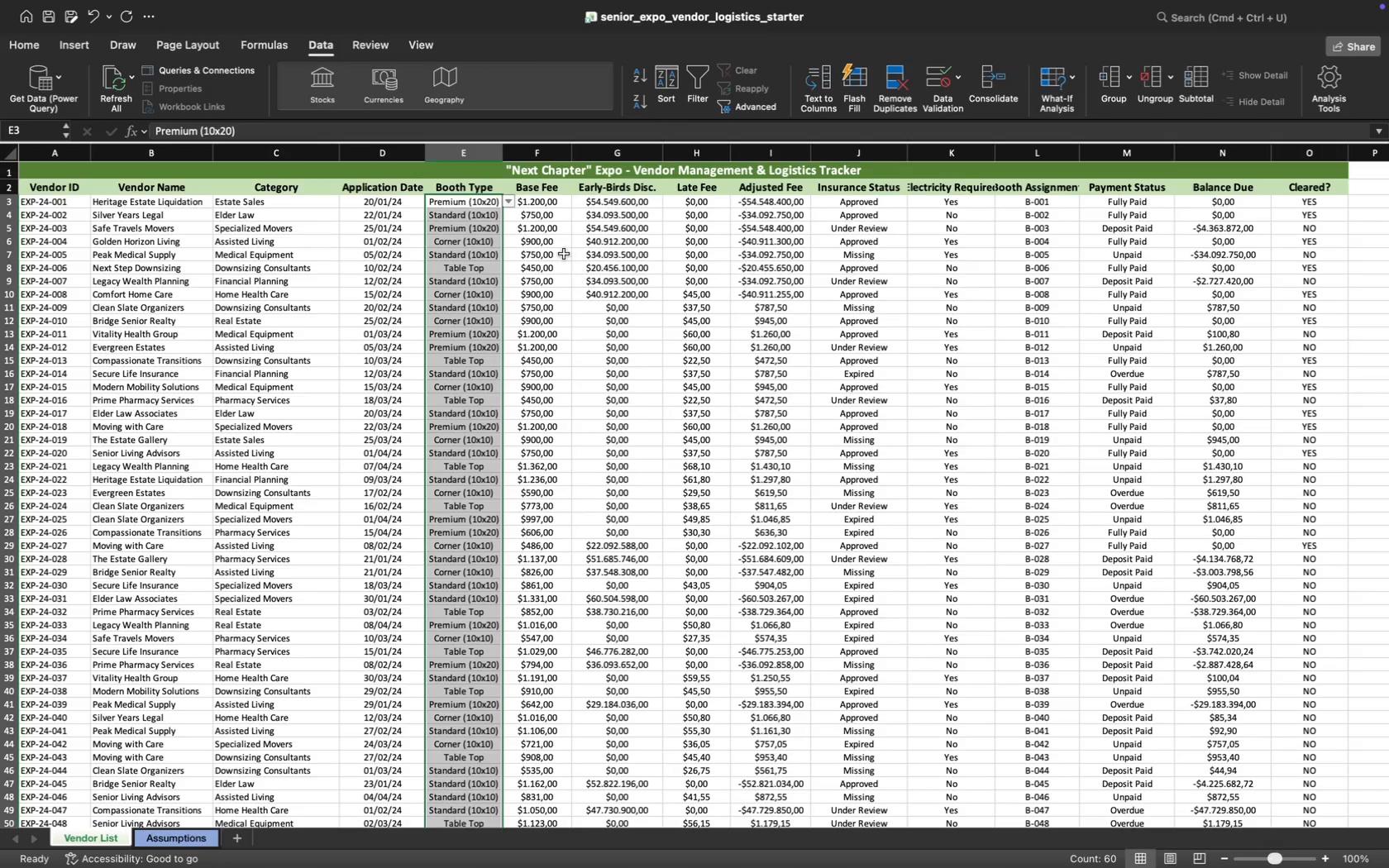 
left_click([564, 254])
 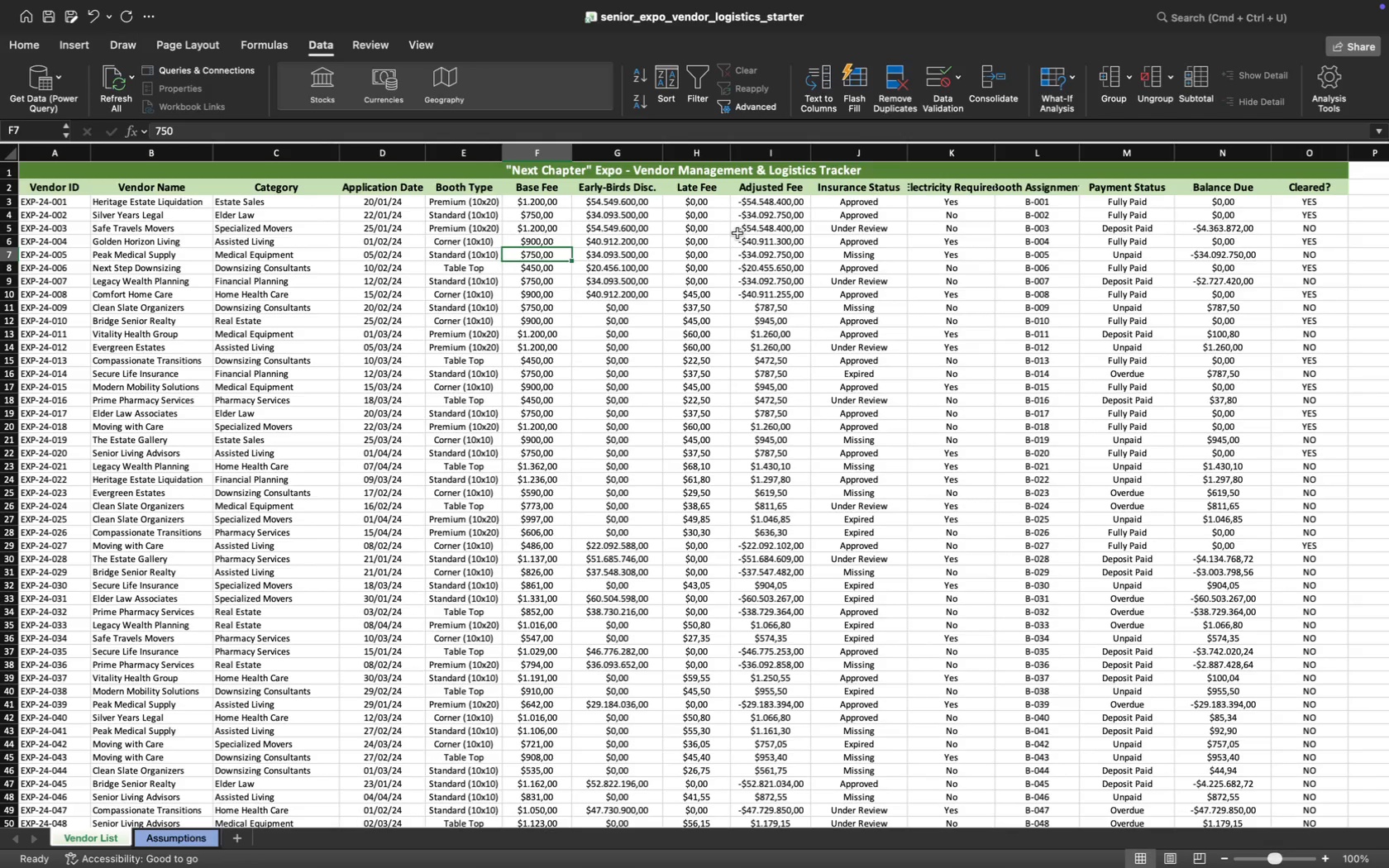 
scroll: coordinate [754, 233], scroll_direction: down, amount: 33.0
 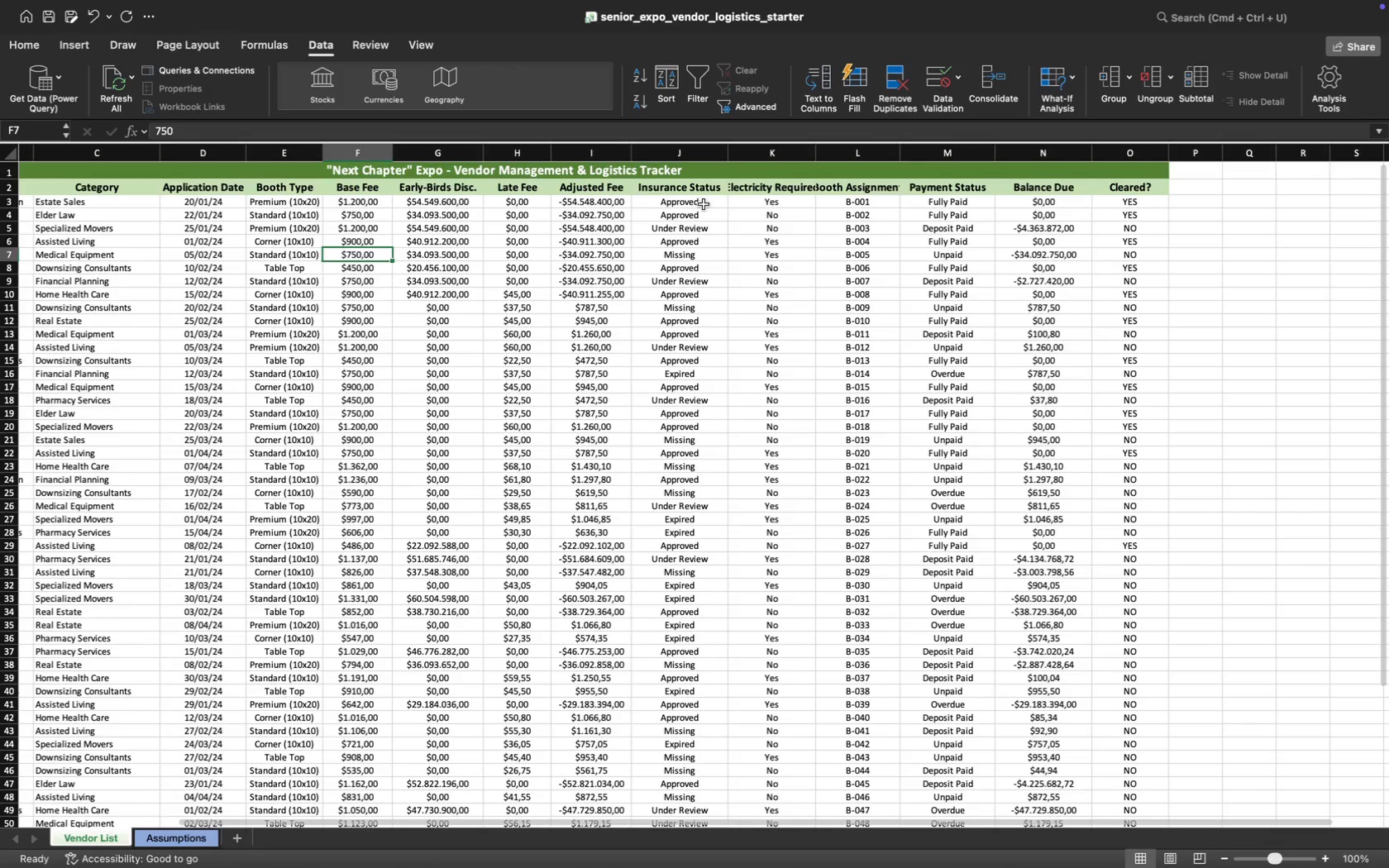 
left_click([704, 204])
 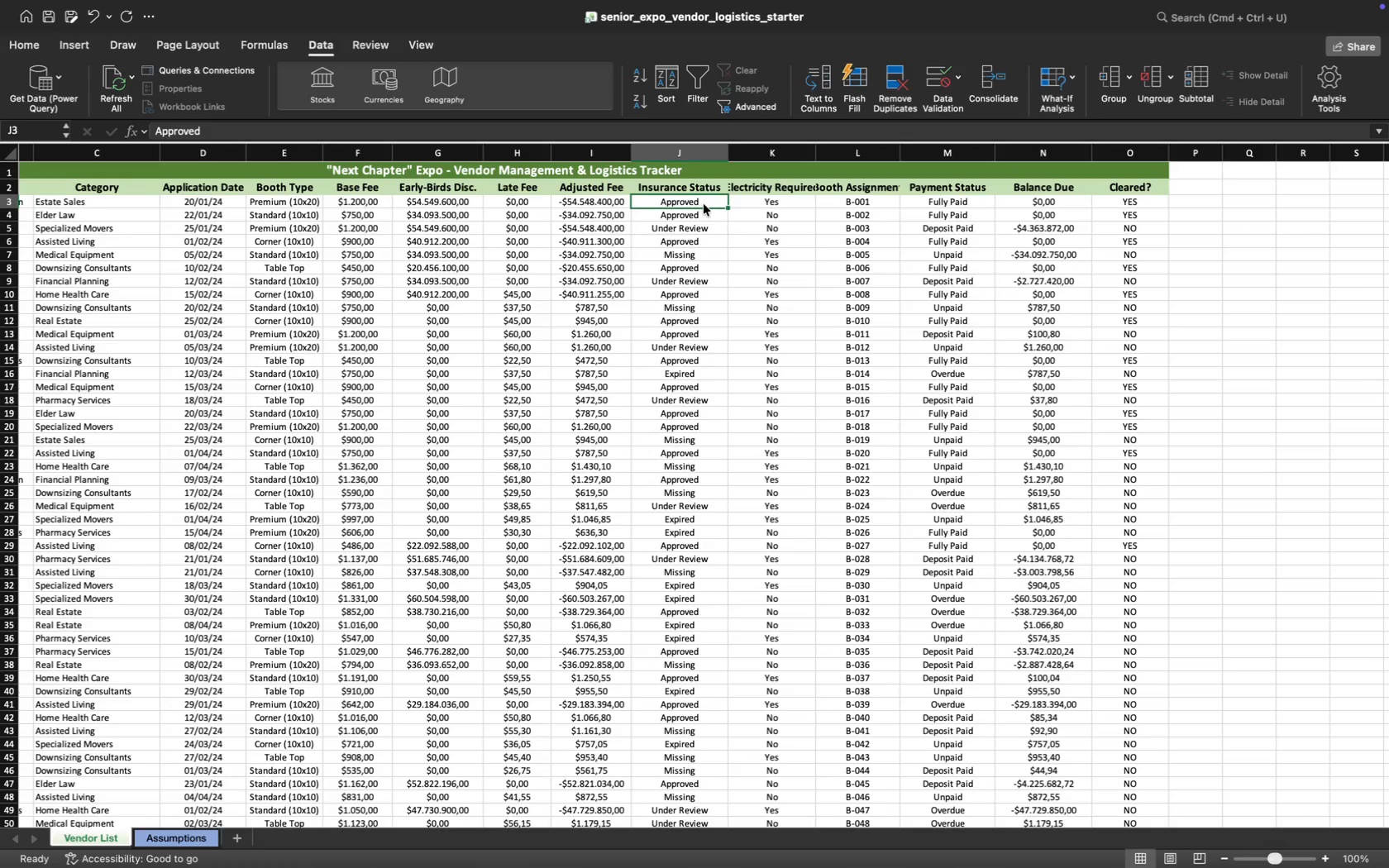 
wait(8.15)
 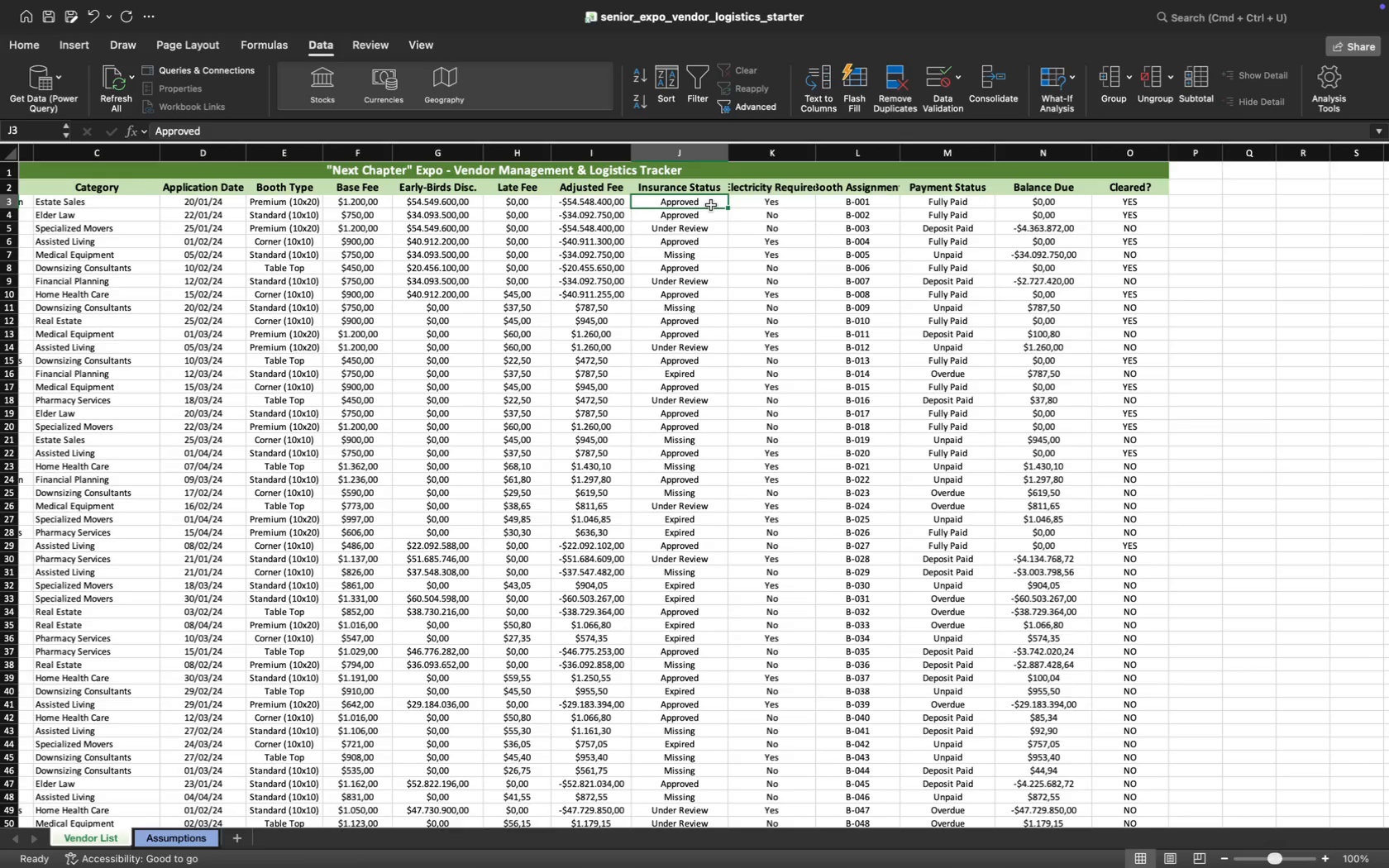 
key(Meta+Shift+ArrowDown)
 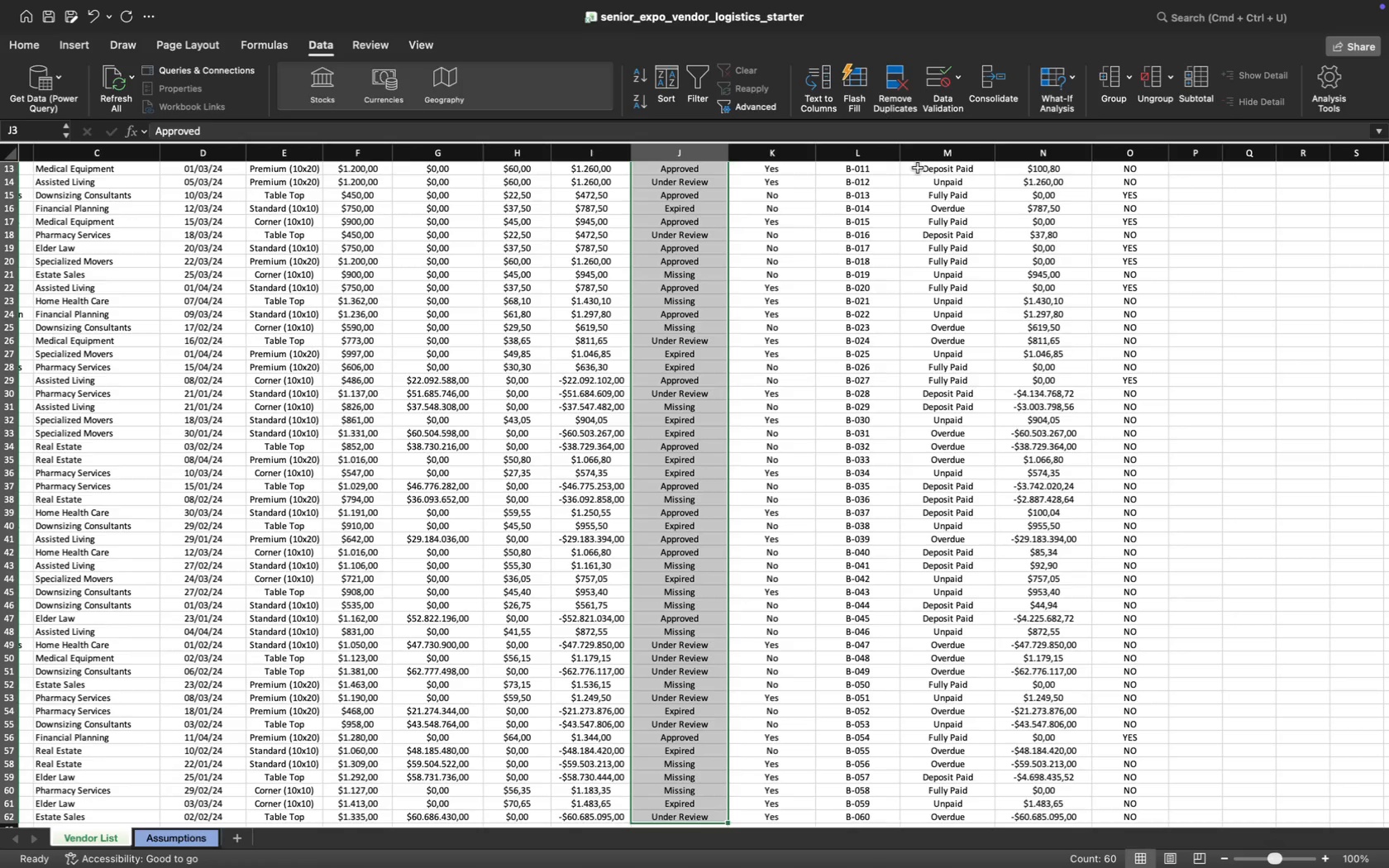 
mouse_move([916, 93])
 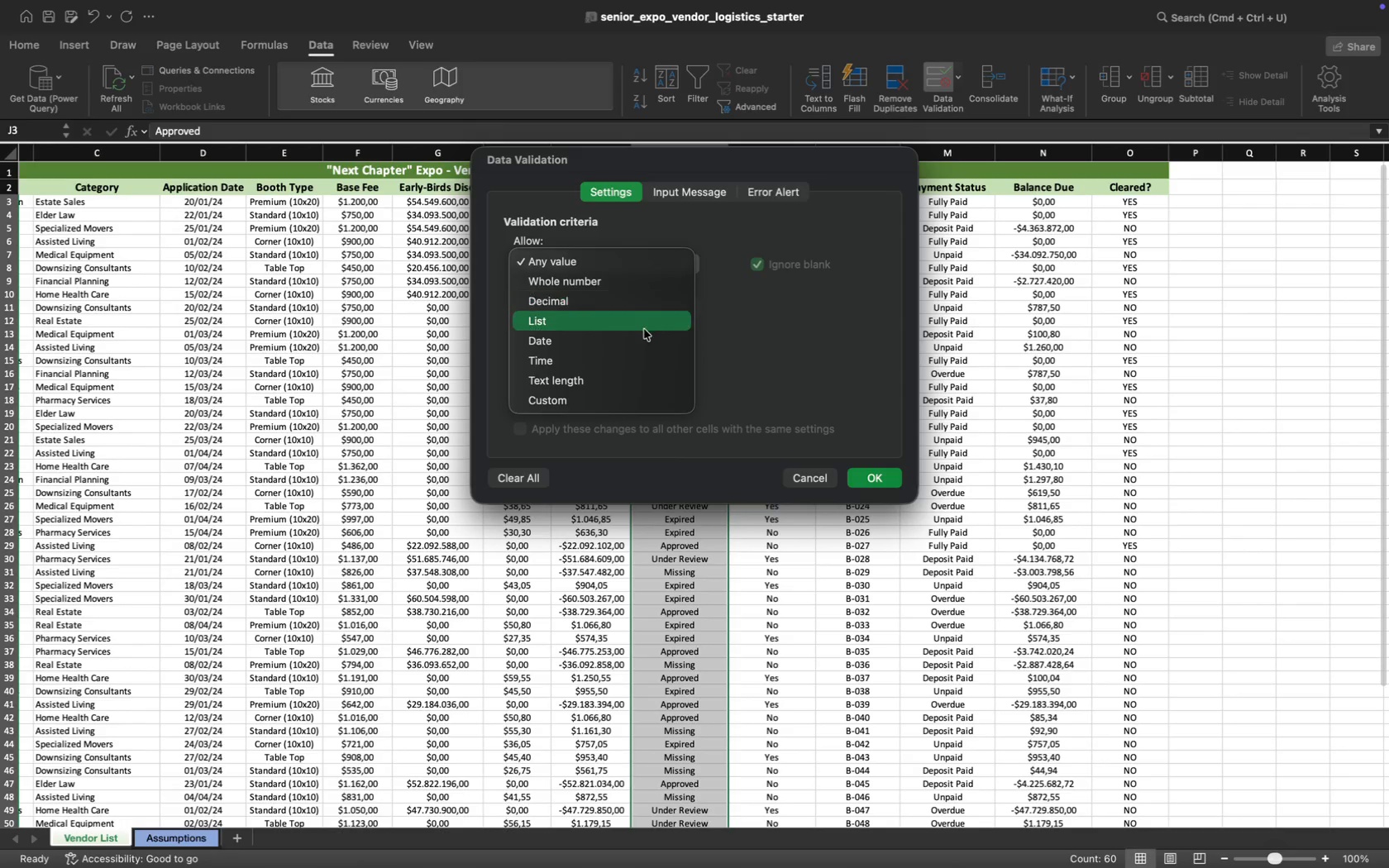 
left_click([646, 322])
 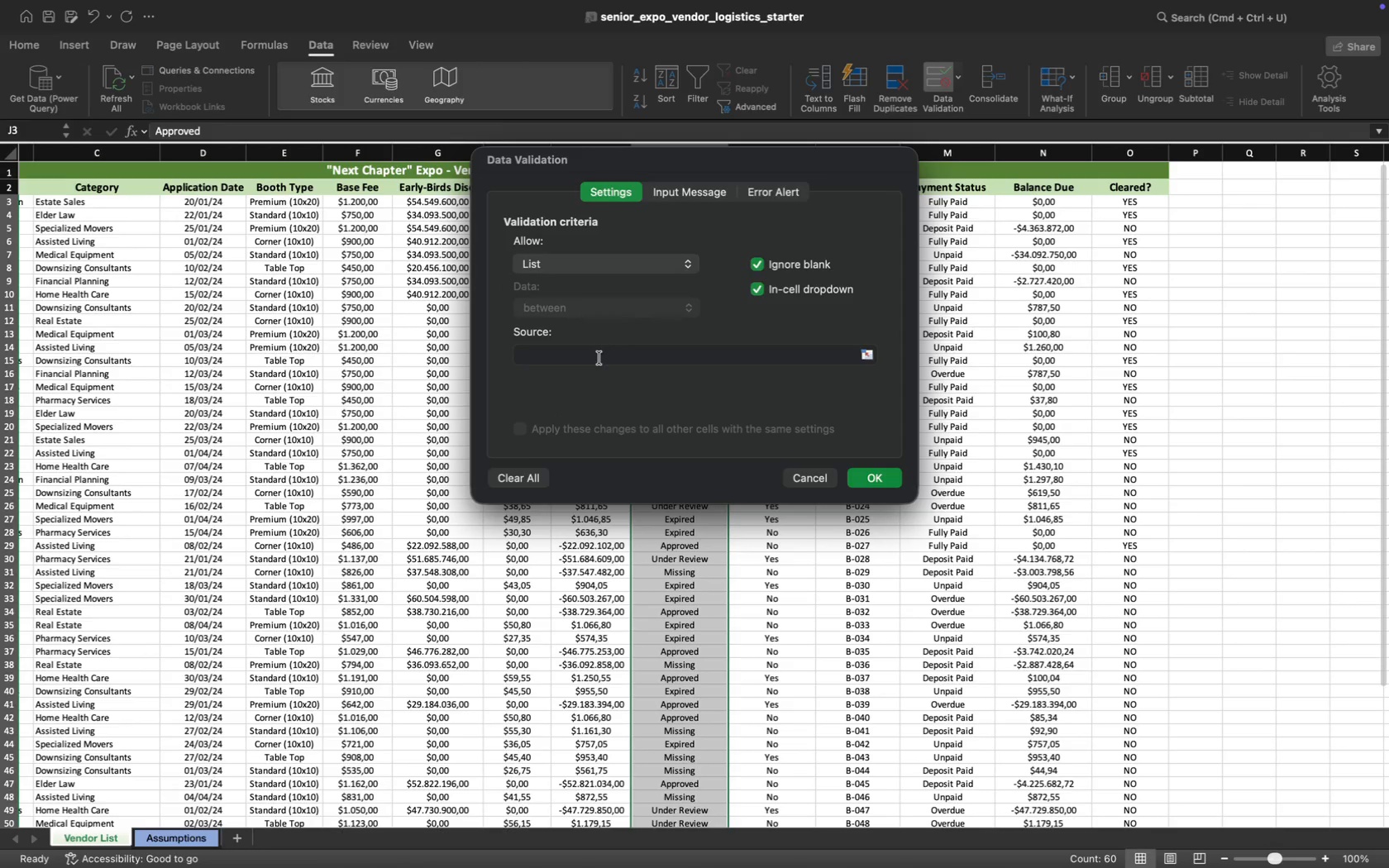 
left_click([599, 358])
 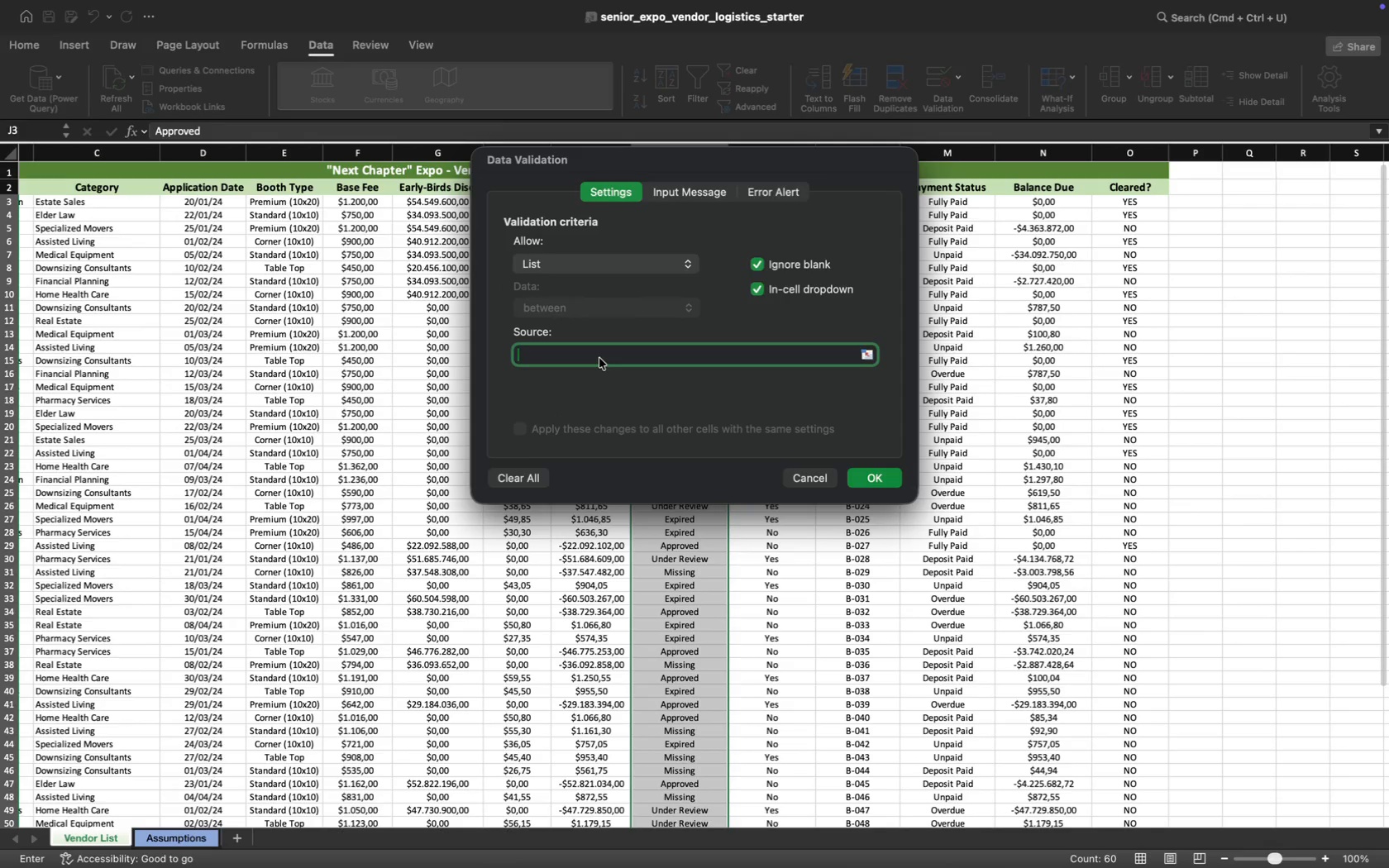 
type(Appp)
key(Backspace)
type(roved;Under Review;Misis)
key(Backspace)
key(Backspace)
type(sing"E)
key(Backspace)
key(Backspace)
type(;Expired)
 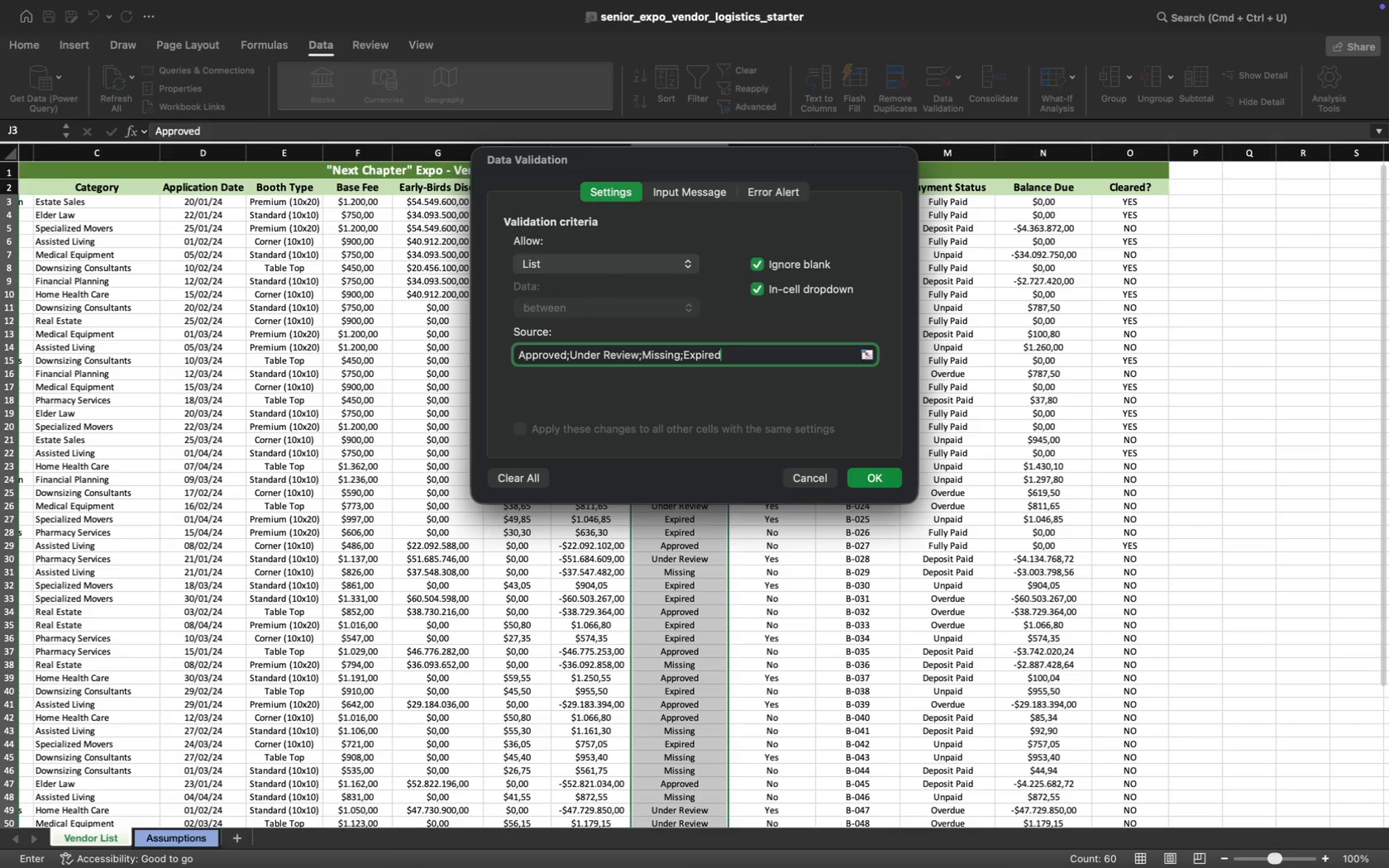 
key(Enter)
 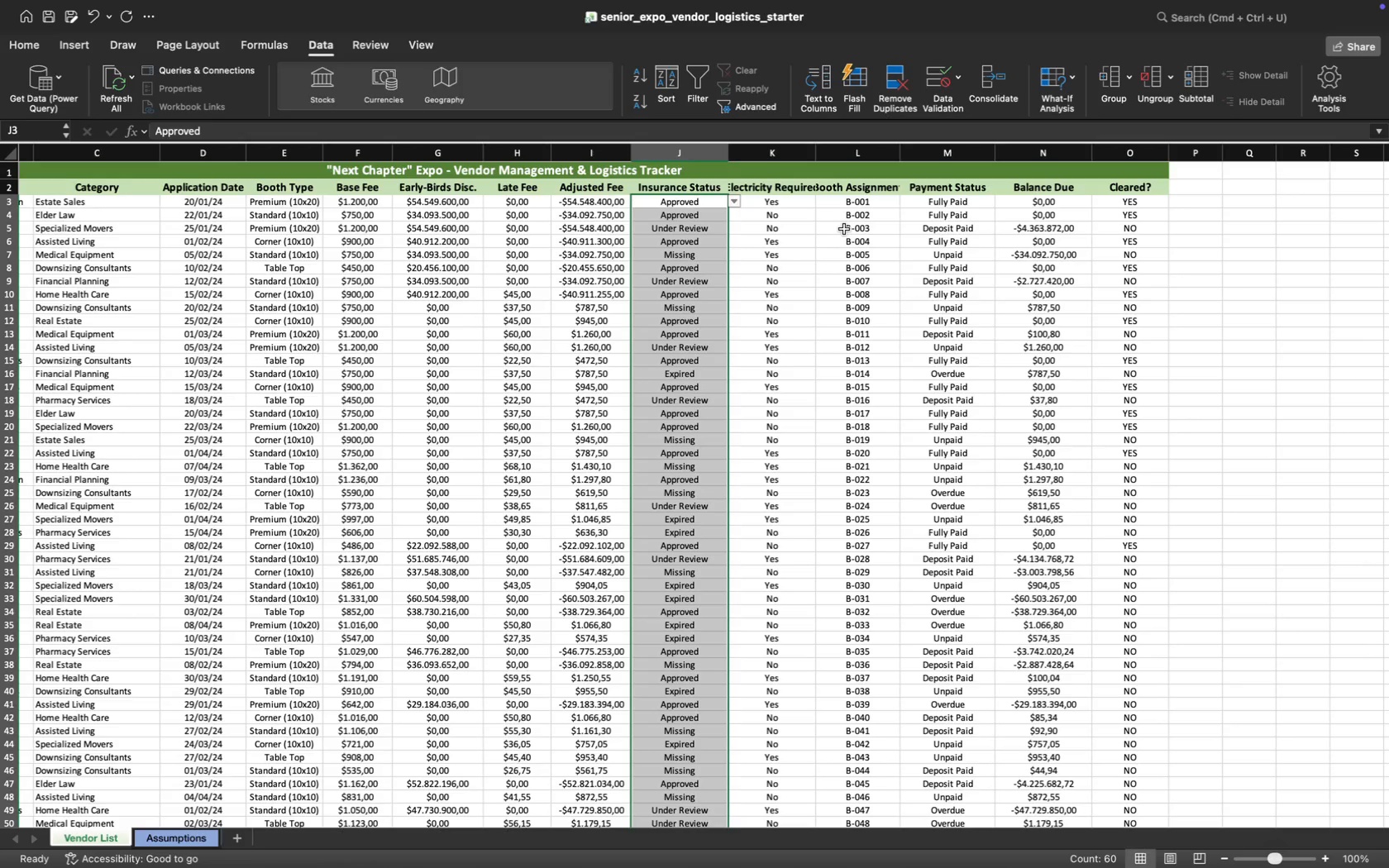 
mouse_move([811, 198])
 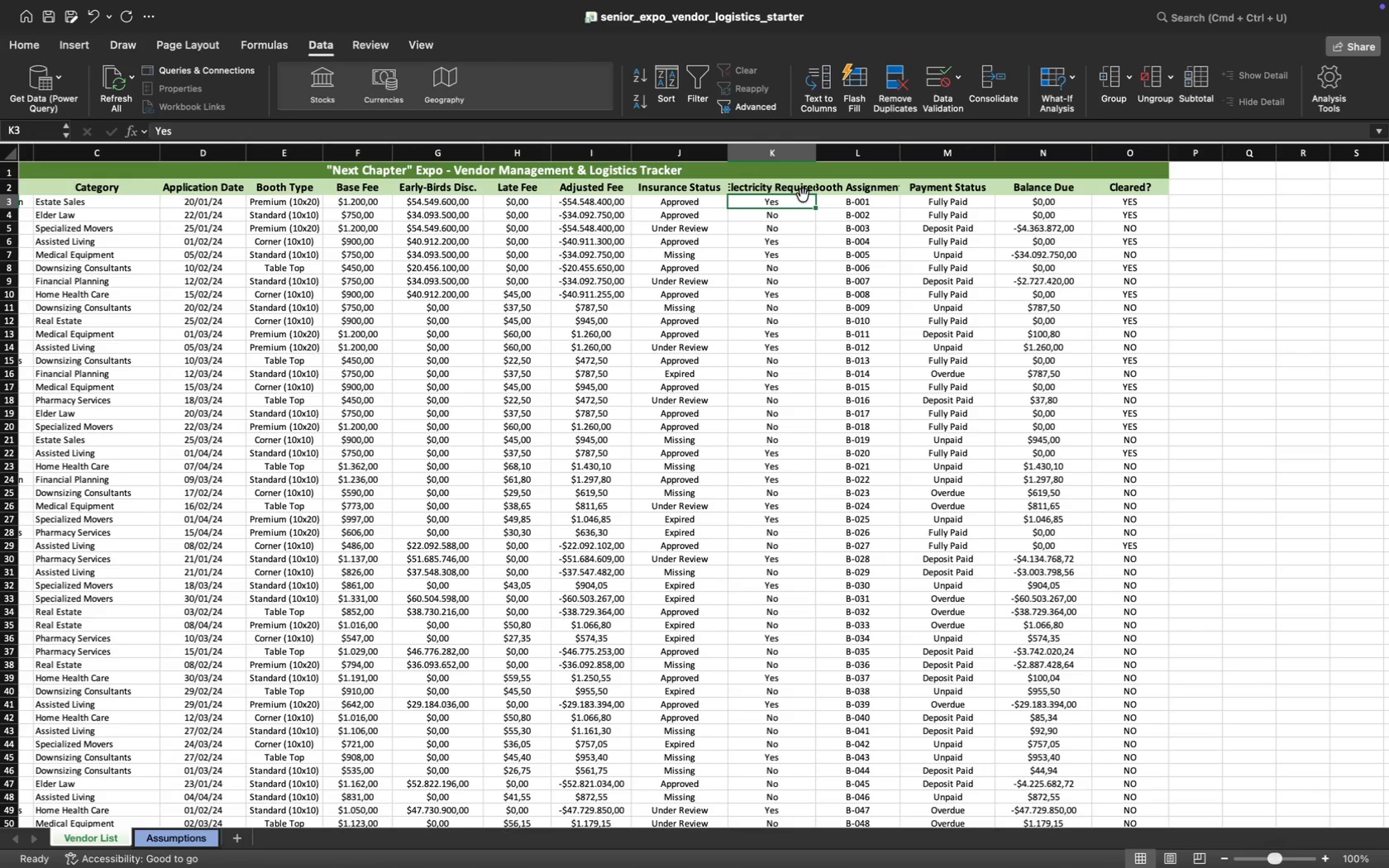 
key(Meta+Shift+ArrowDown)
 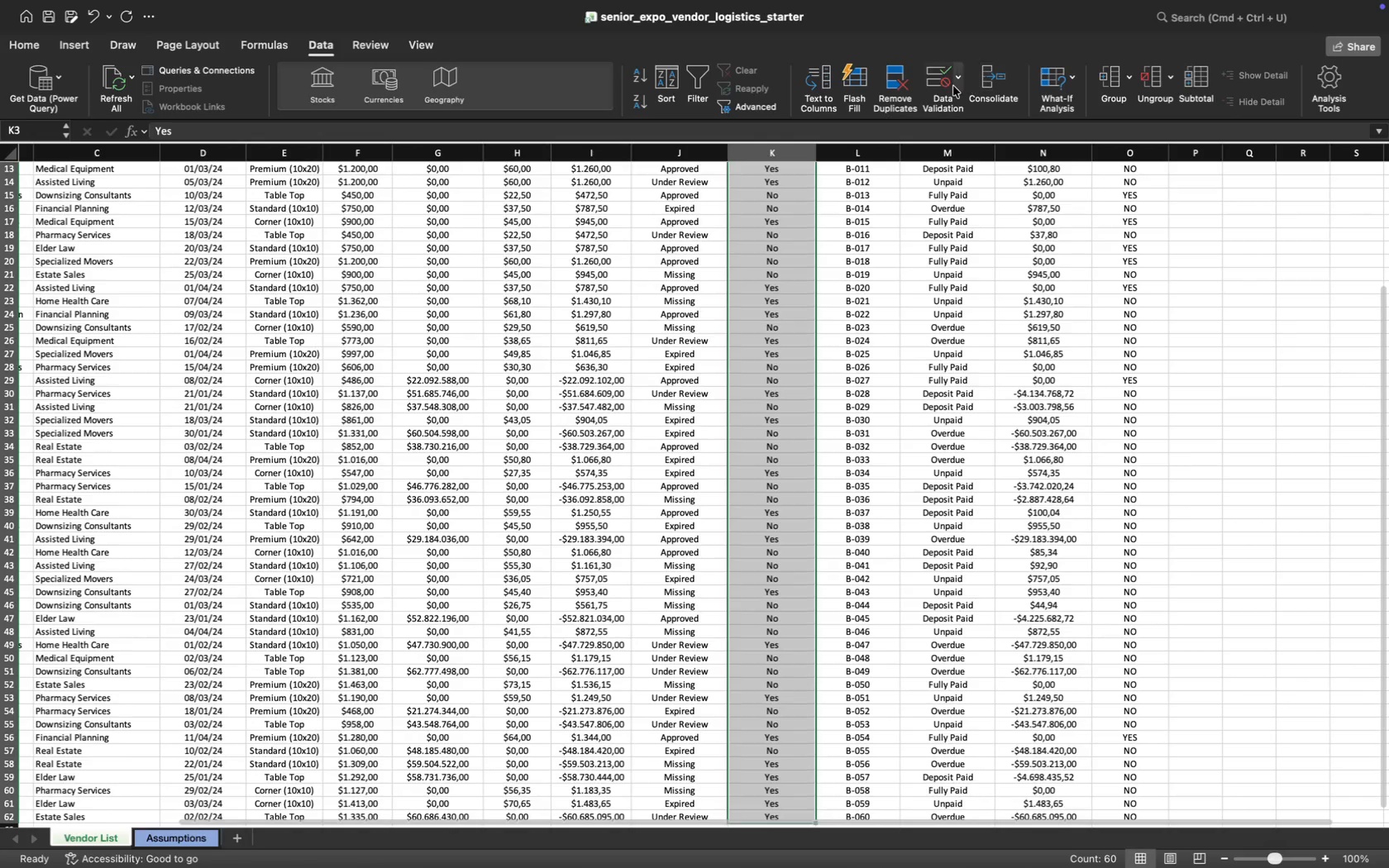 
left_click([941, 81])
 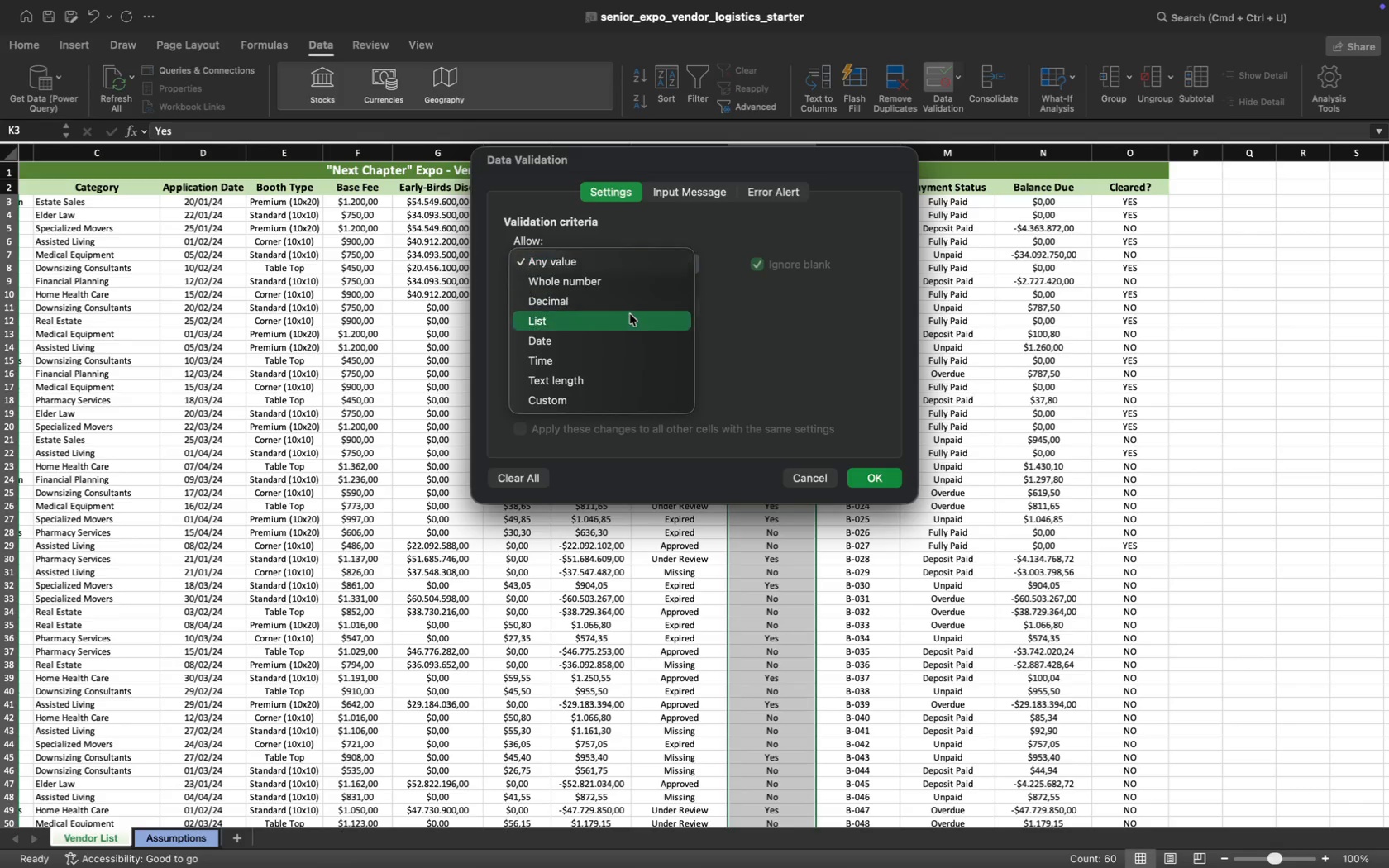 
left_click([629, 312])
 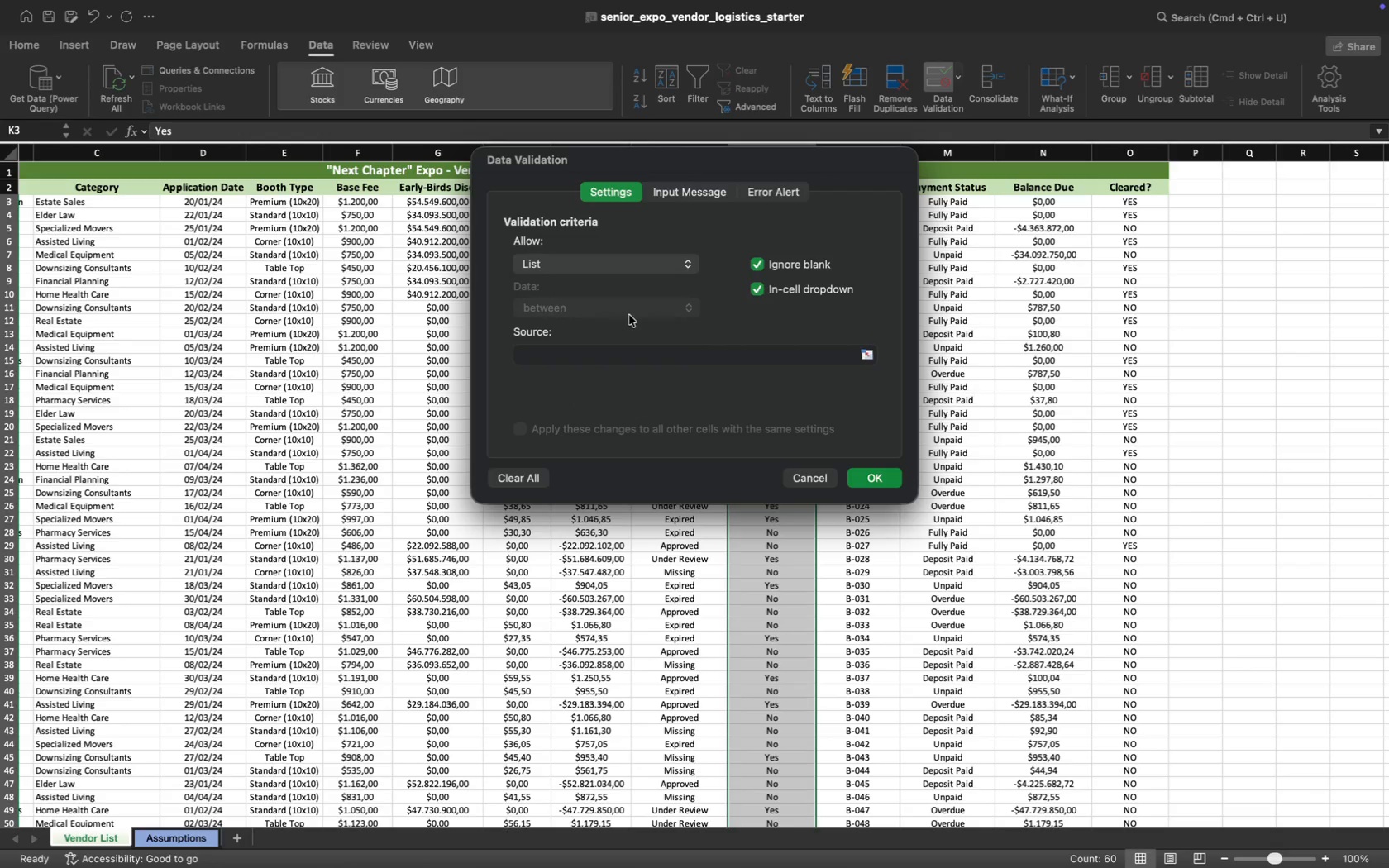 
left_click([617, 360])
 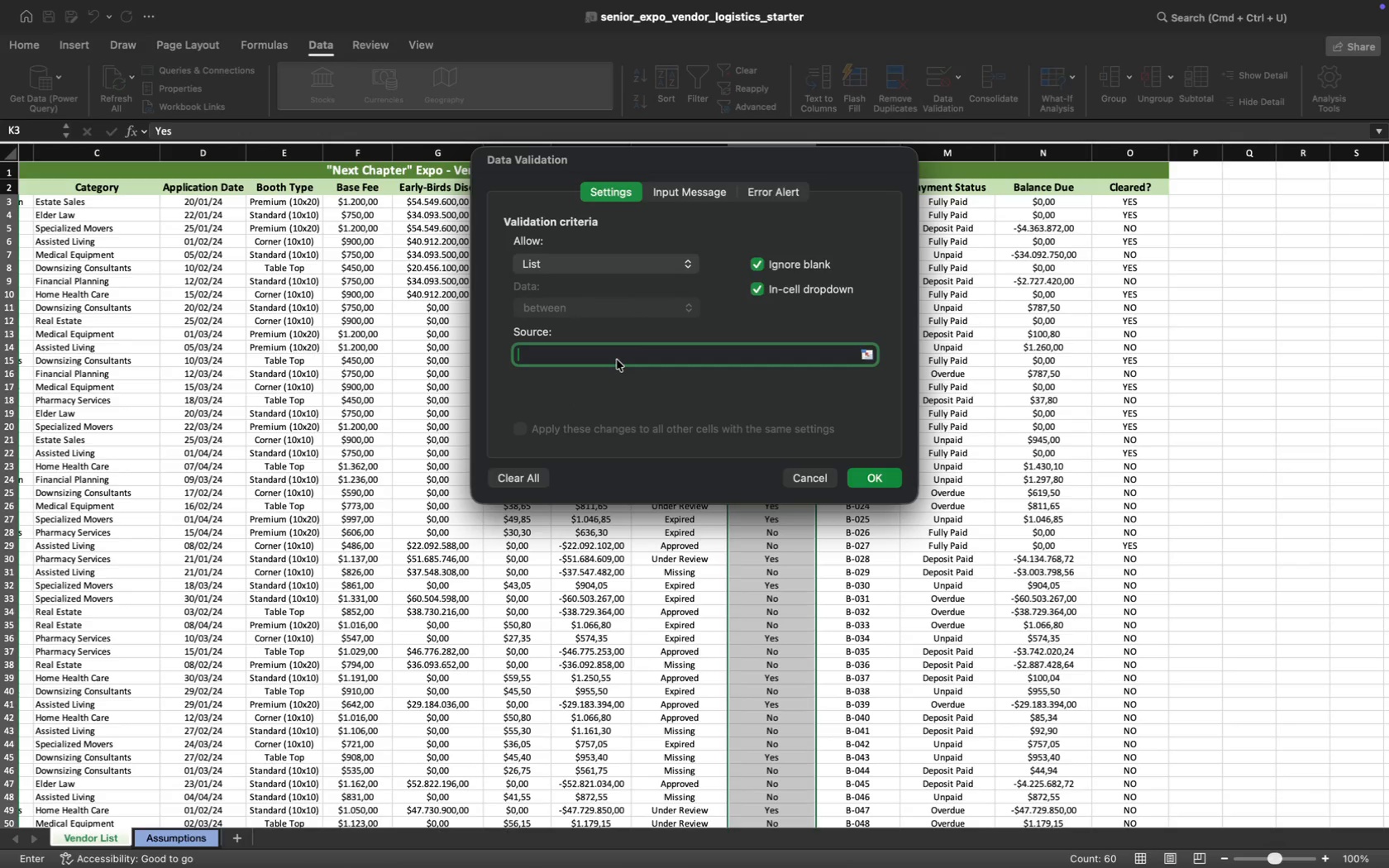 
type(Yes;No)
 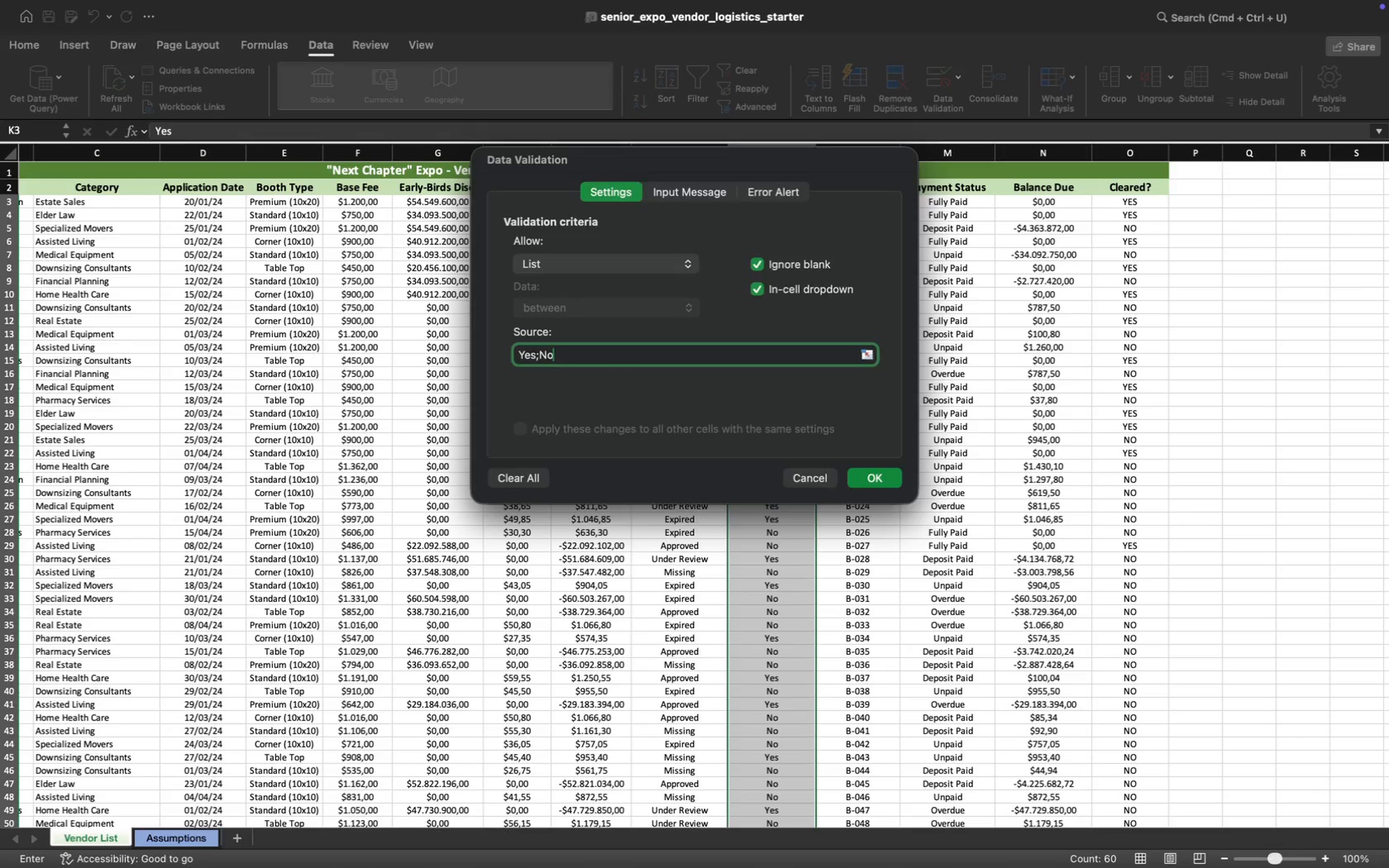 
key(Enter)
 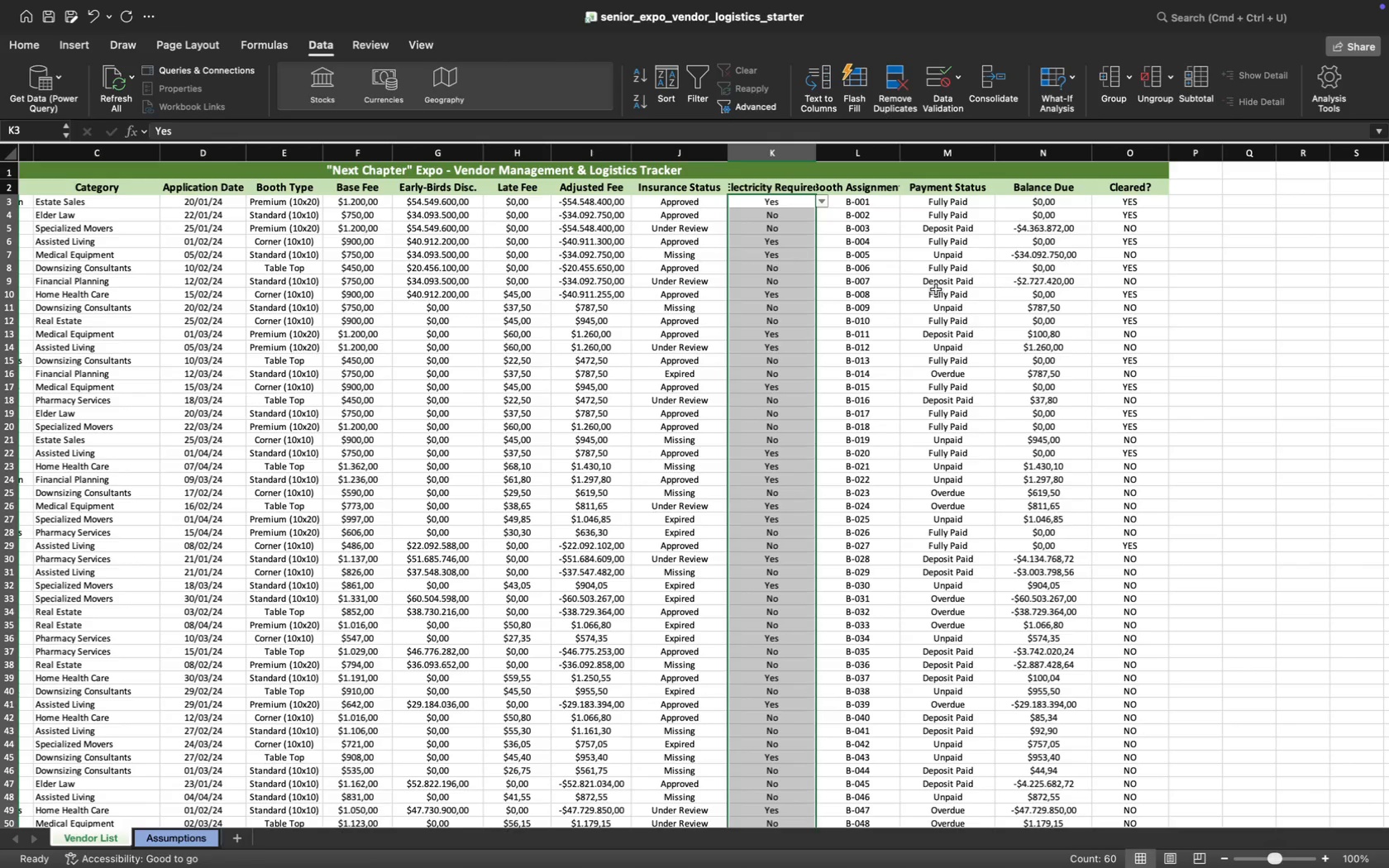 
wait(6.96)
 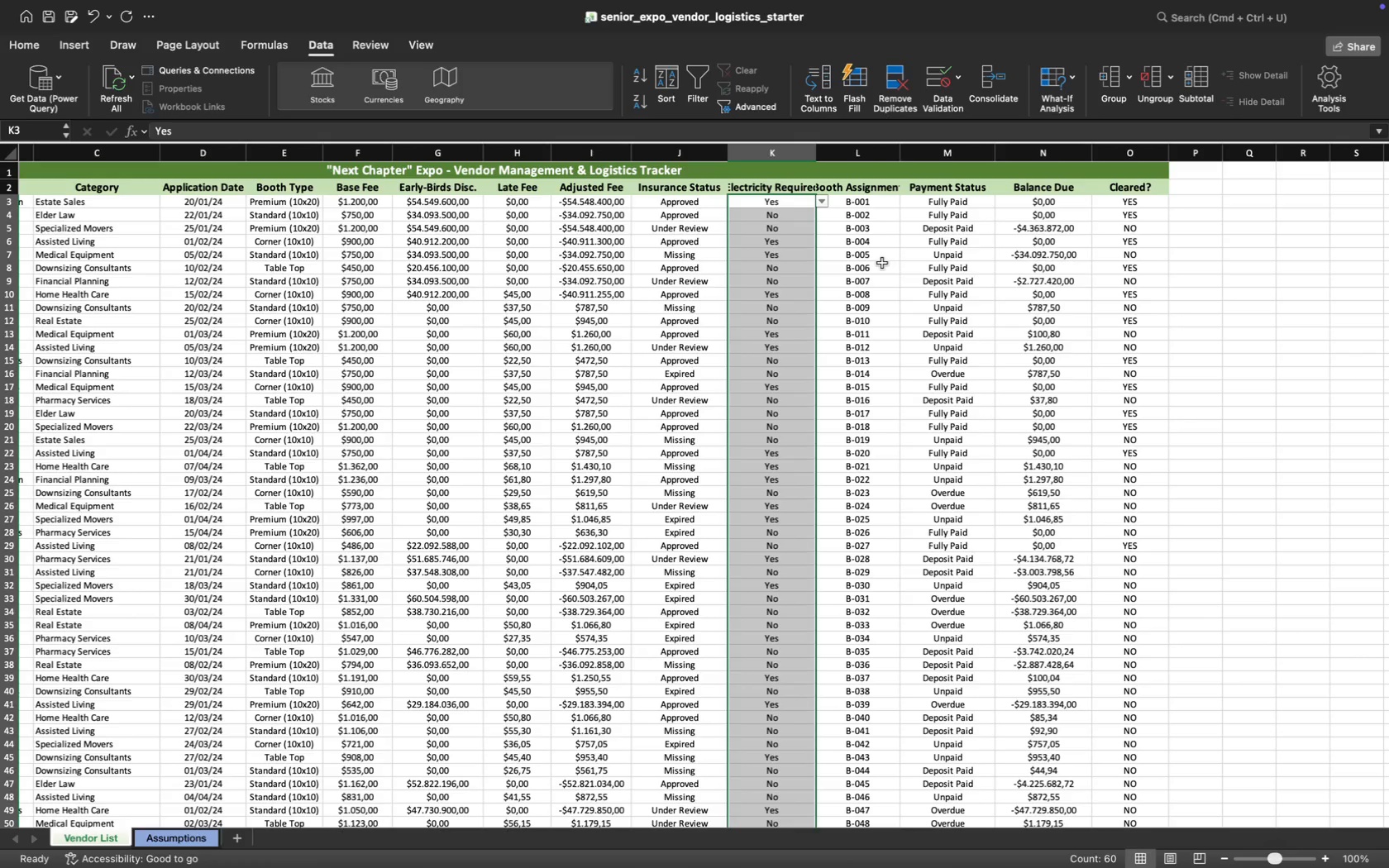 
left_click([970, 201])
 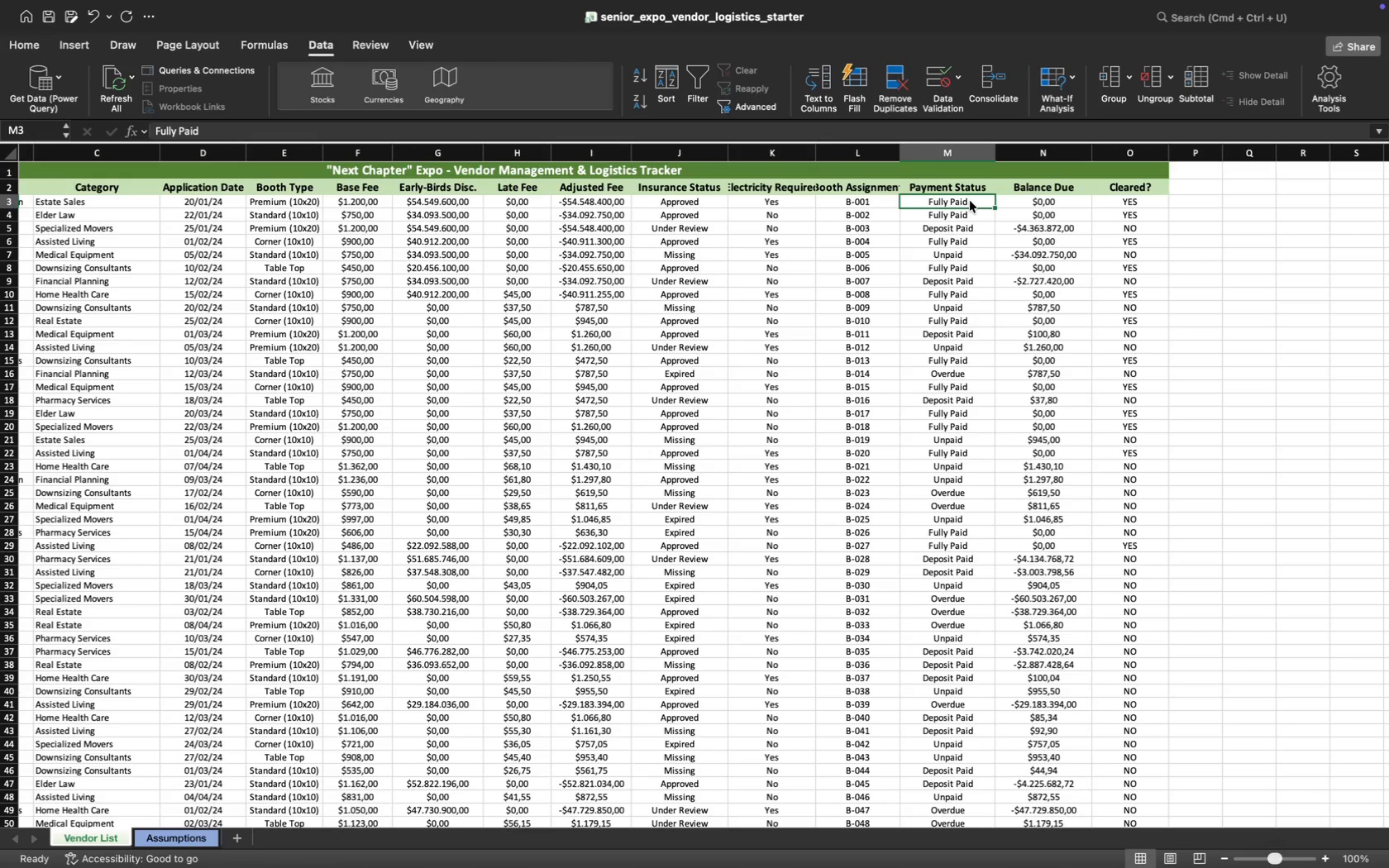 
wait(8.89)
 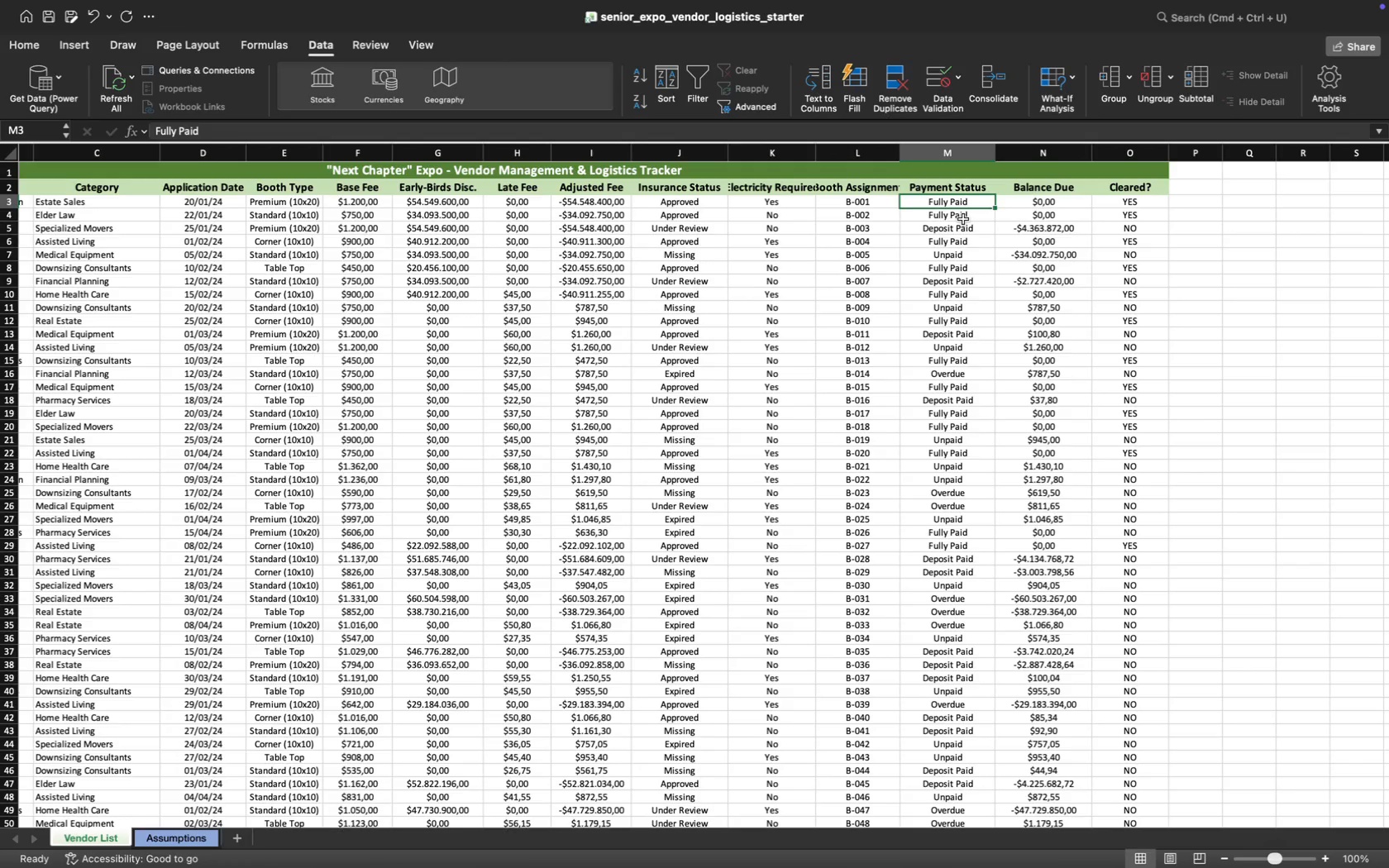 
key(Meta+Shift+ArrowDown)
 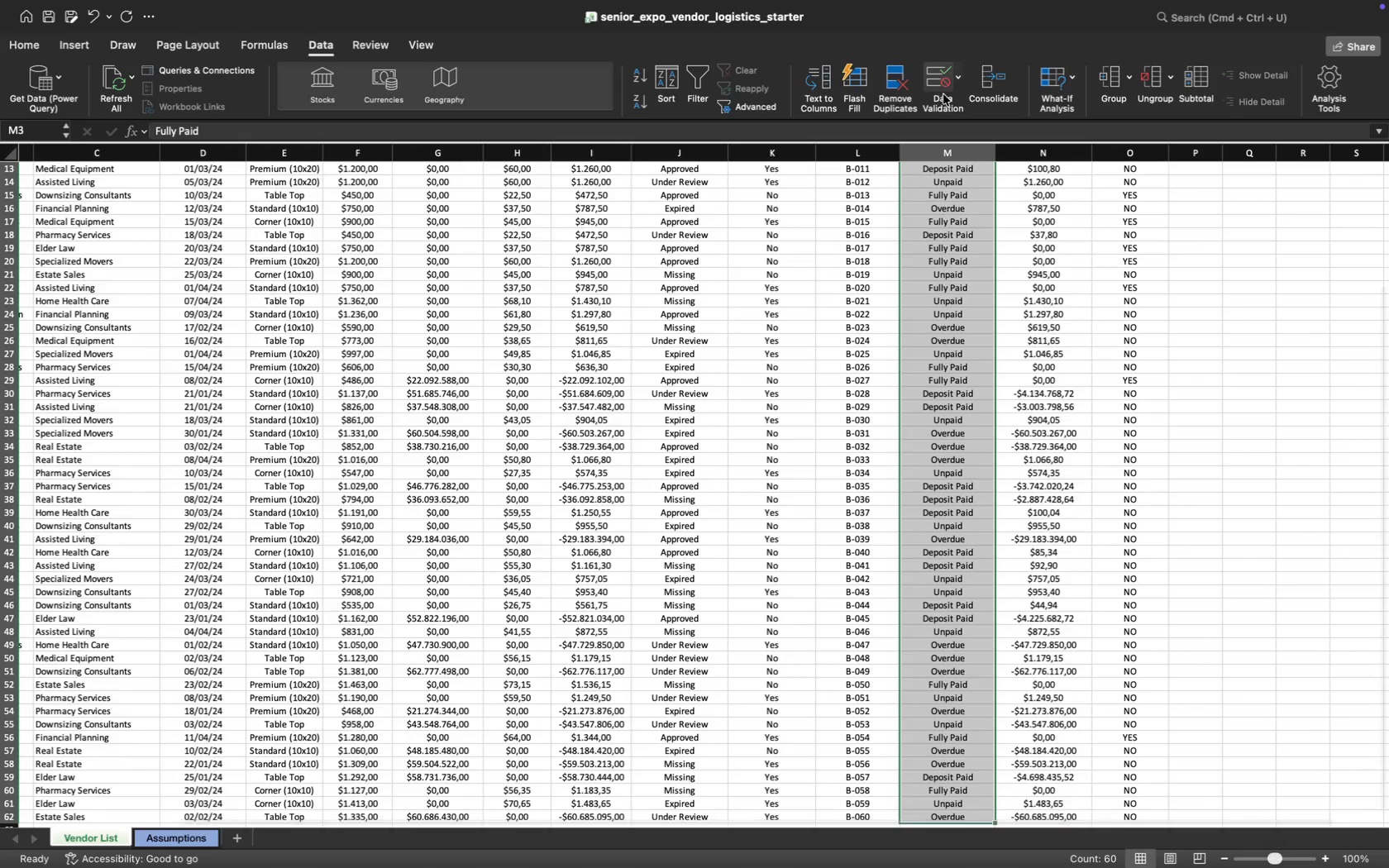 
left_click([938, 81])
 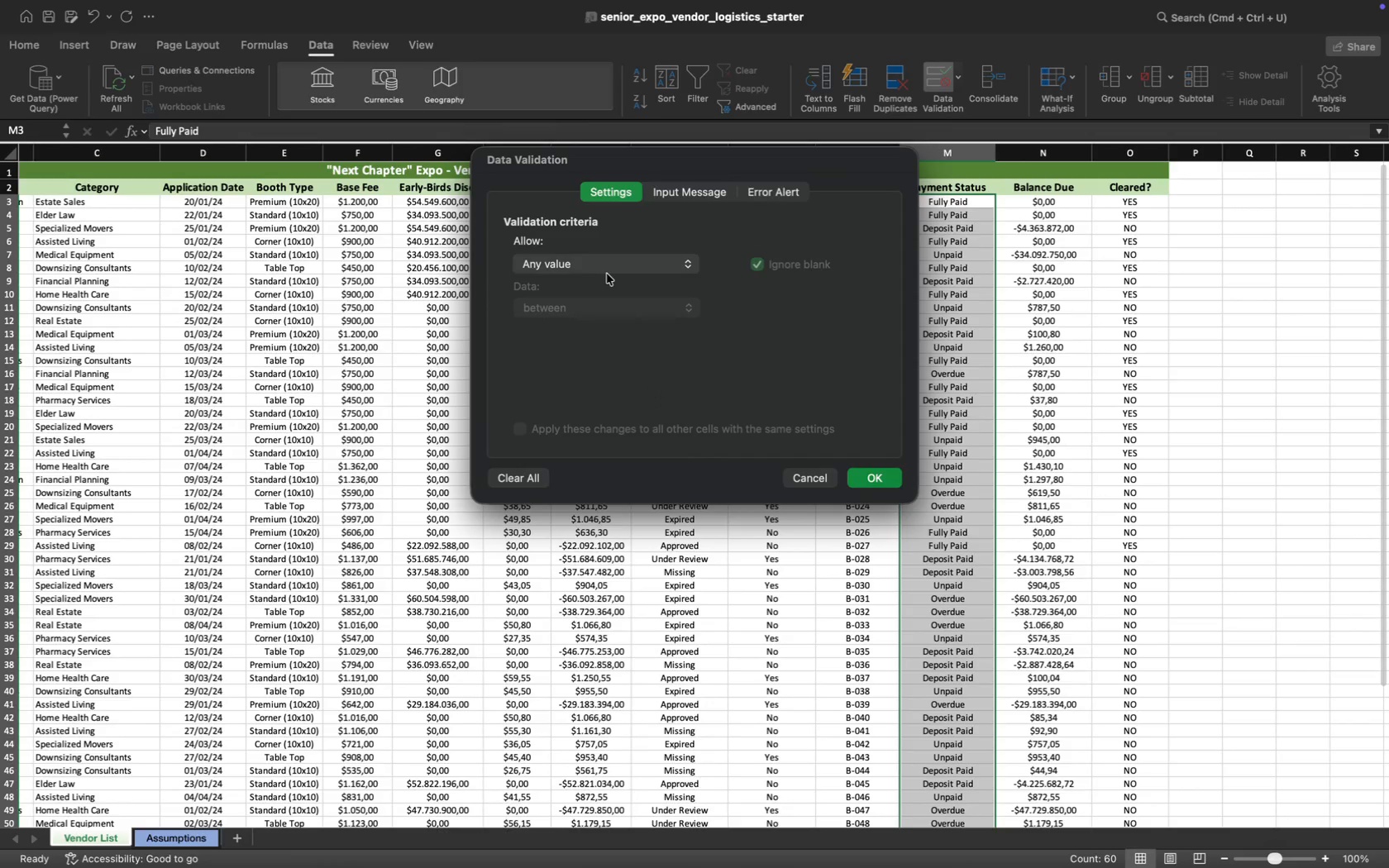 
left_click([609, 267])
 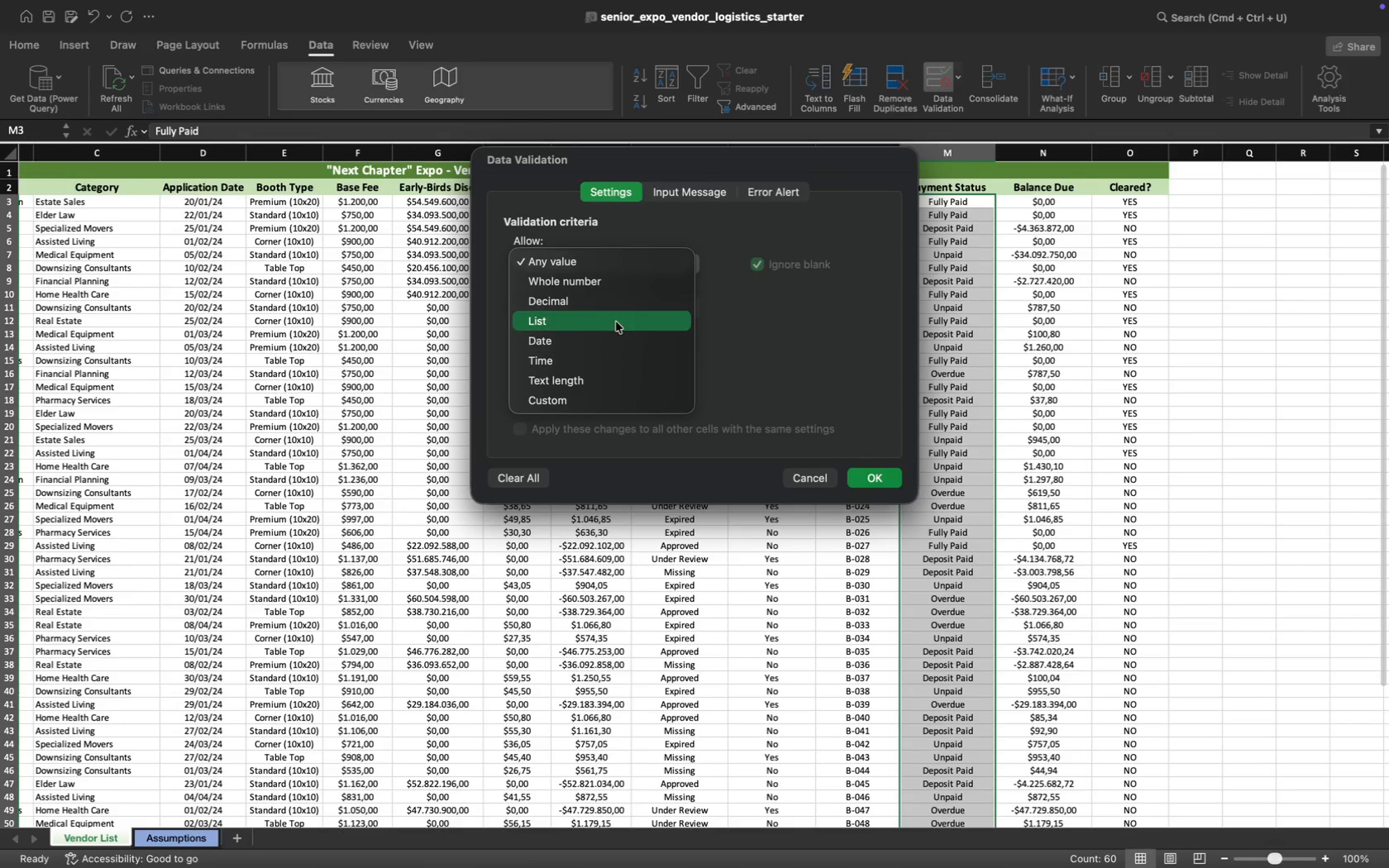 
left_click([618, 321])
 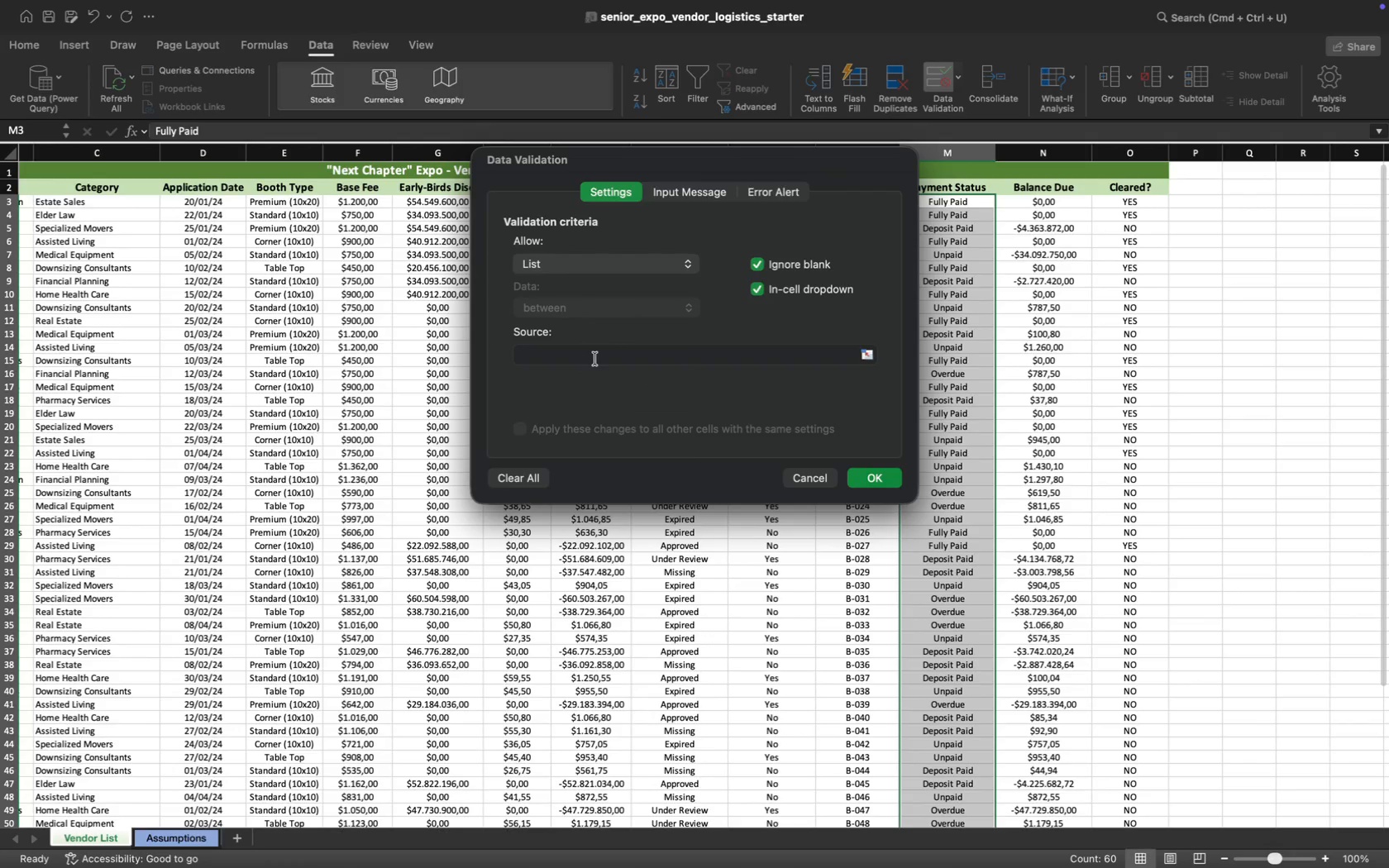 
left_click([601, 348])
 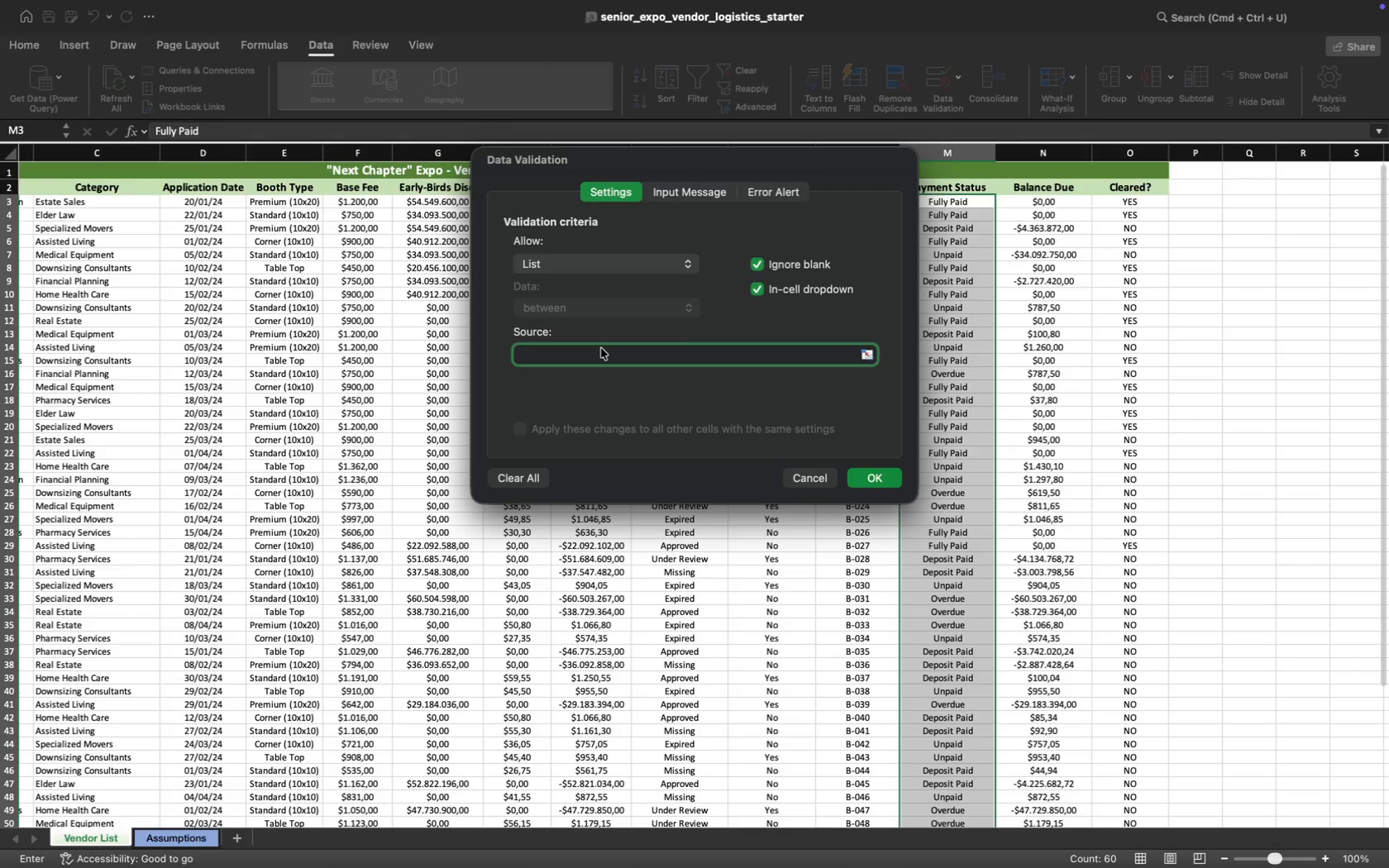 
type(Fully Paid;Des)
key(Backspace)
type(posit Paid;P)
key(Backspace)
type(Overdue;Unpaid)
 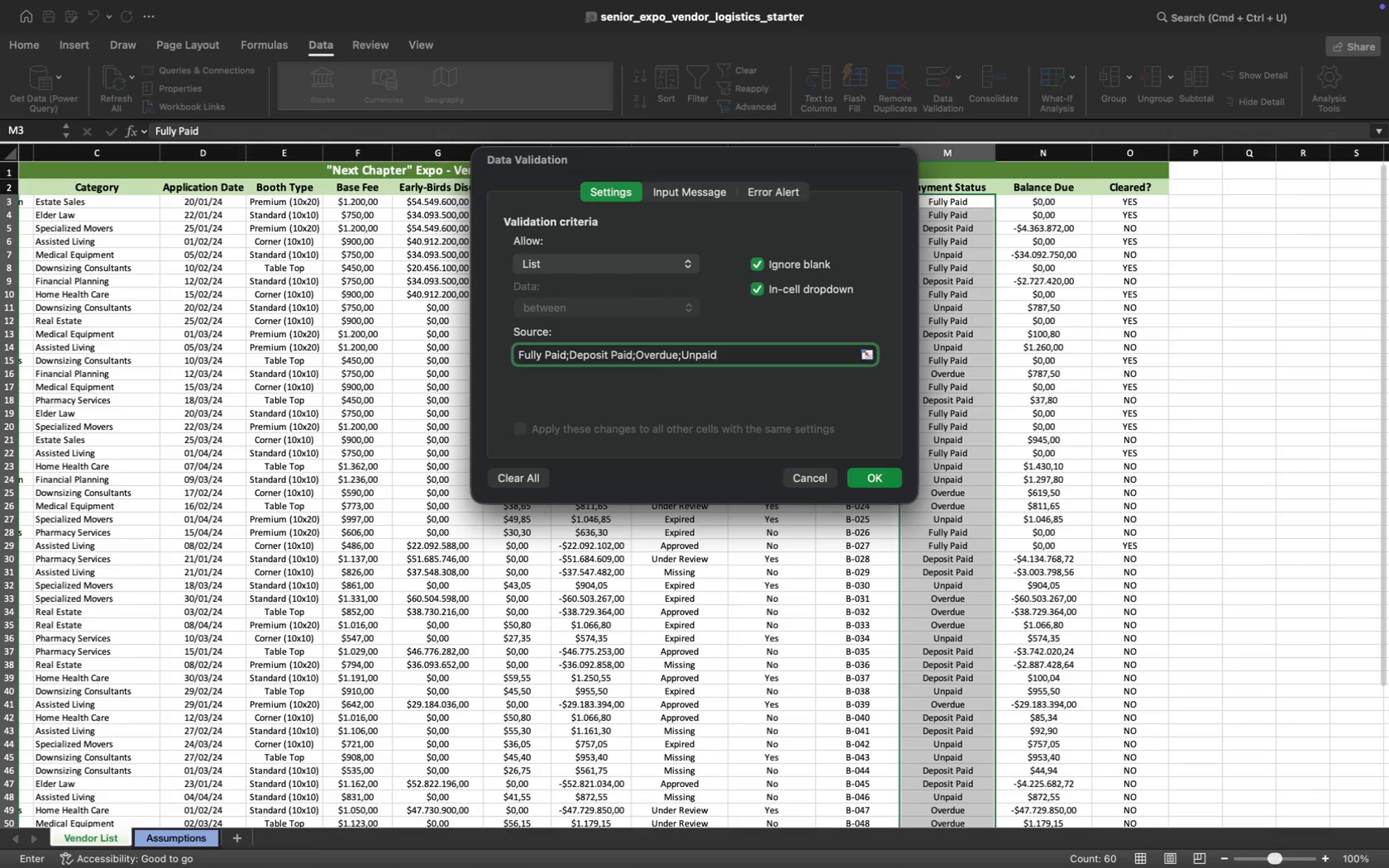 
key(Enter)
 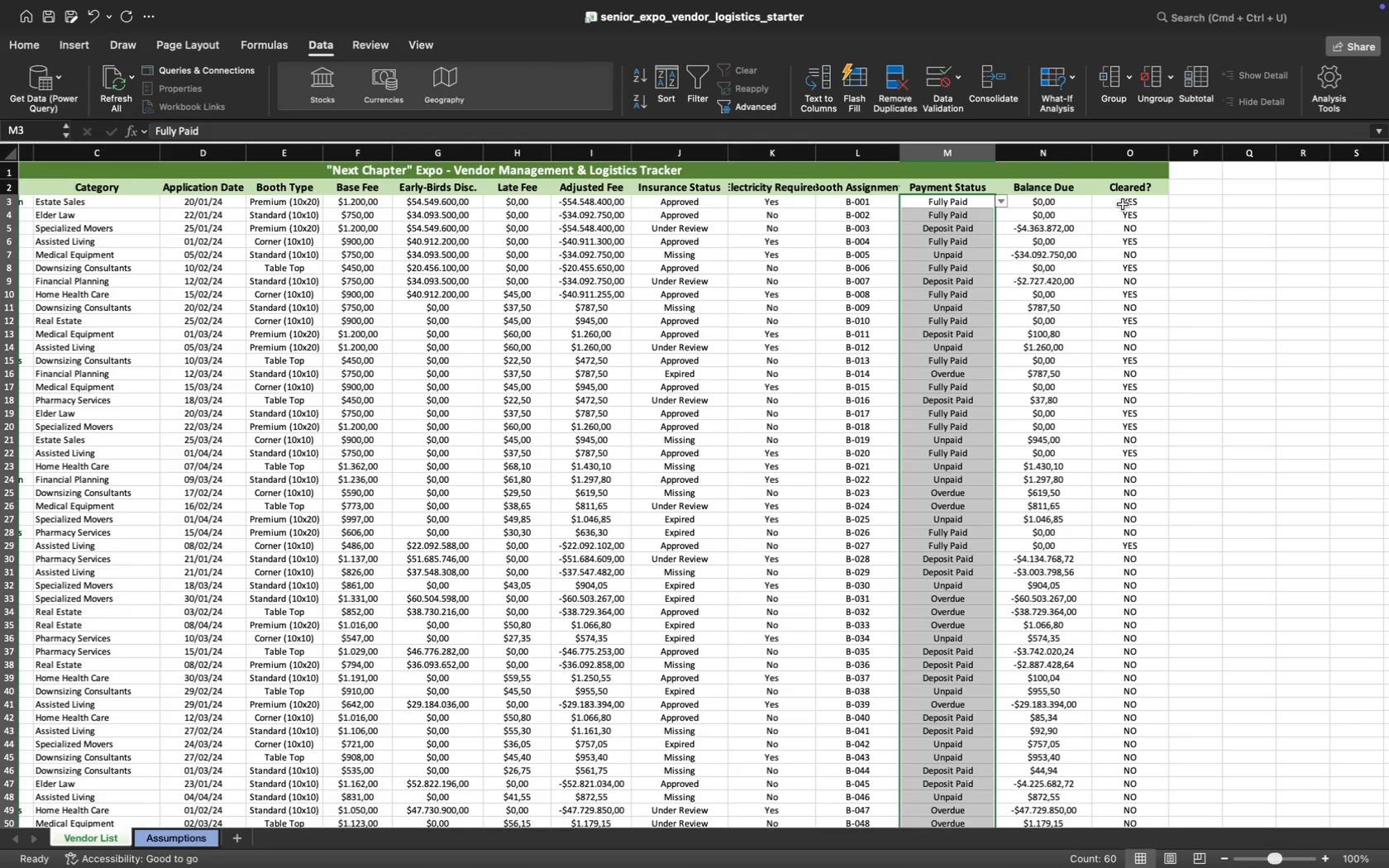 
wait(18.17)
 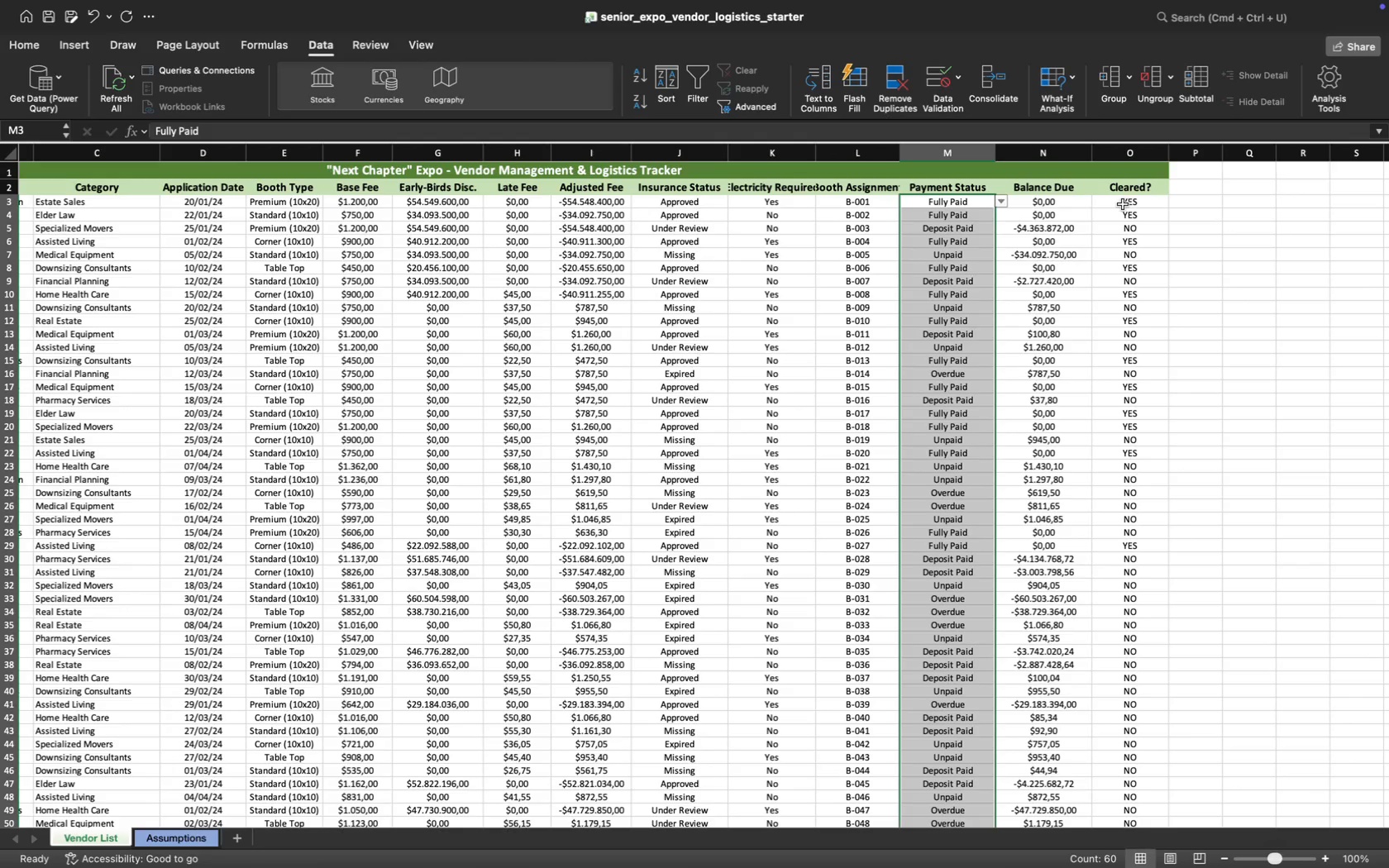 
left_click([704, 206])
 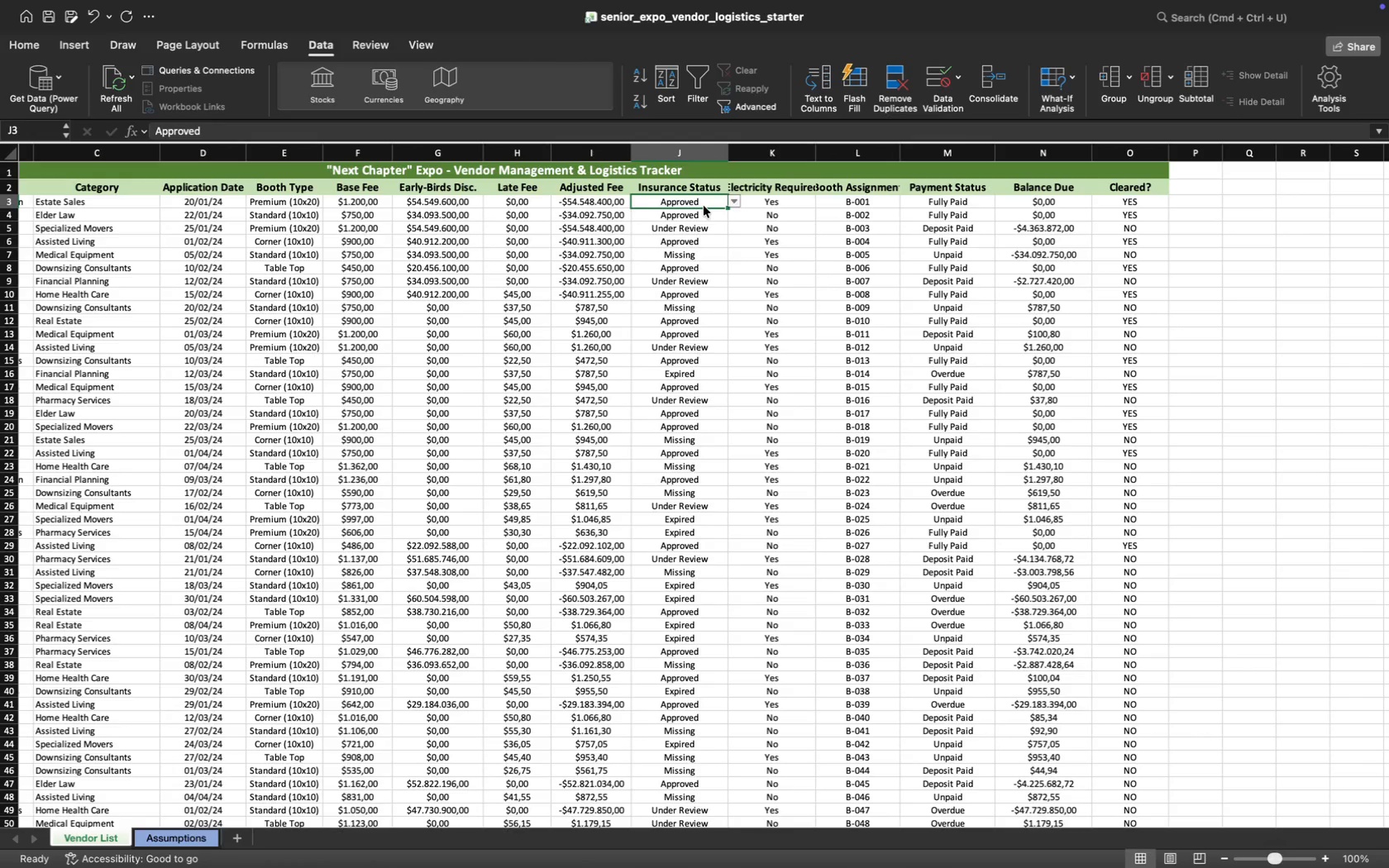 
key(Meta+Shift+ArrowDown)
 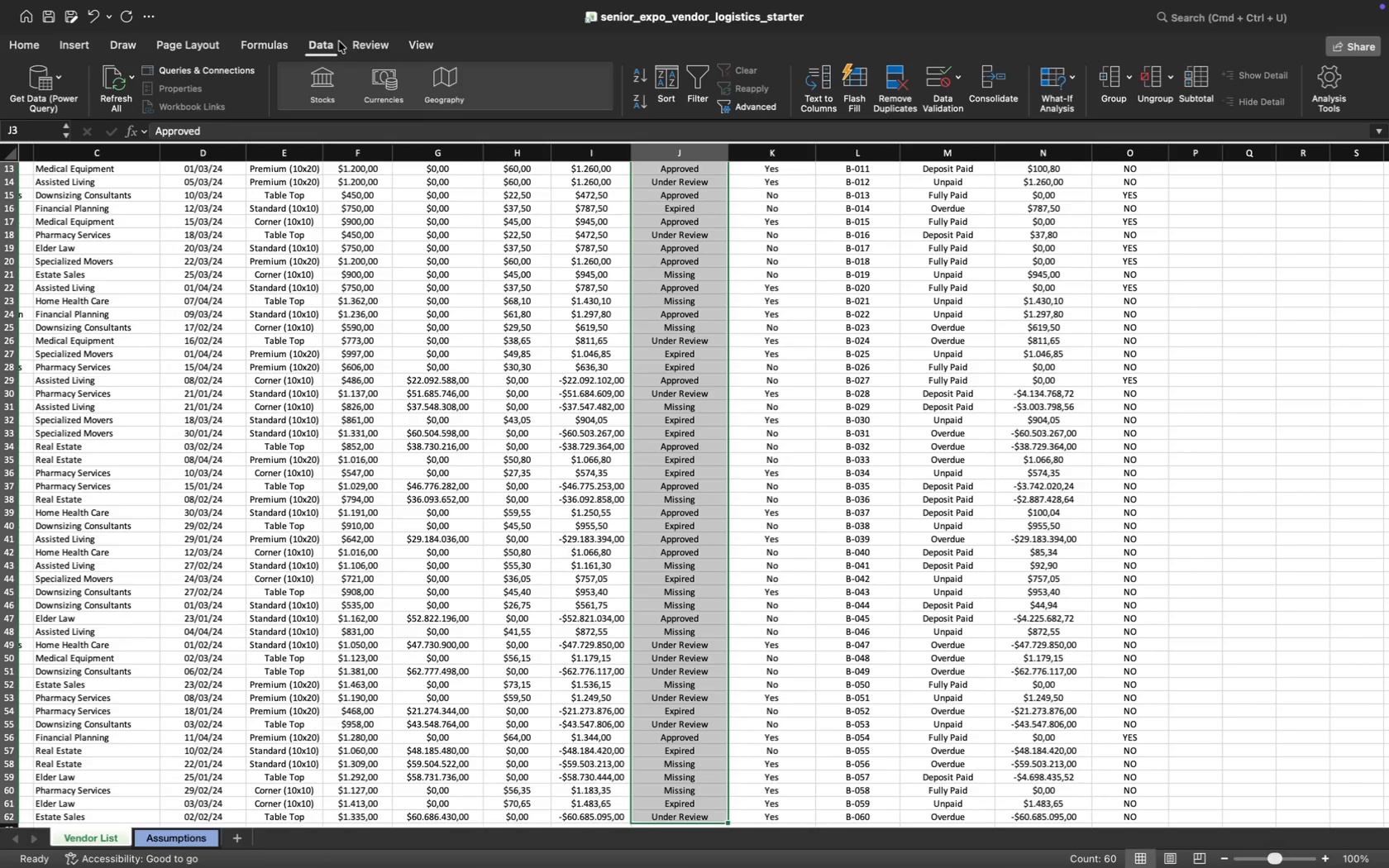 
left_click([30, 43])
 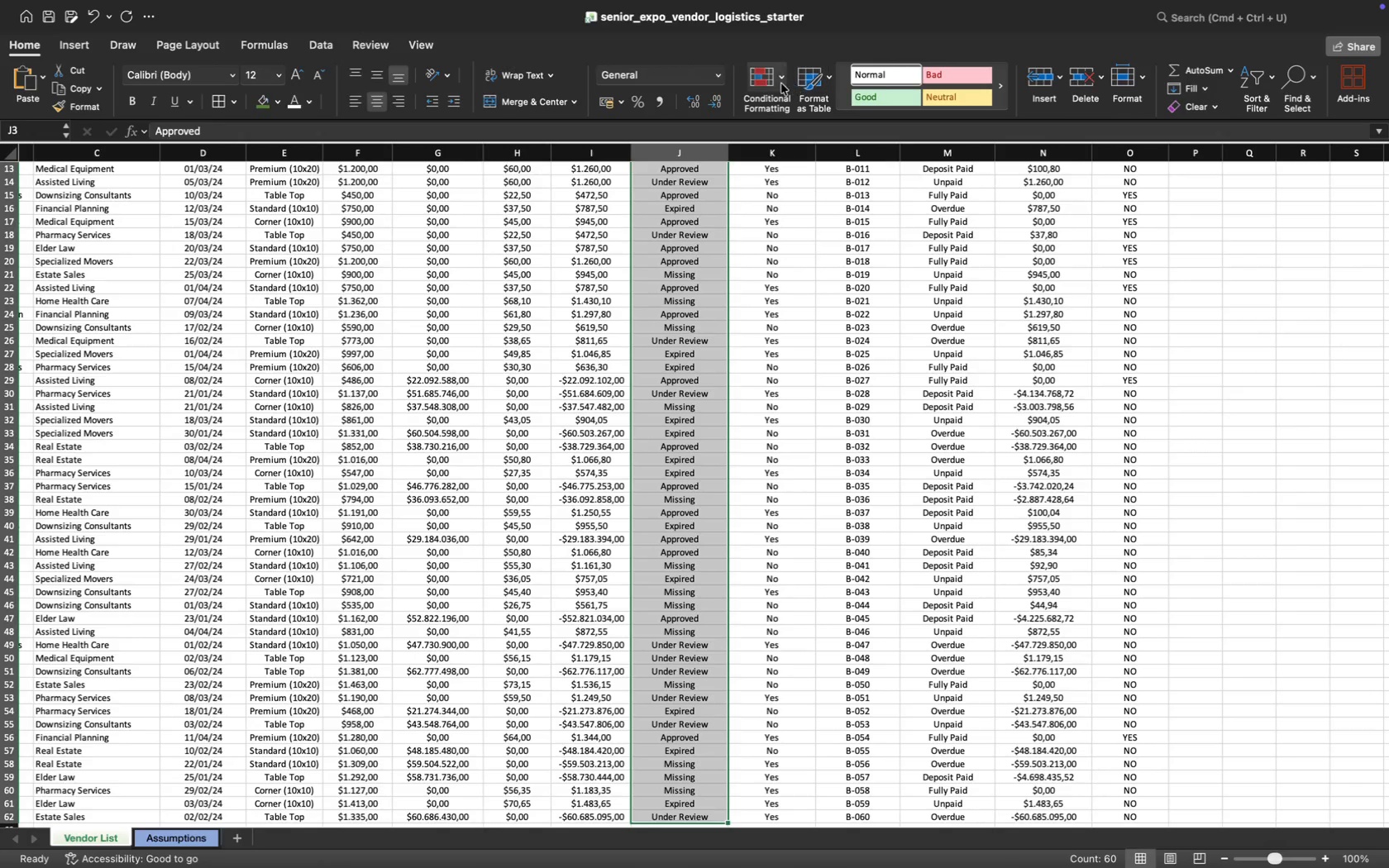 
left_click([781, 78])
 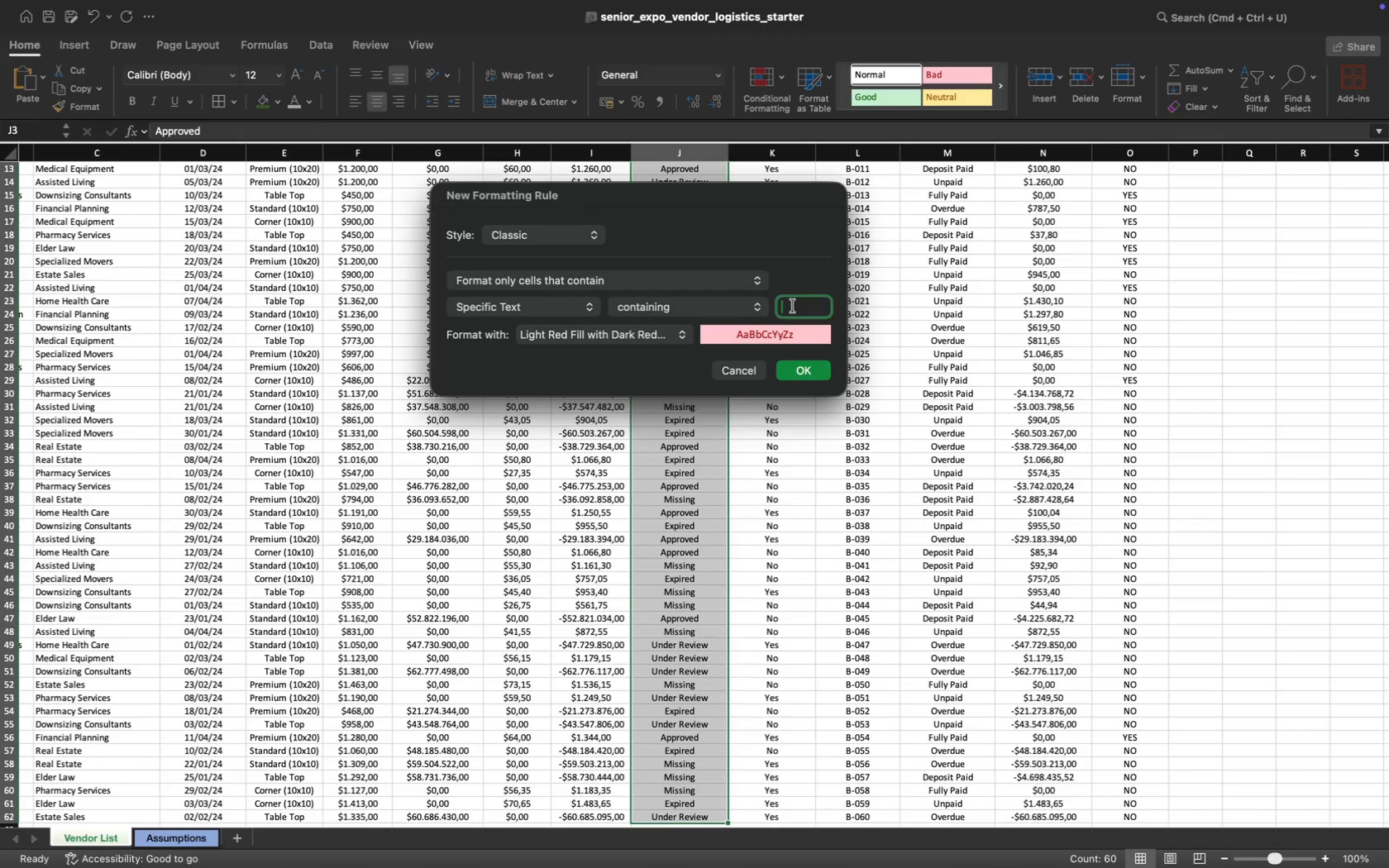 
wait(9.07)
 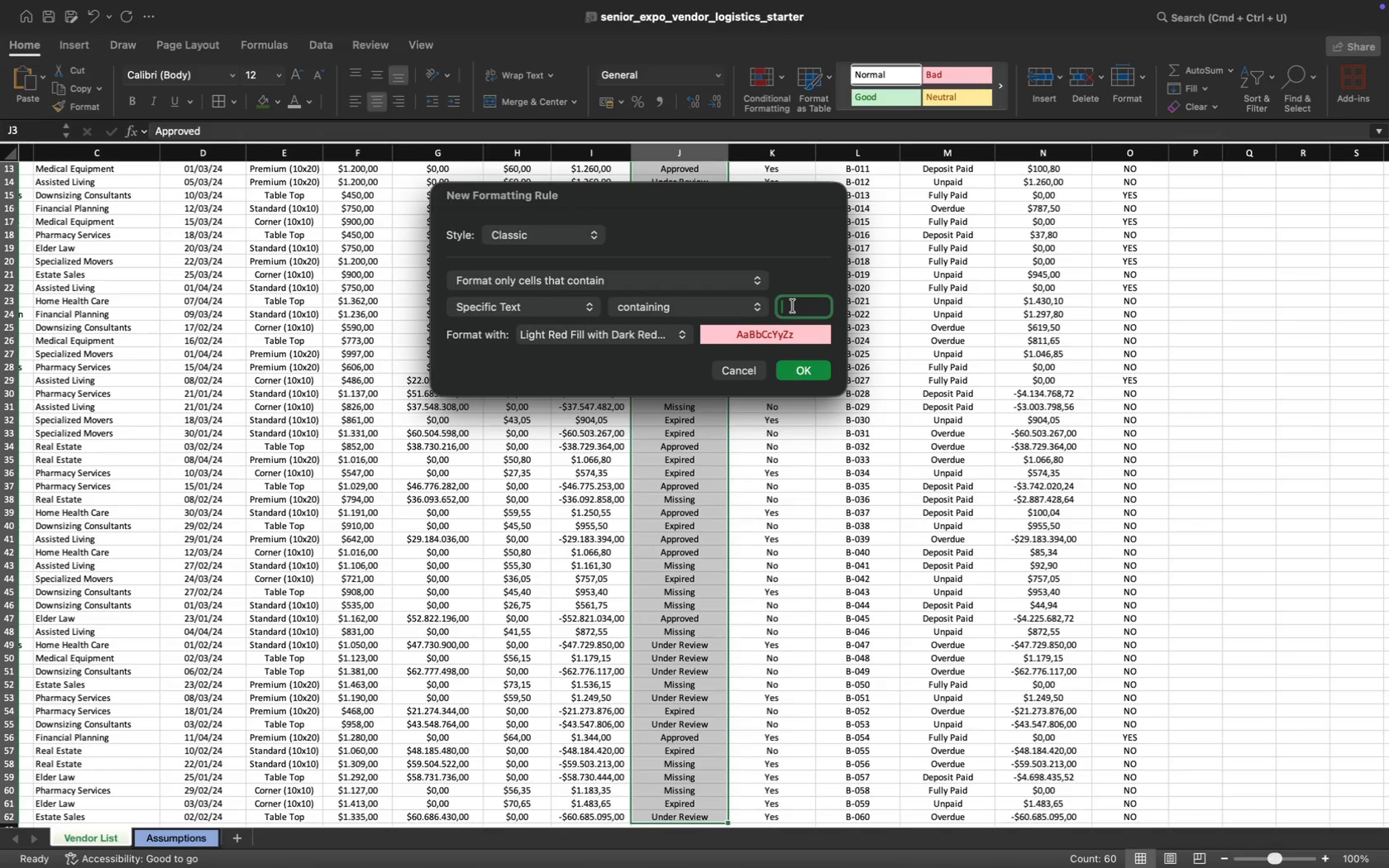 
type(Missing)
 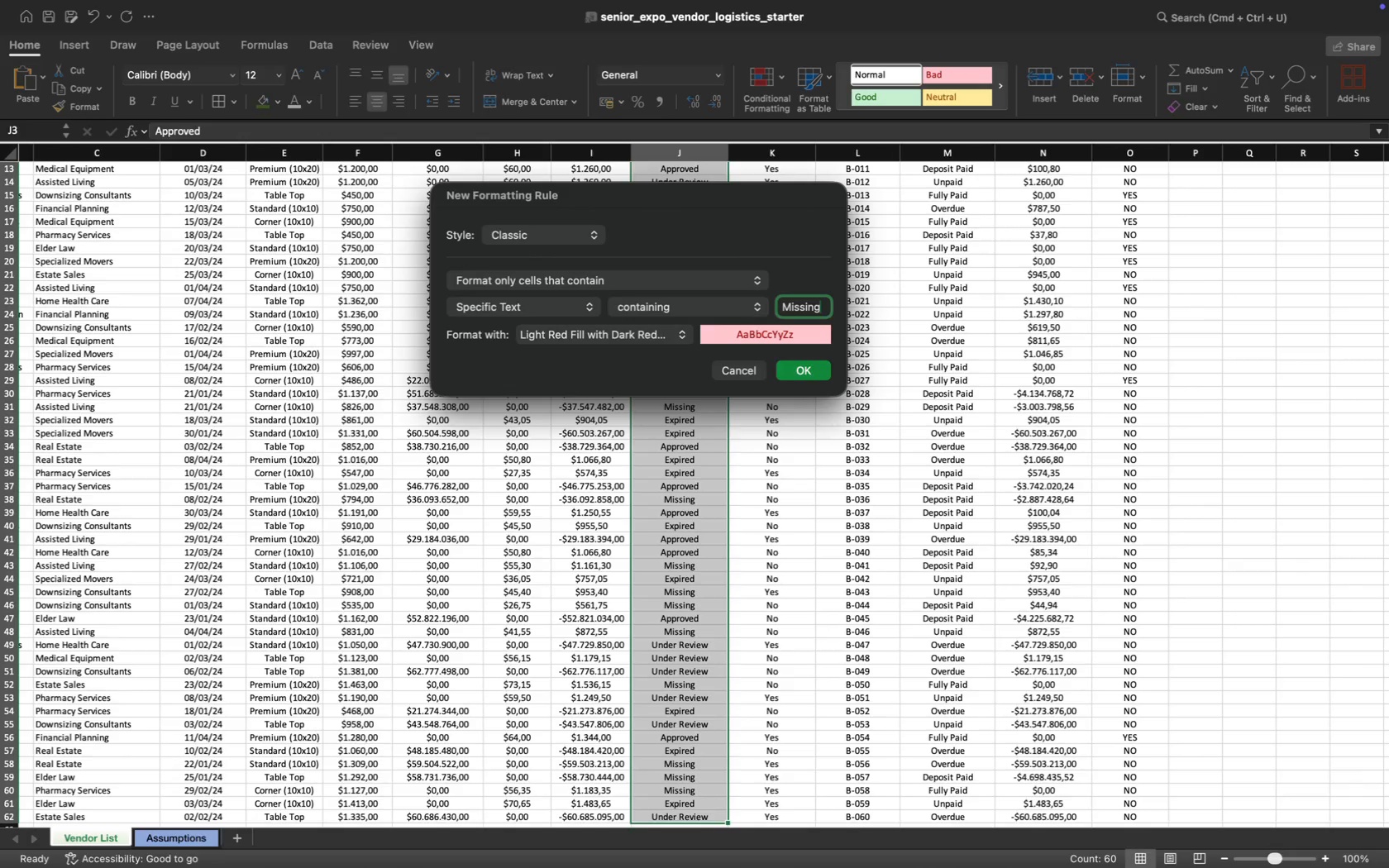 
key(Enter)
 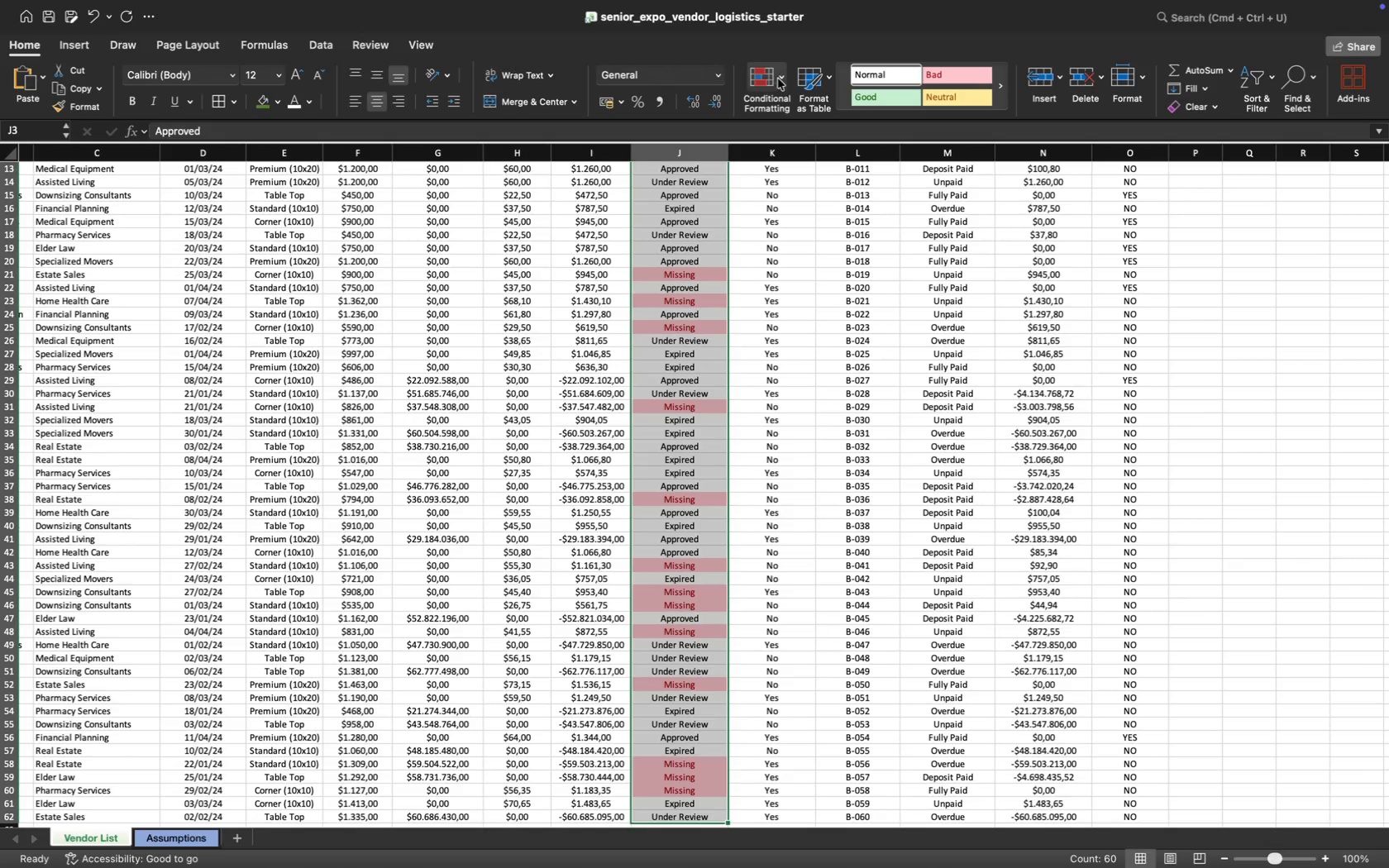 
left_click([779, 78])
 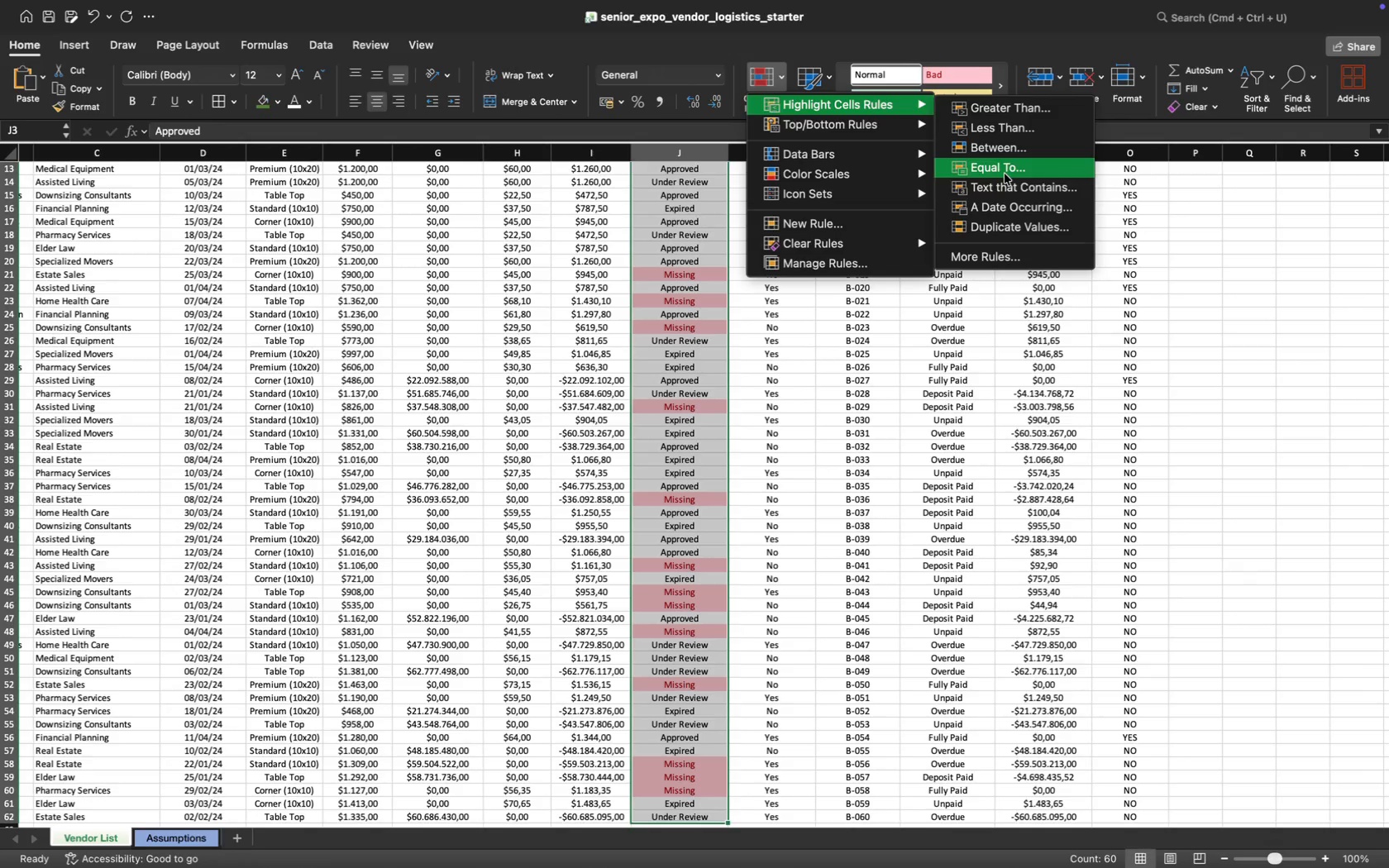 
left_click([1005, 192])
 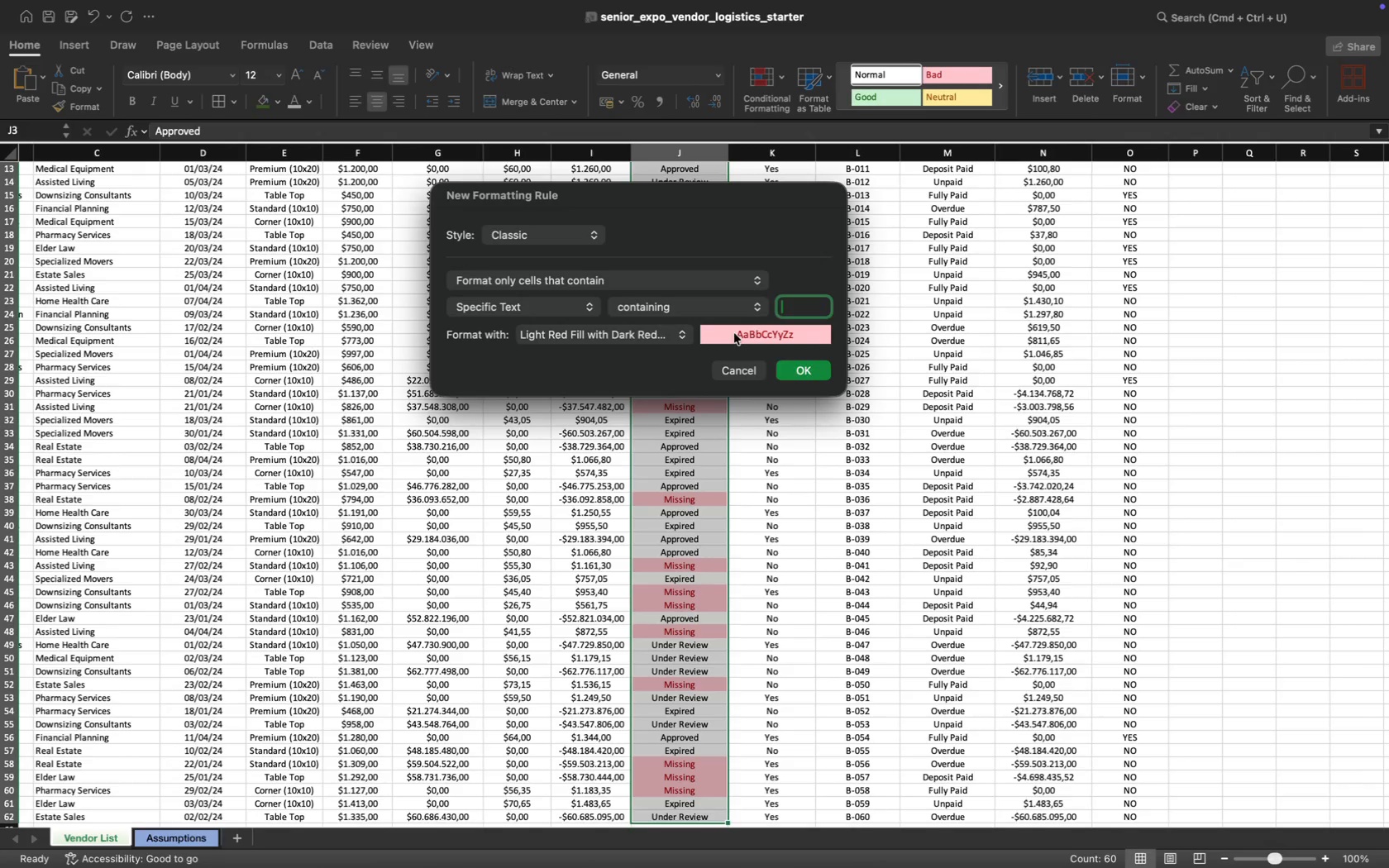 
left_click([671, 332])
 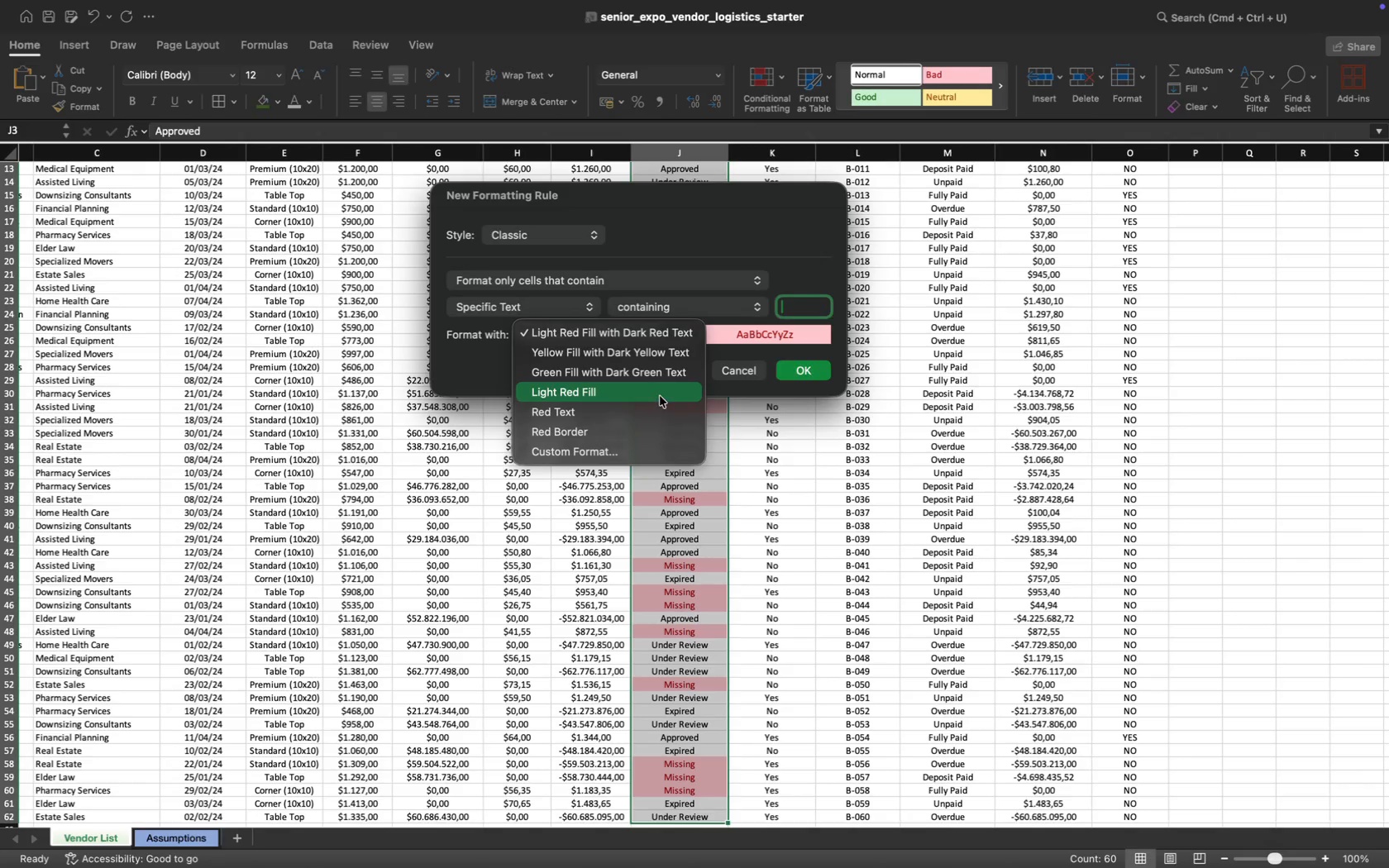 
left_click([660, 396])
 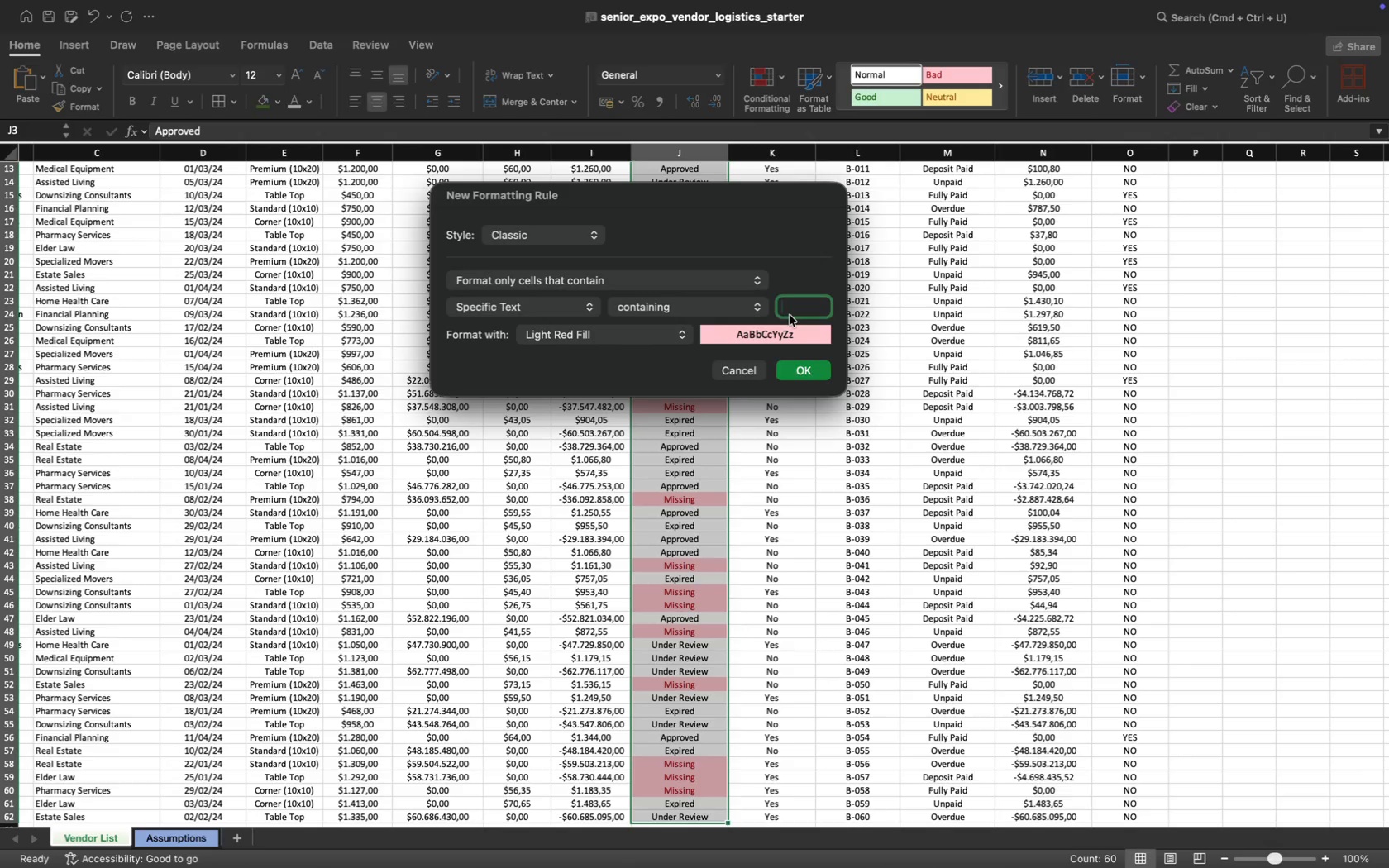 
hold_key(key=ShiftLeft, duration=0.62)
 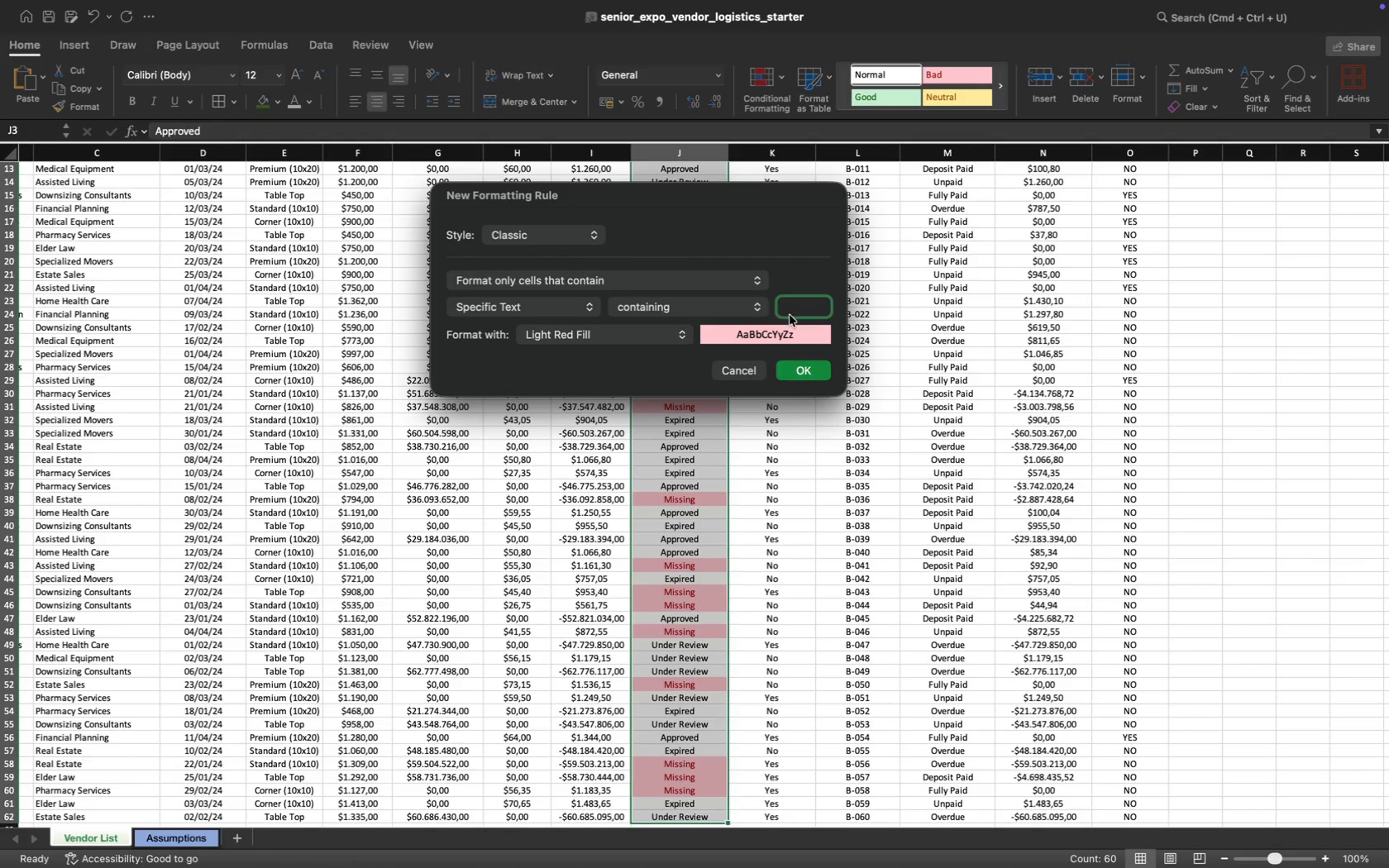 
type(Ex)
 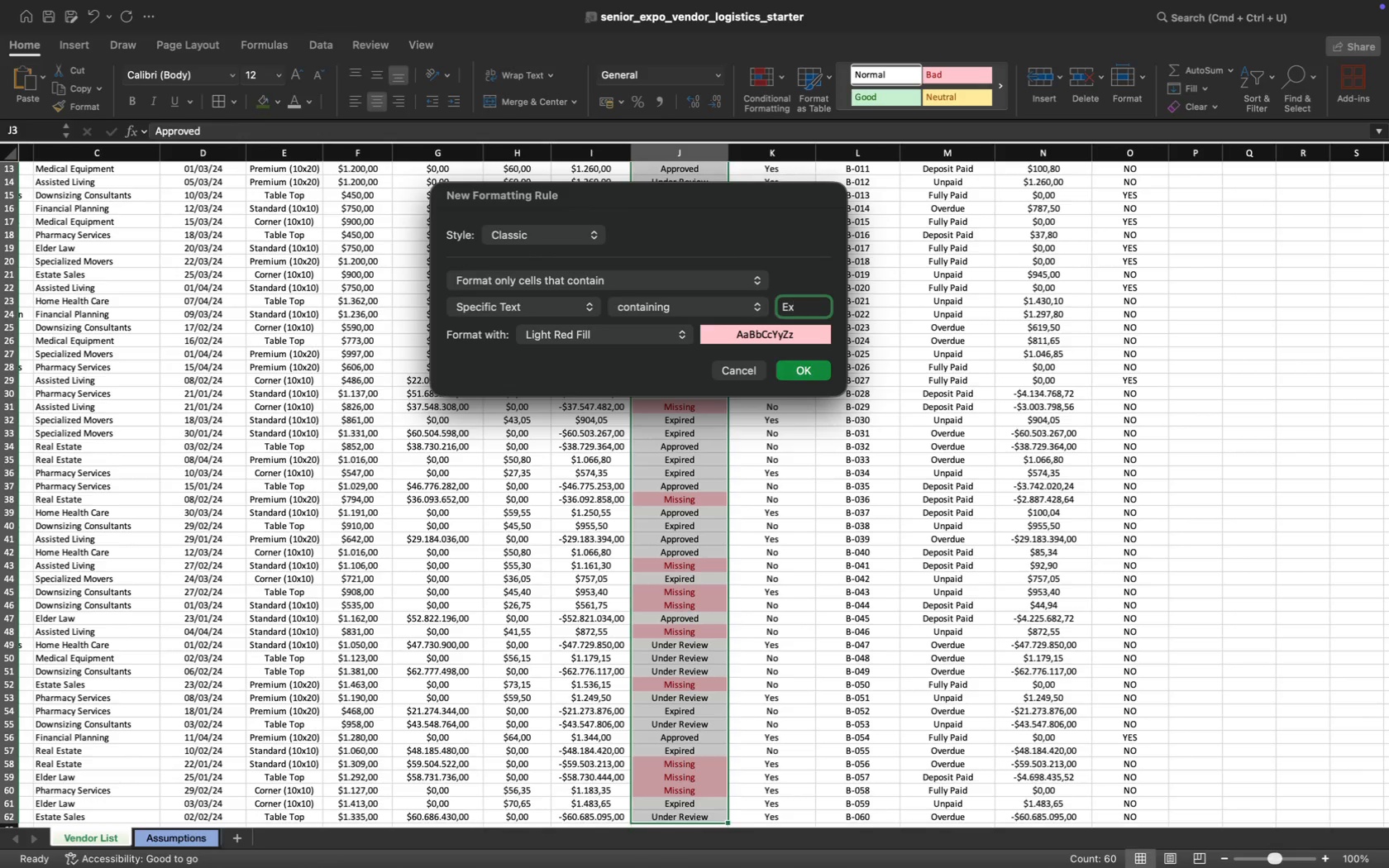 
wait(5.05)
 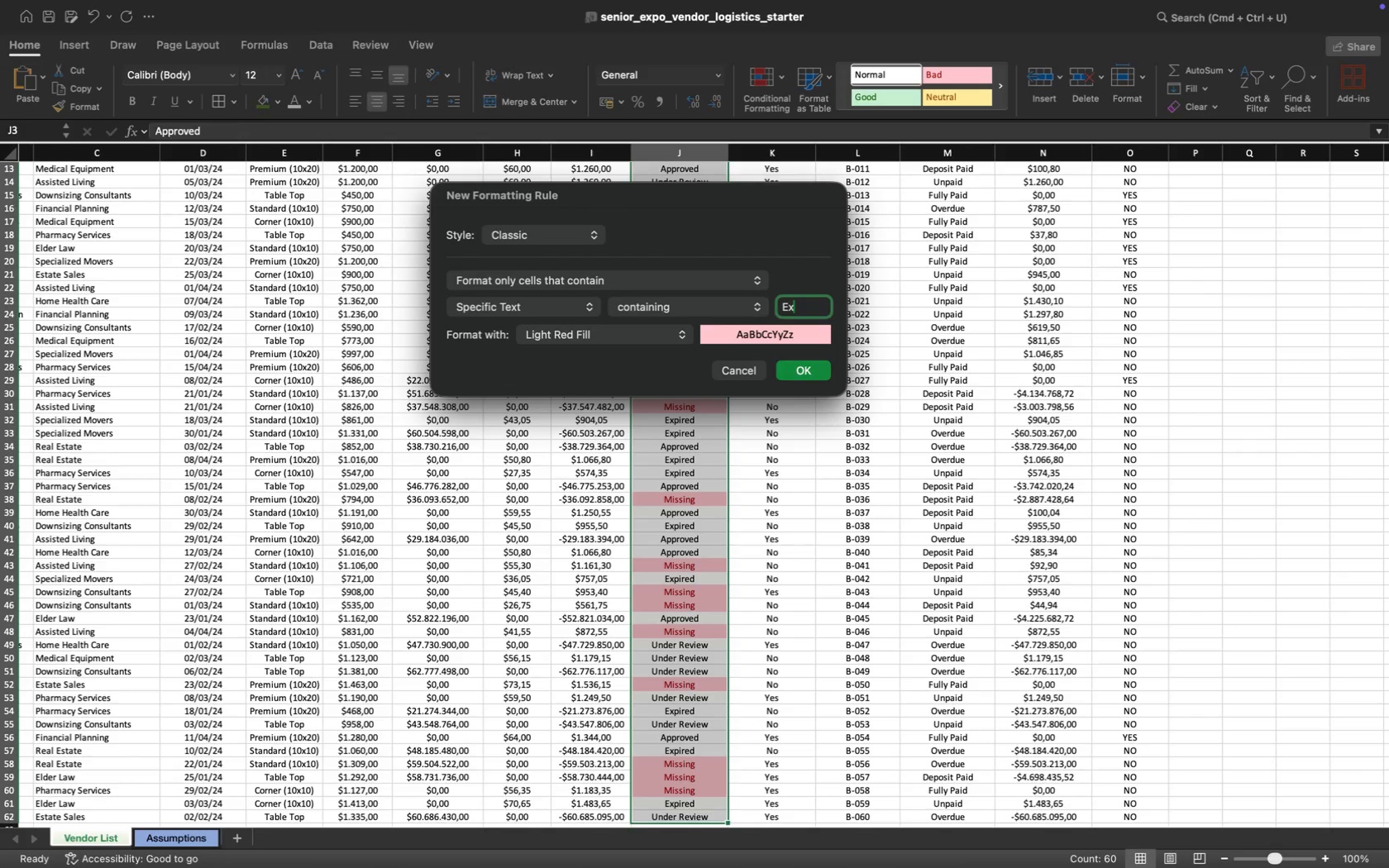 
type(pired)
 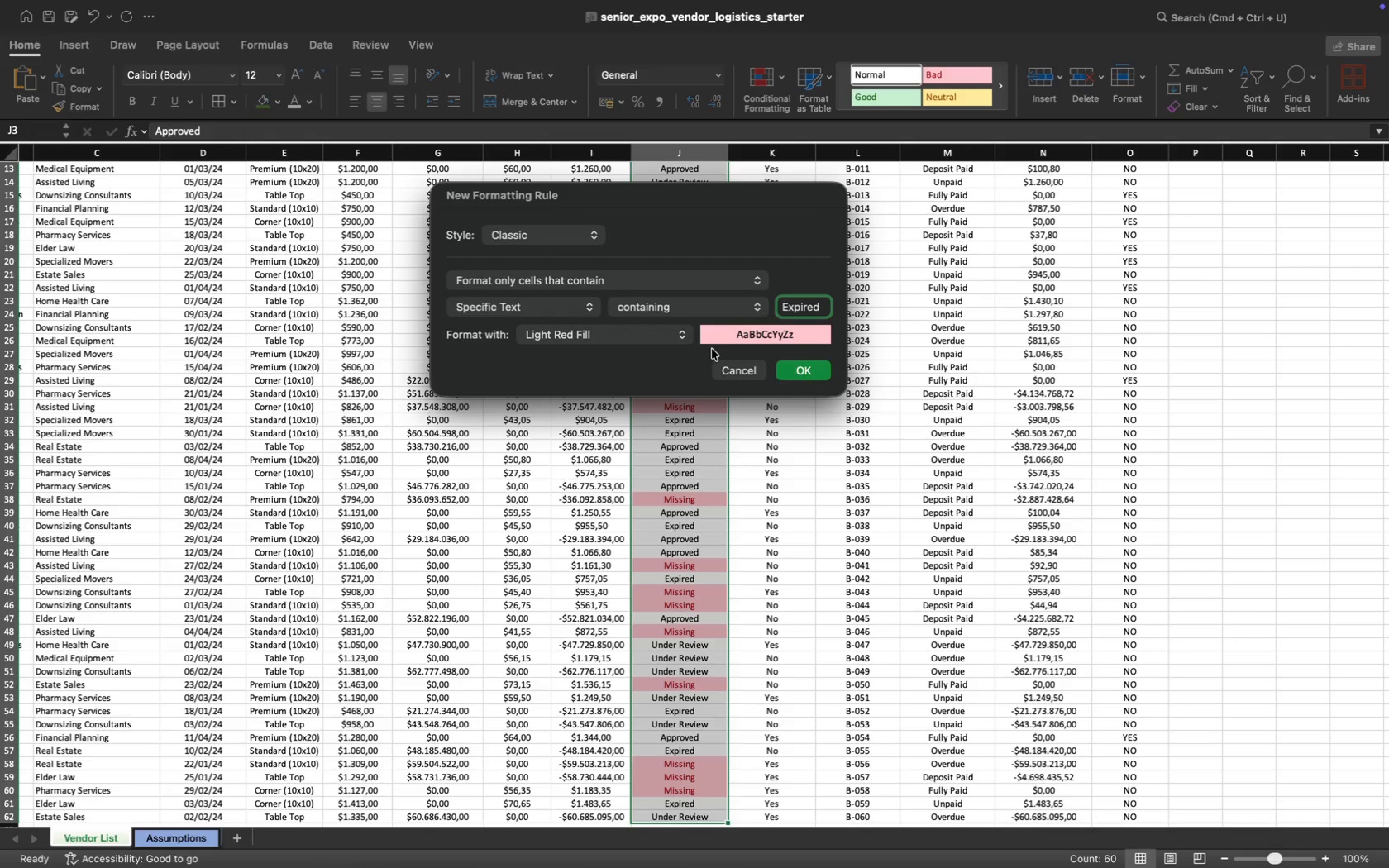 
left_click([679, 333])
 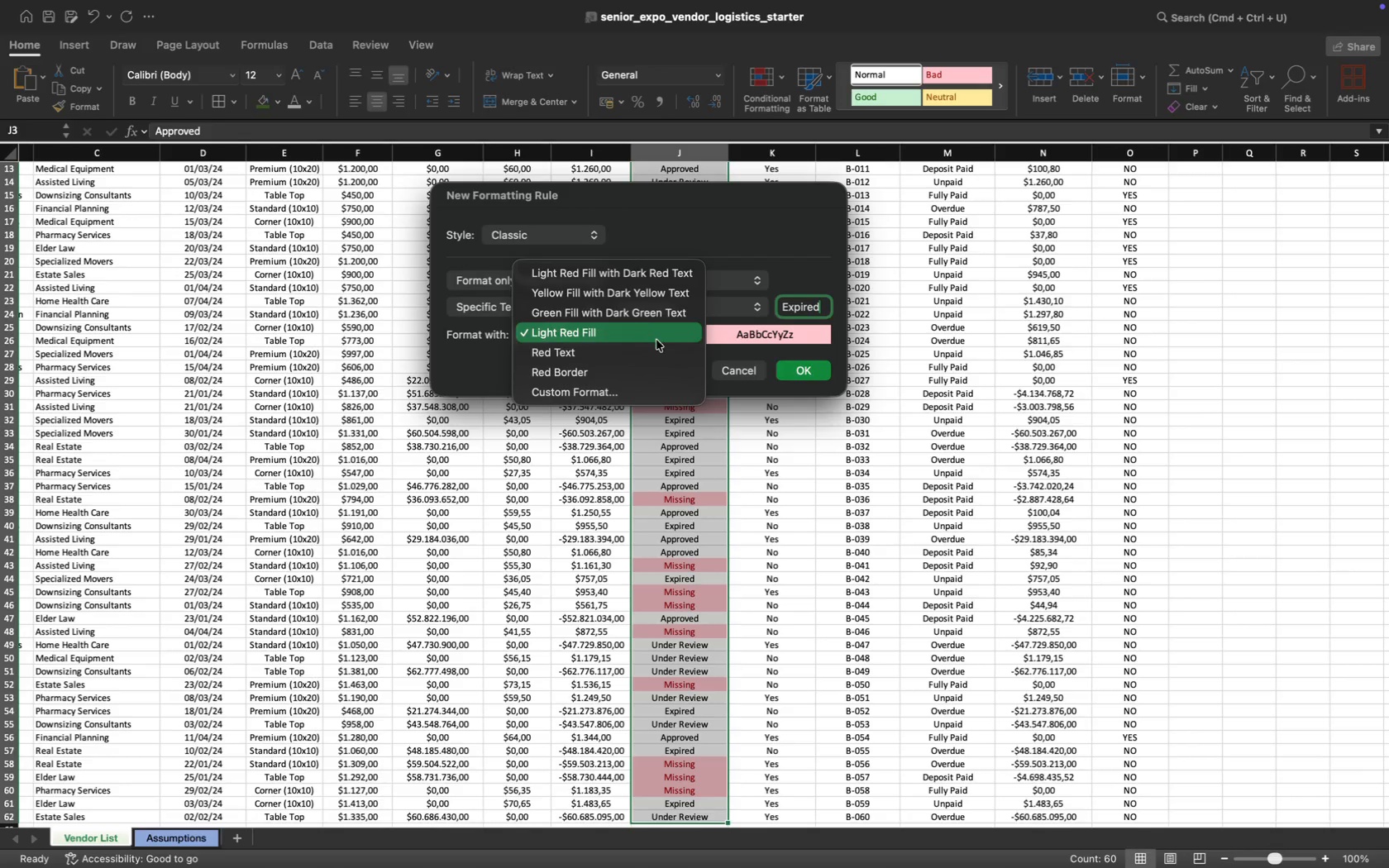 
scroll: coordinate [654, 346], scroll_direction: down, amount: 6.0
 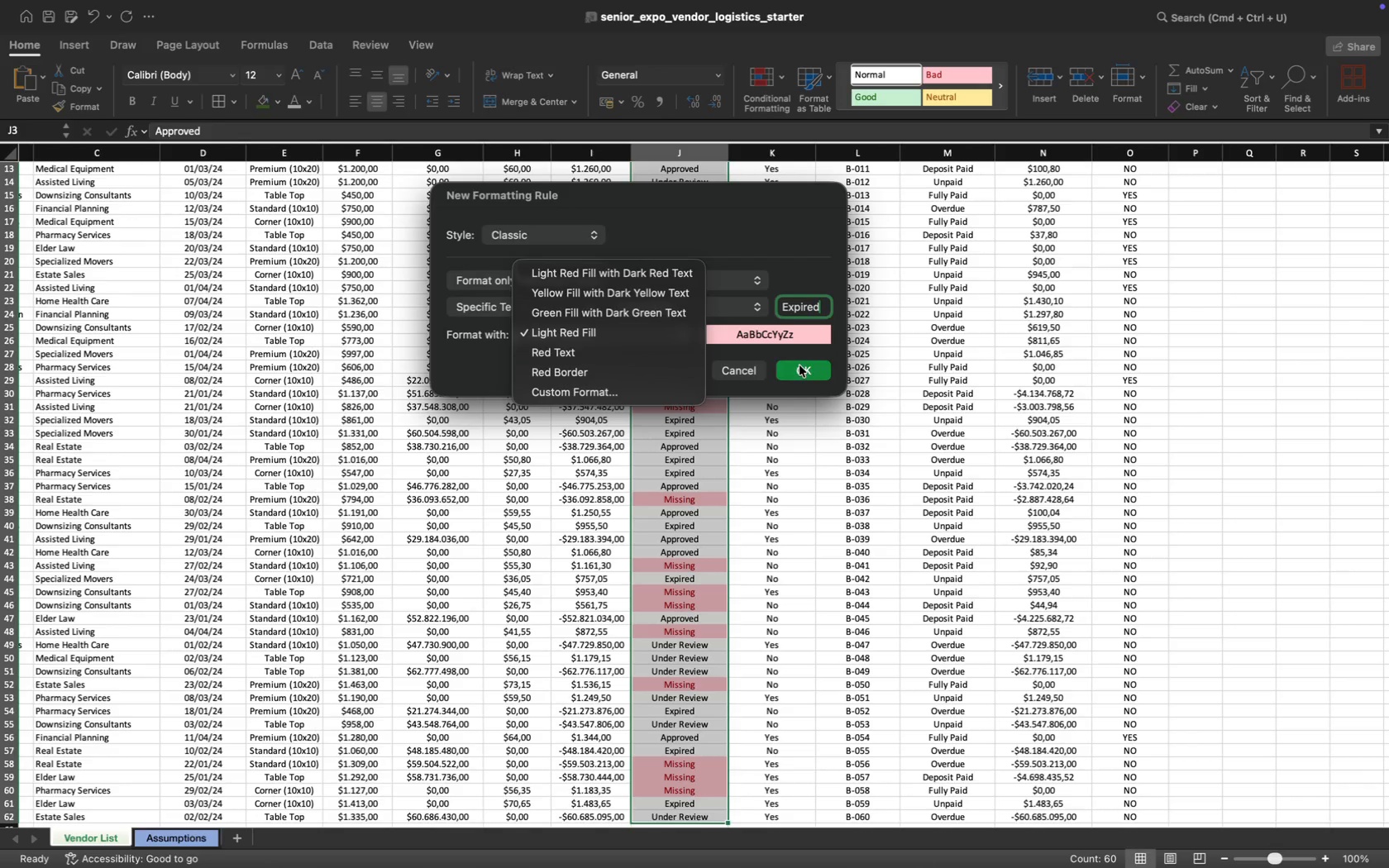 
left_click([809, 372])
 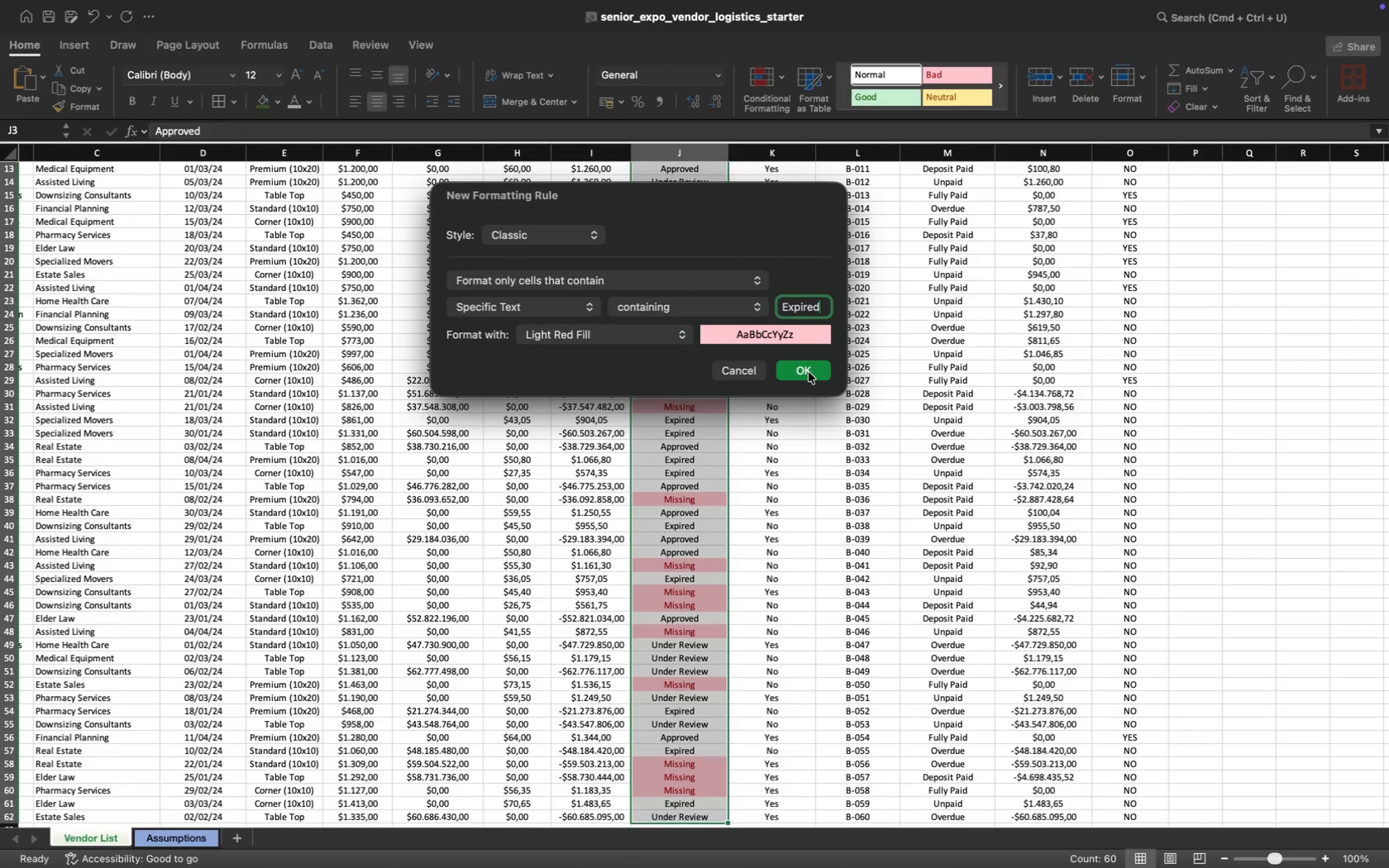 
left_click([809, 372])
 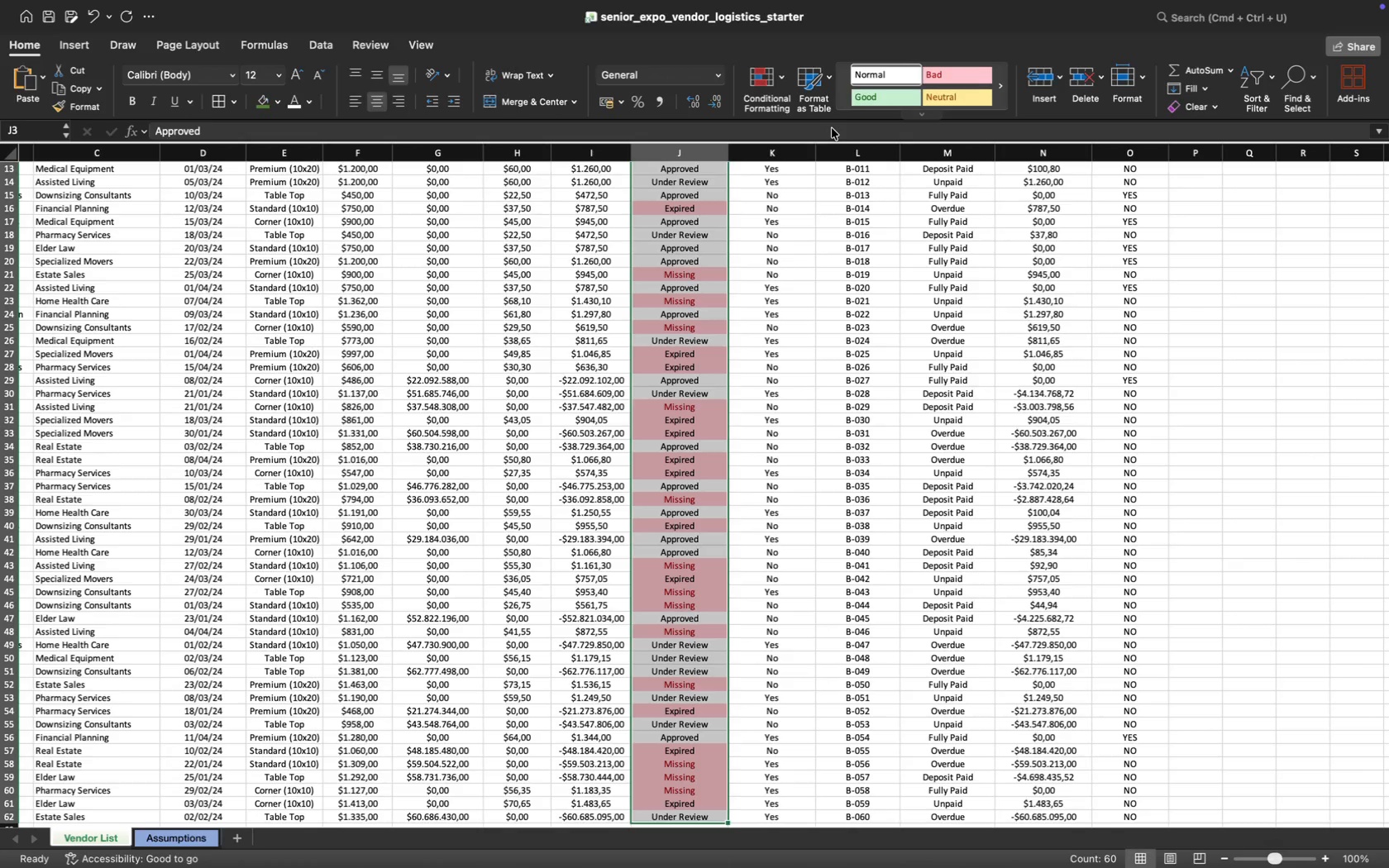 
wait(7.08)
 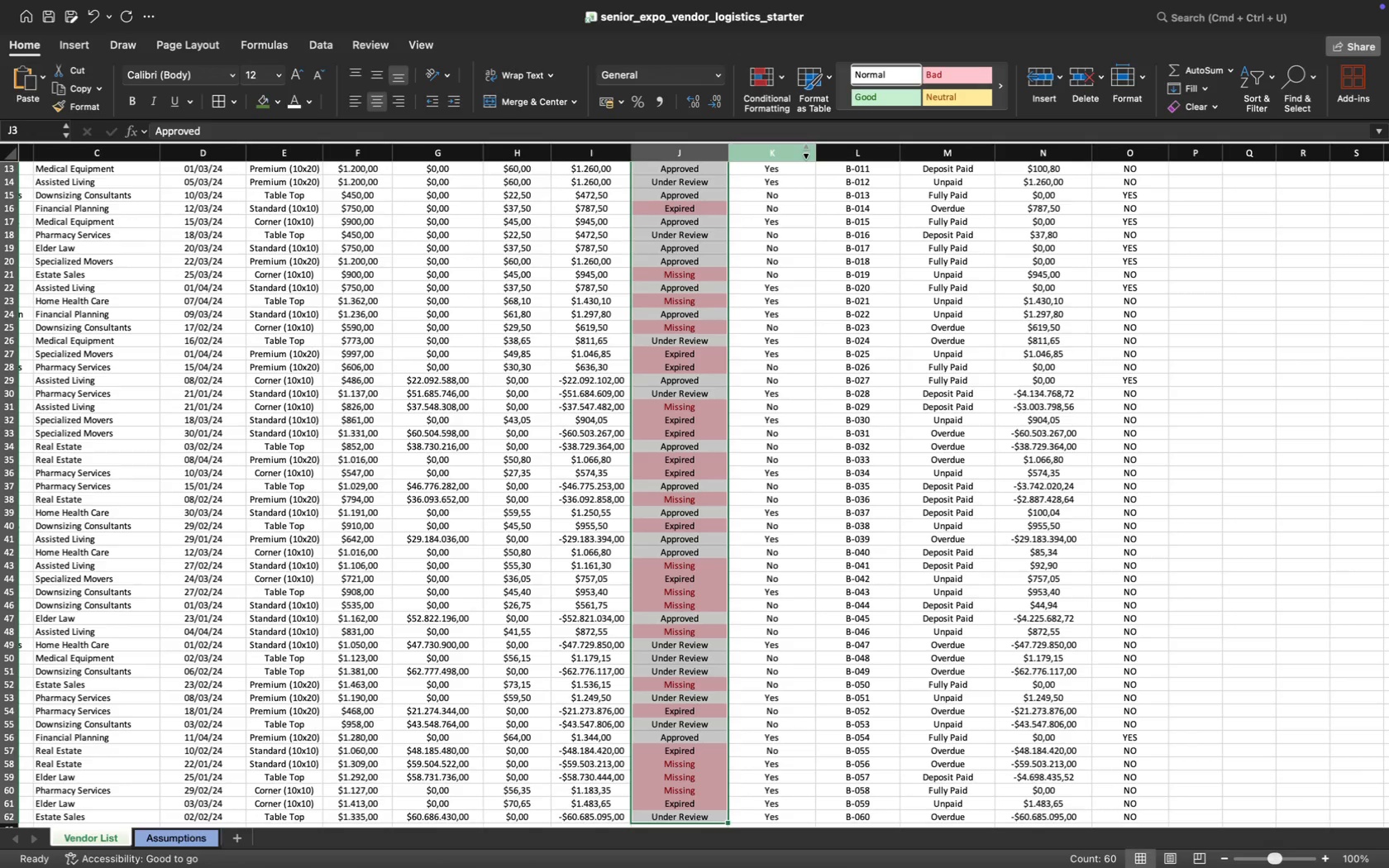 
left_click([780, 79])
 